 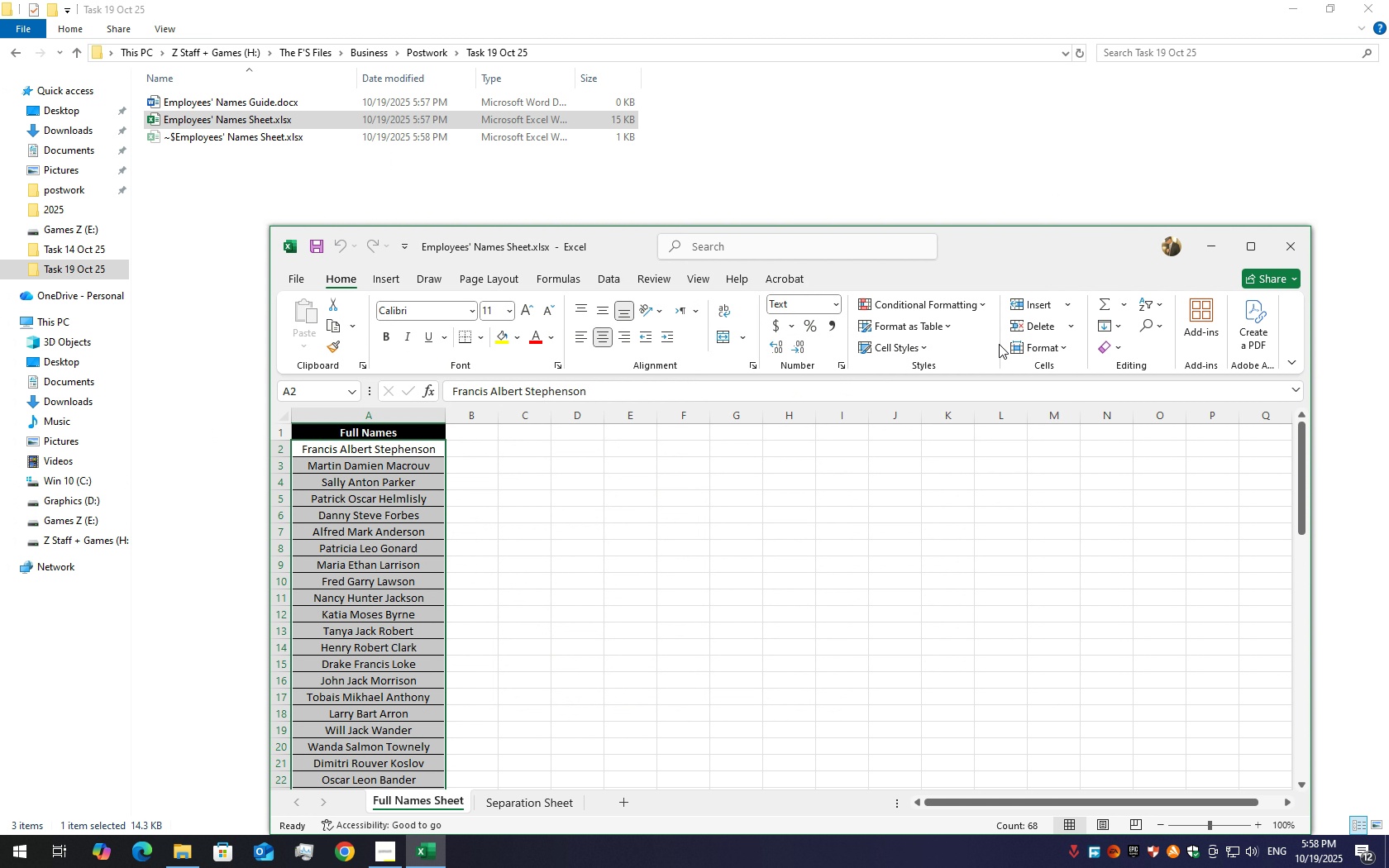 
scroll: coordinate [432, 583], scroll_direction: down, amount: 20.0
 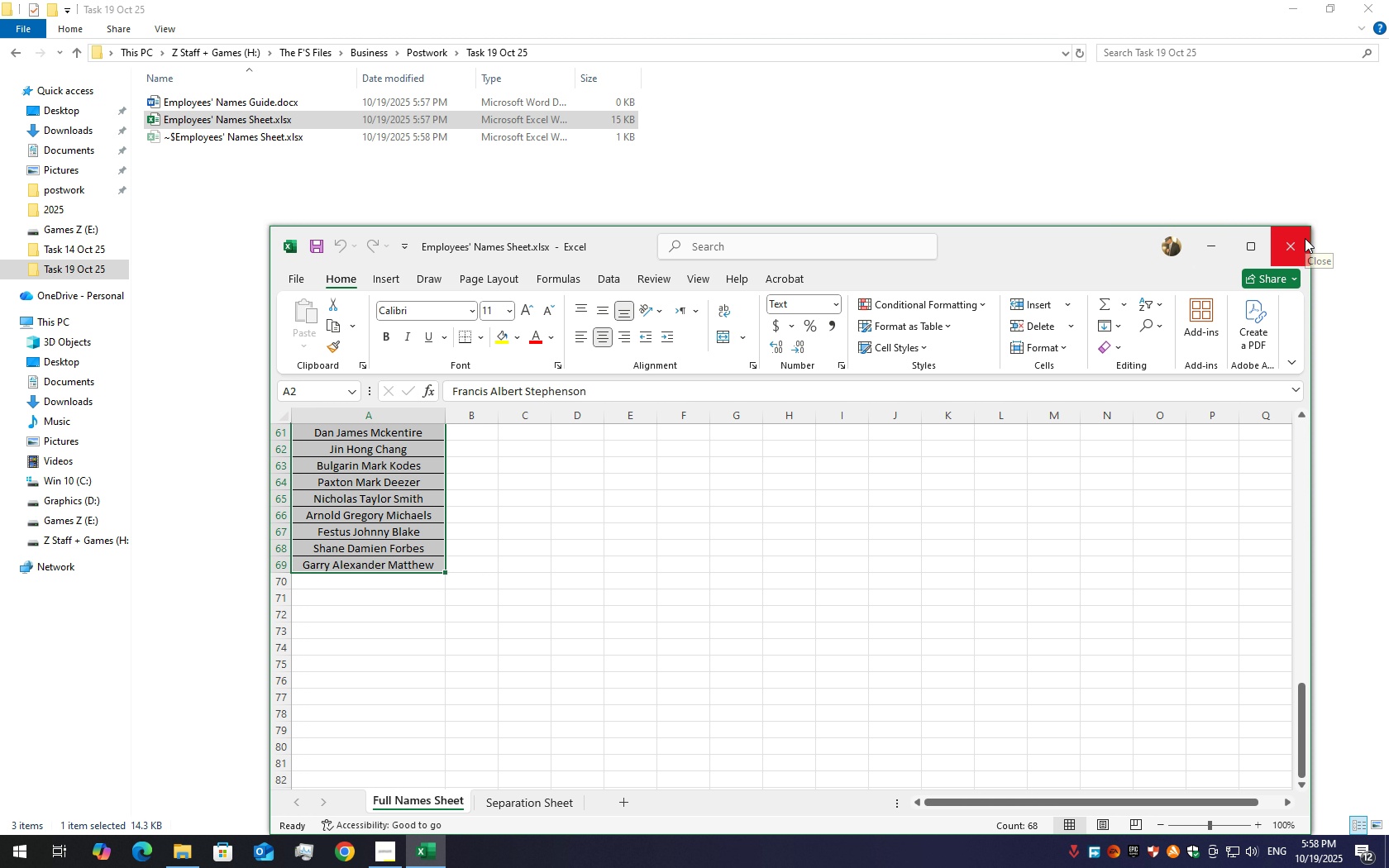 
wait(6.93)
 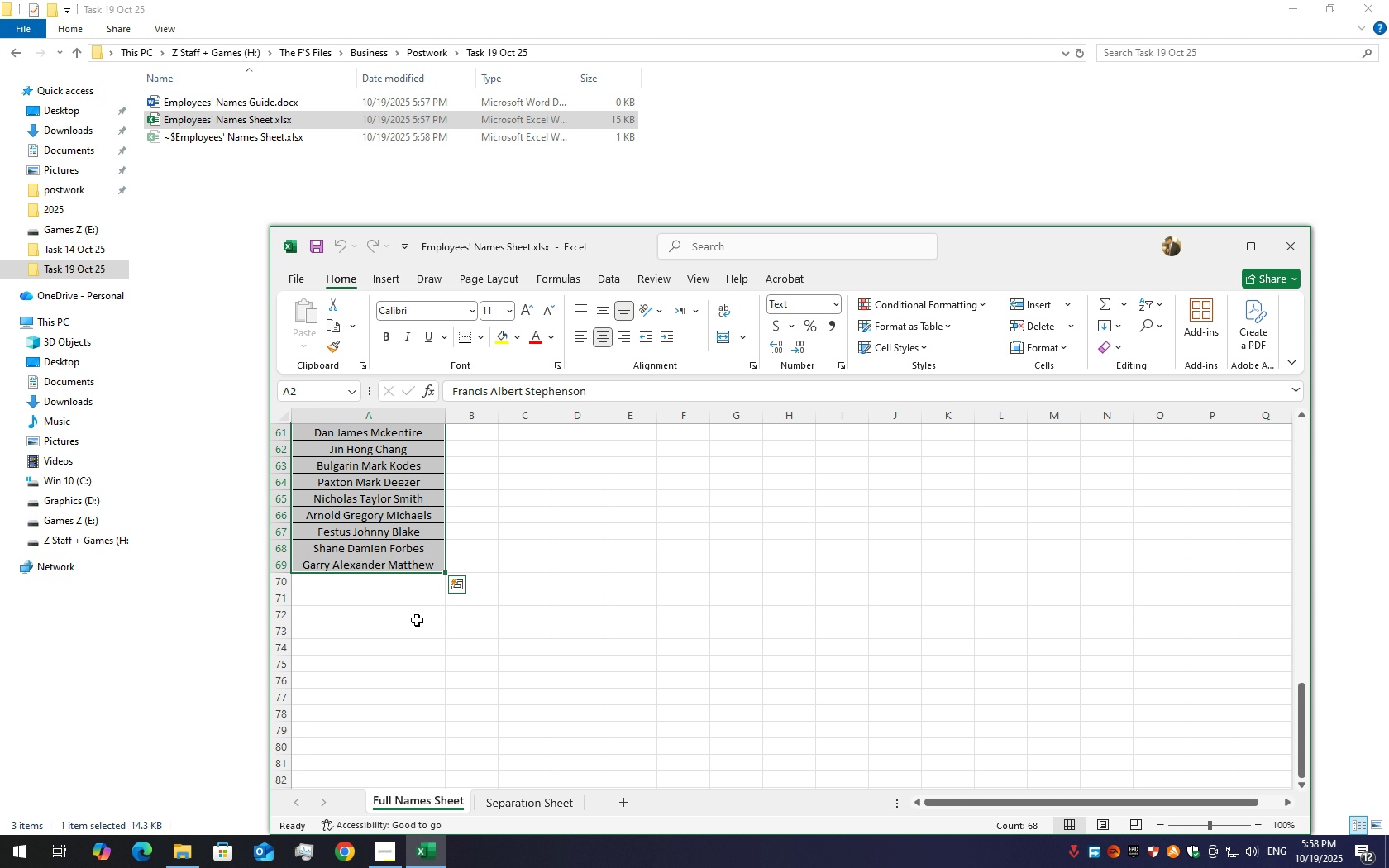 
left_click([1305, 238])
 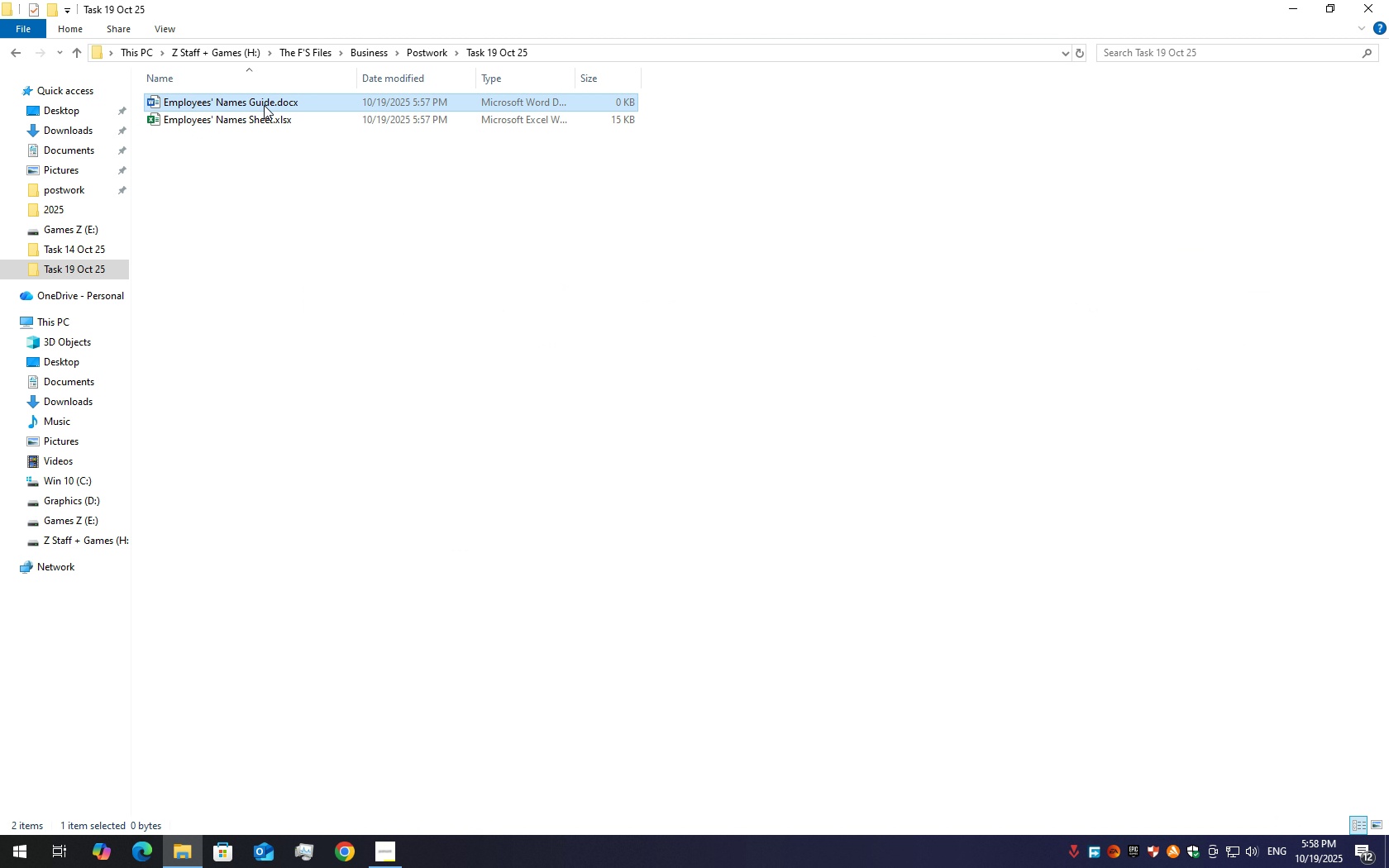 
double_click([264, 105])
 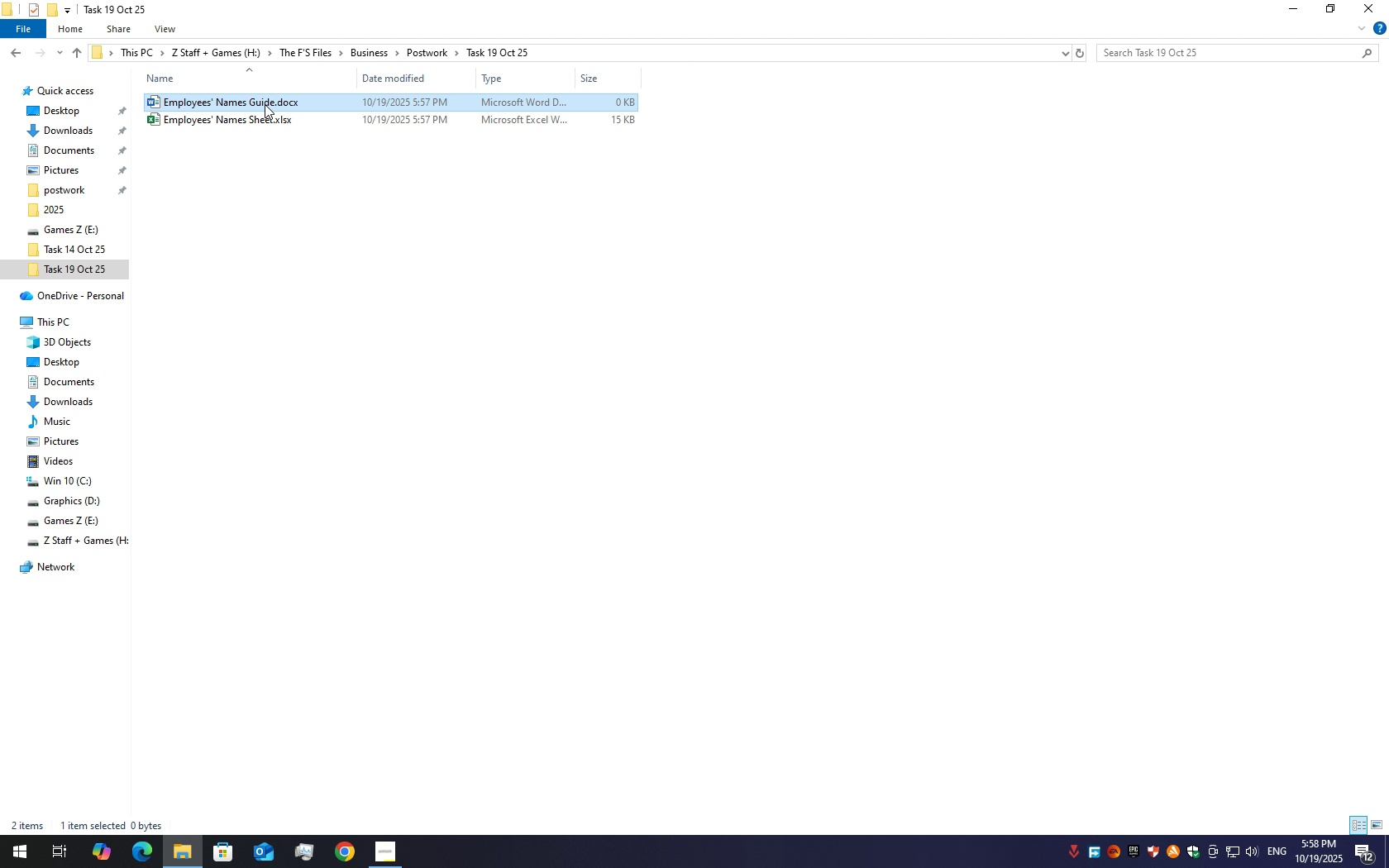 
double_click([274, 102])
 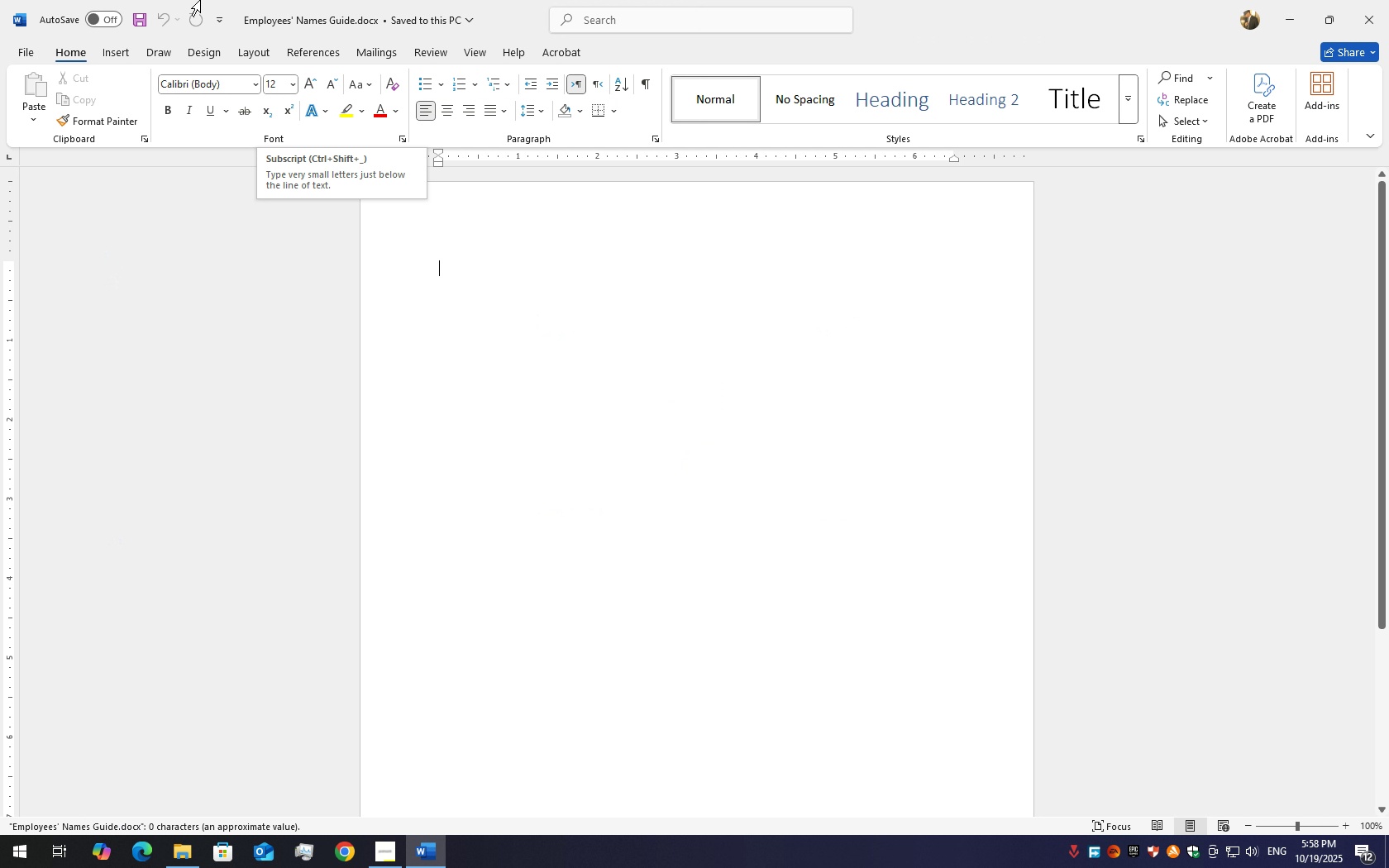 
wait(7.7)
 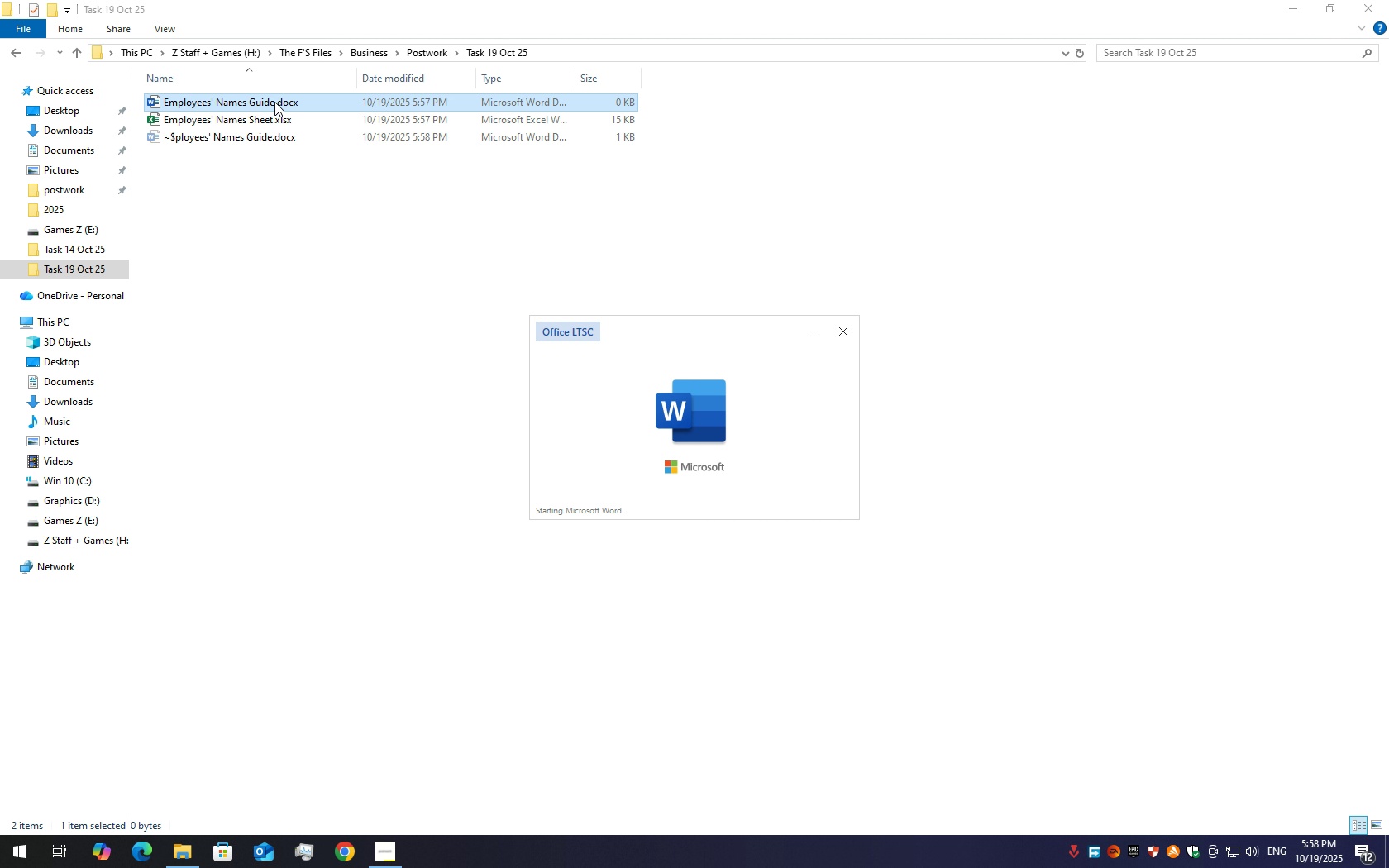 
left_click([452, 115])
 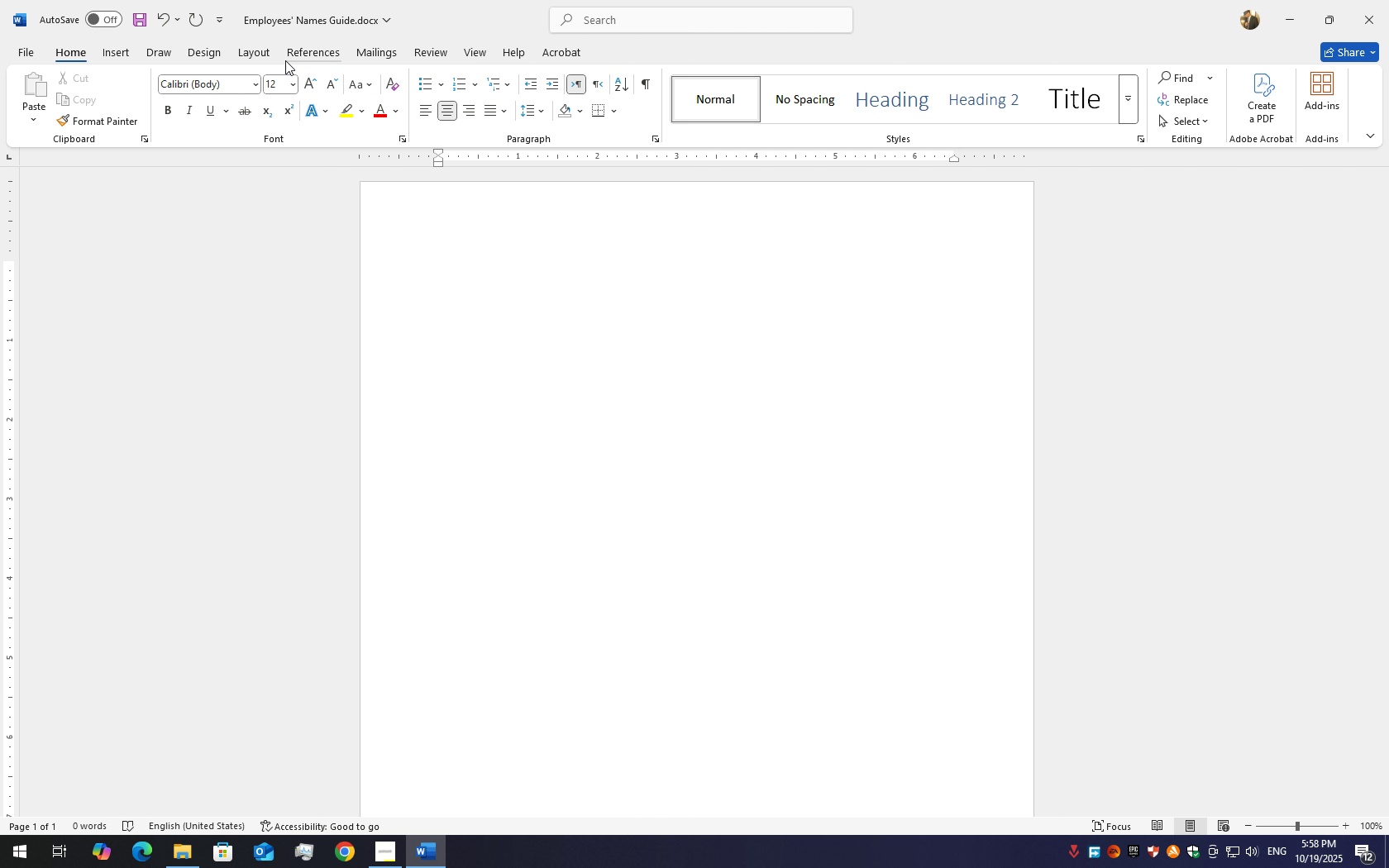 
wait(5.33)
 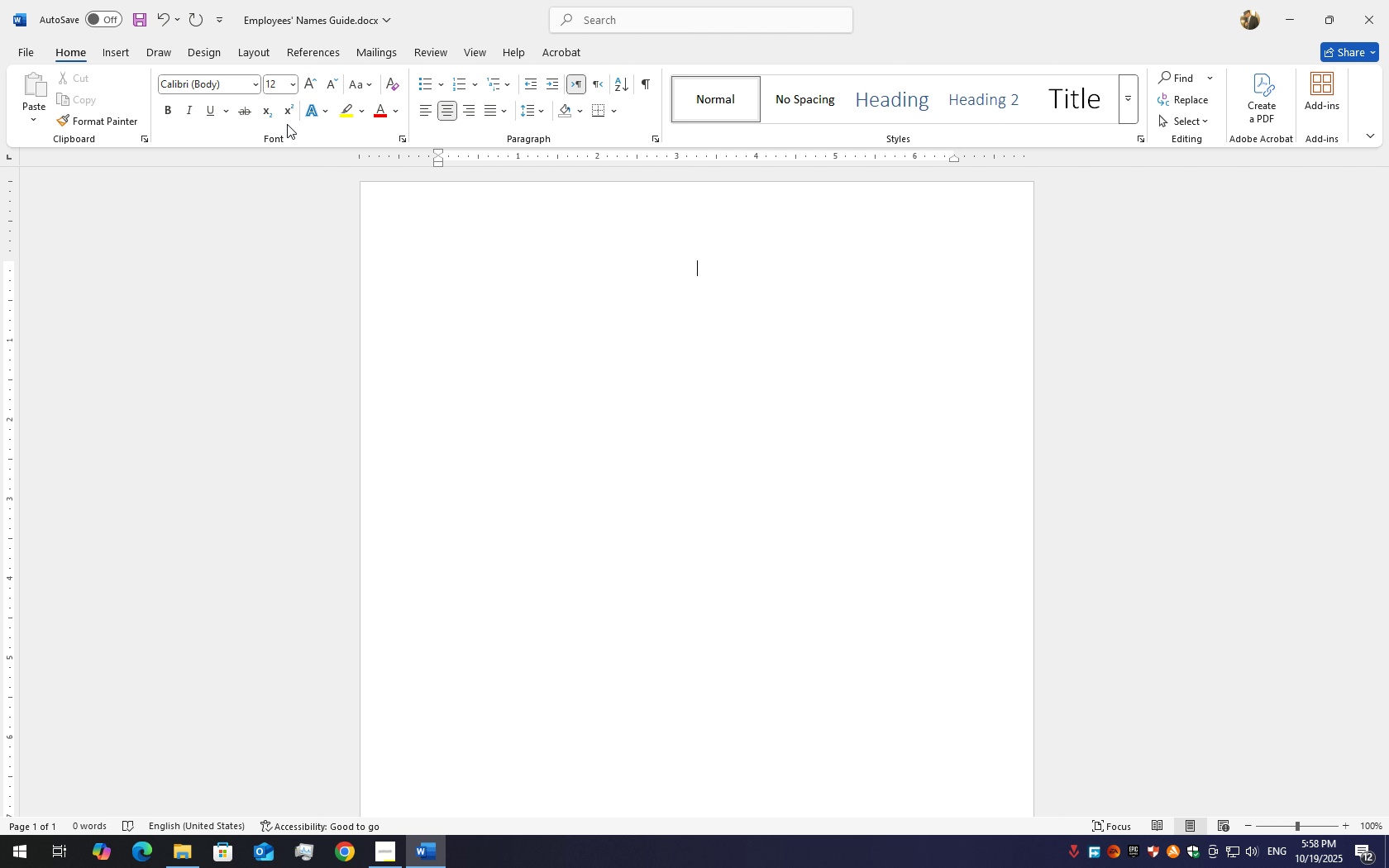 
scroll: coordinate [625, 322], scroll_direction: down, amount: 5.0
 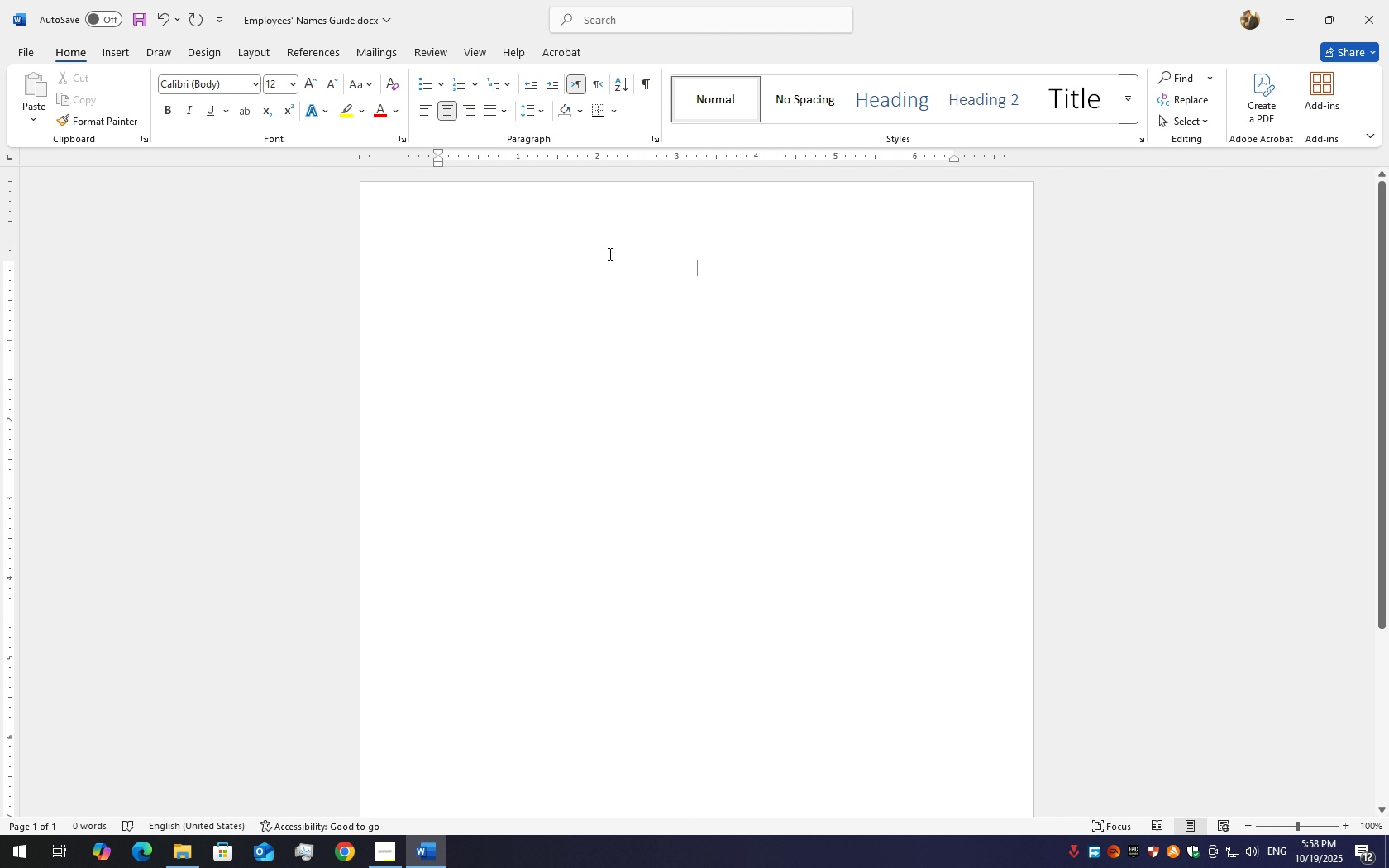 
wait(6.66)
 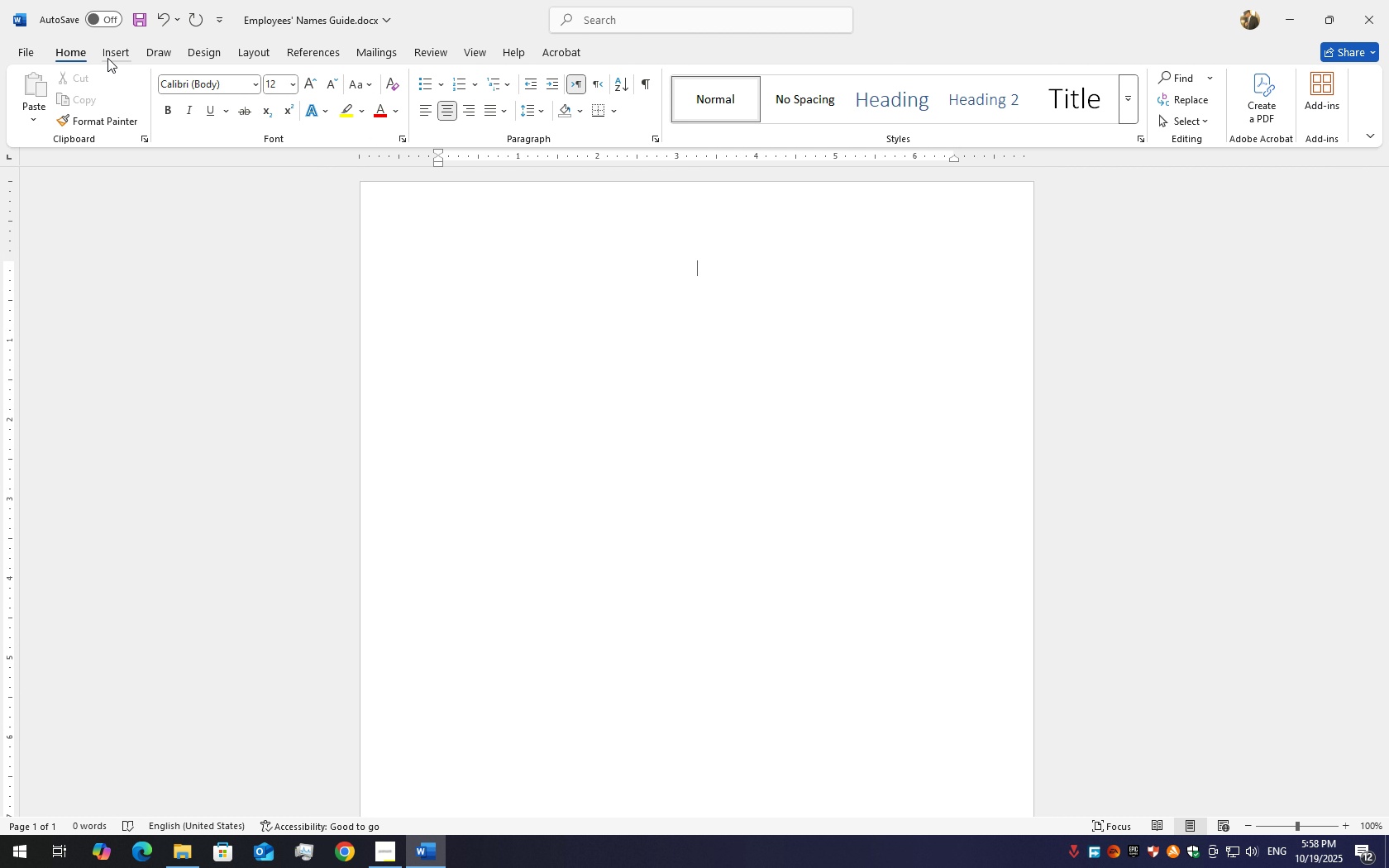 
key(Enter)
 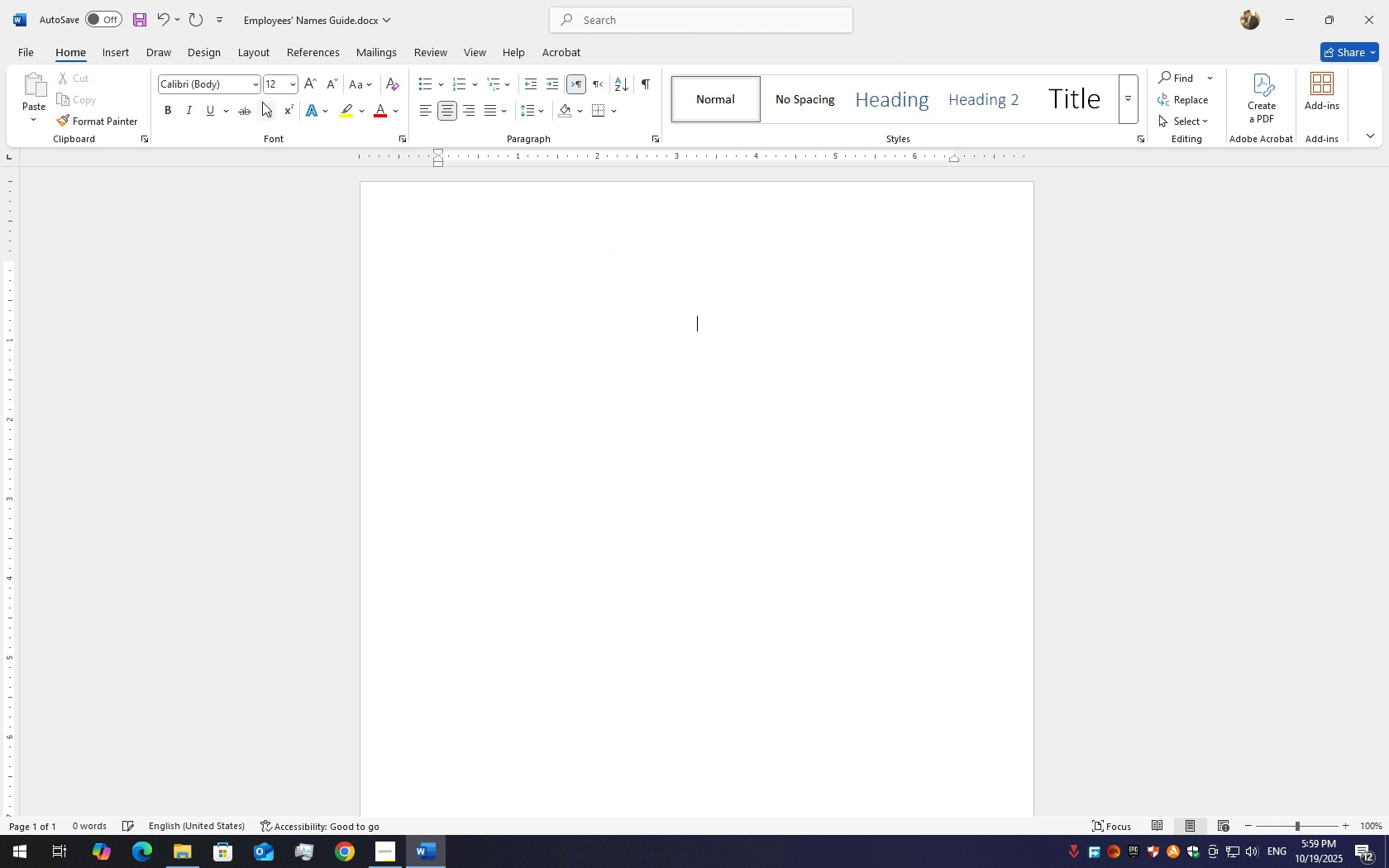 
key(Enter)
 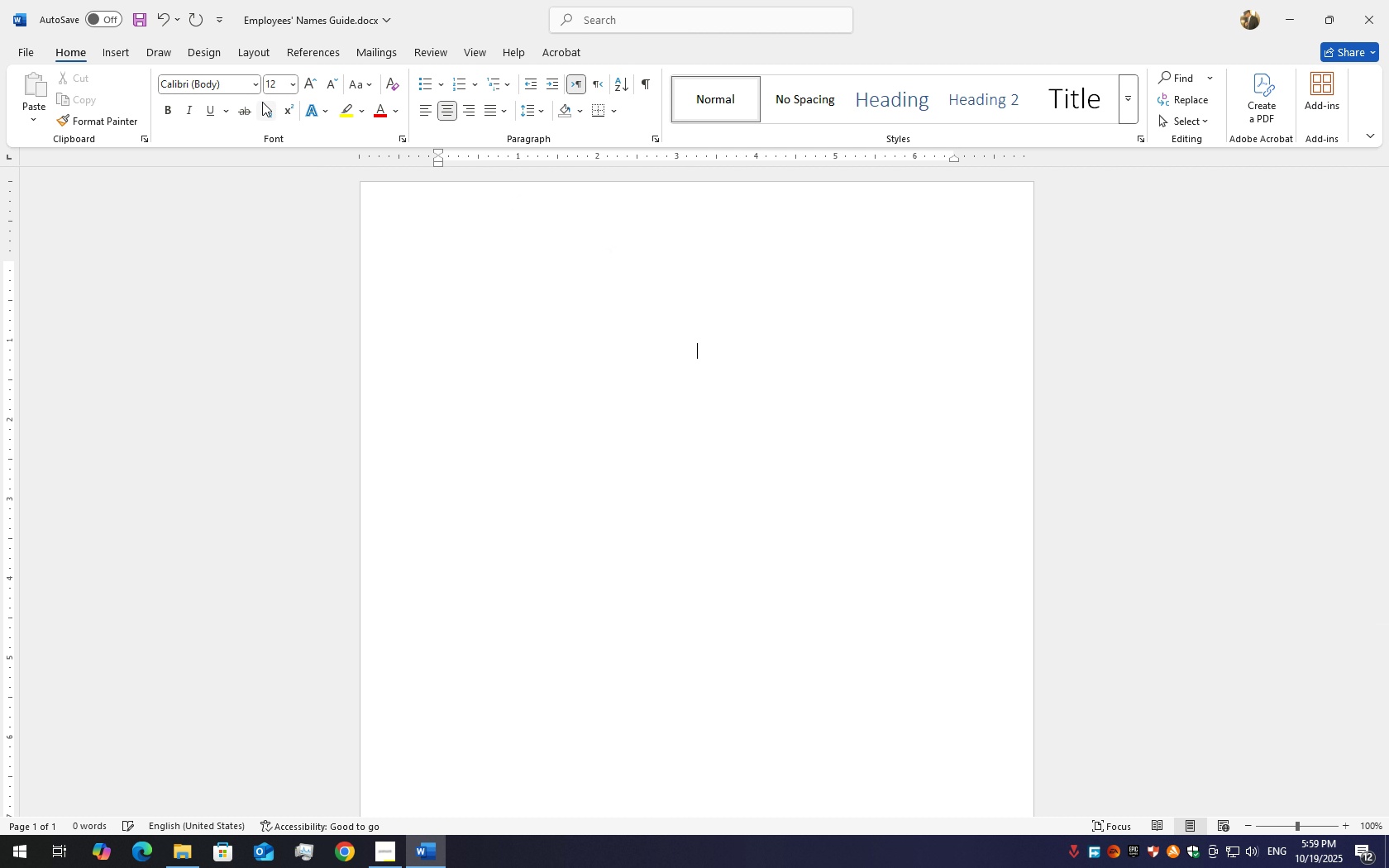 
key(Enter)
 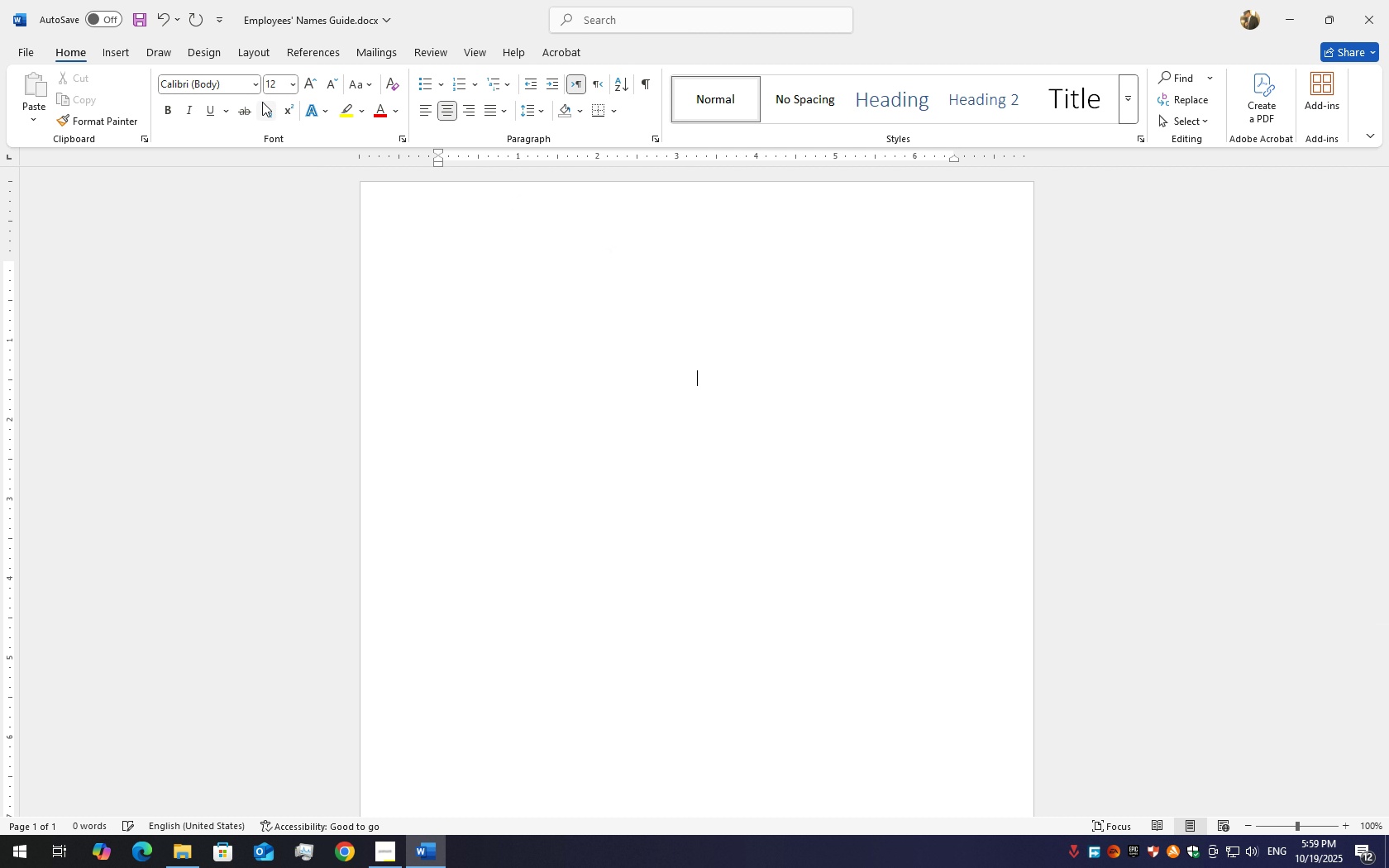 
key(Enter)
 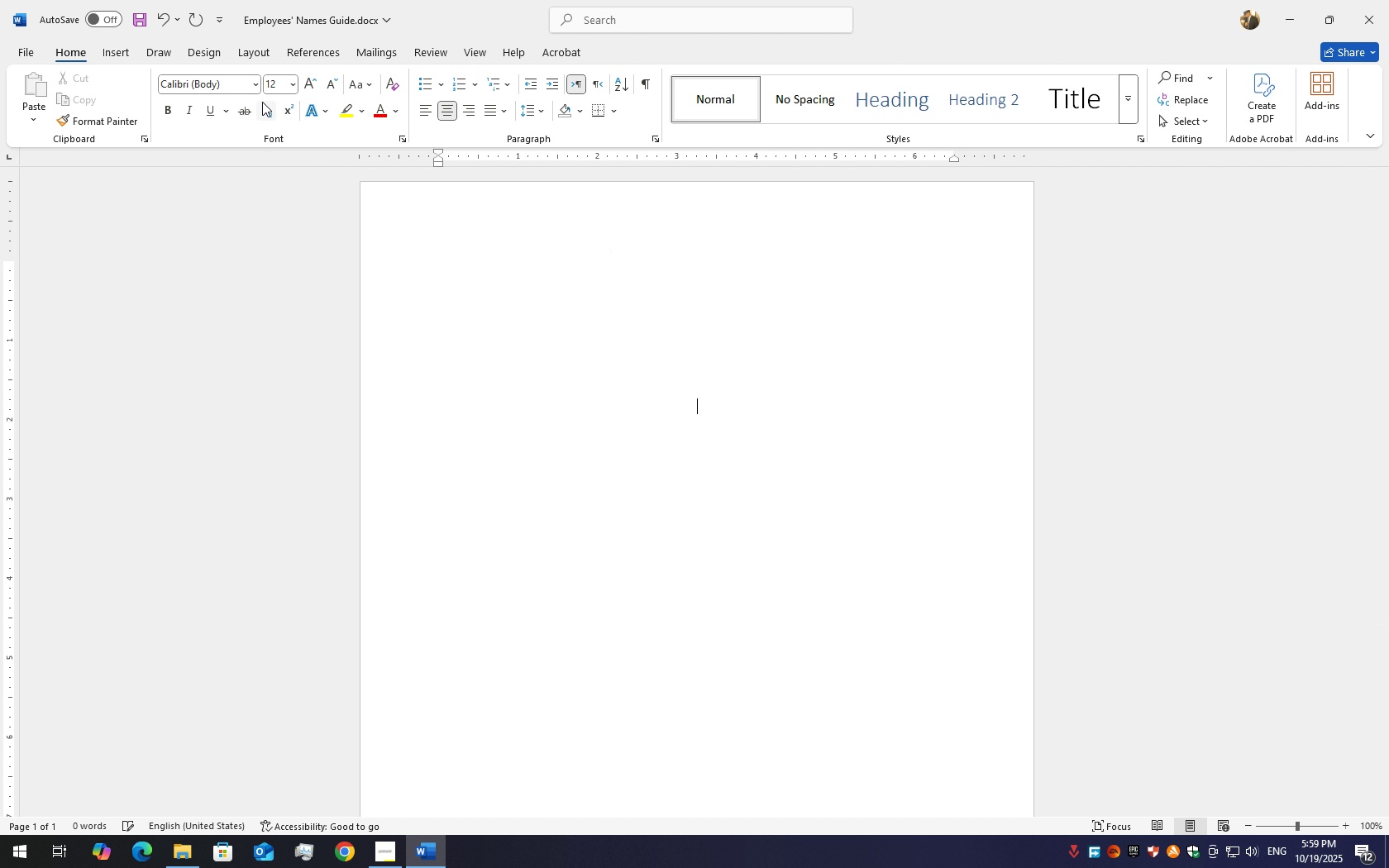 
key(Enter)
 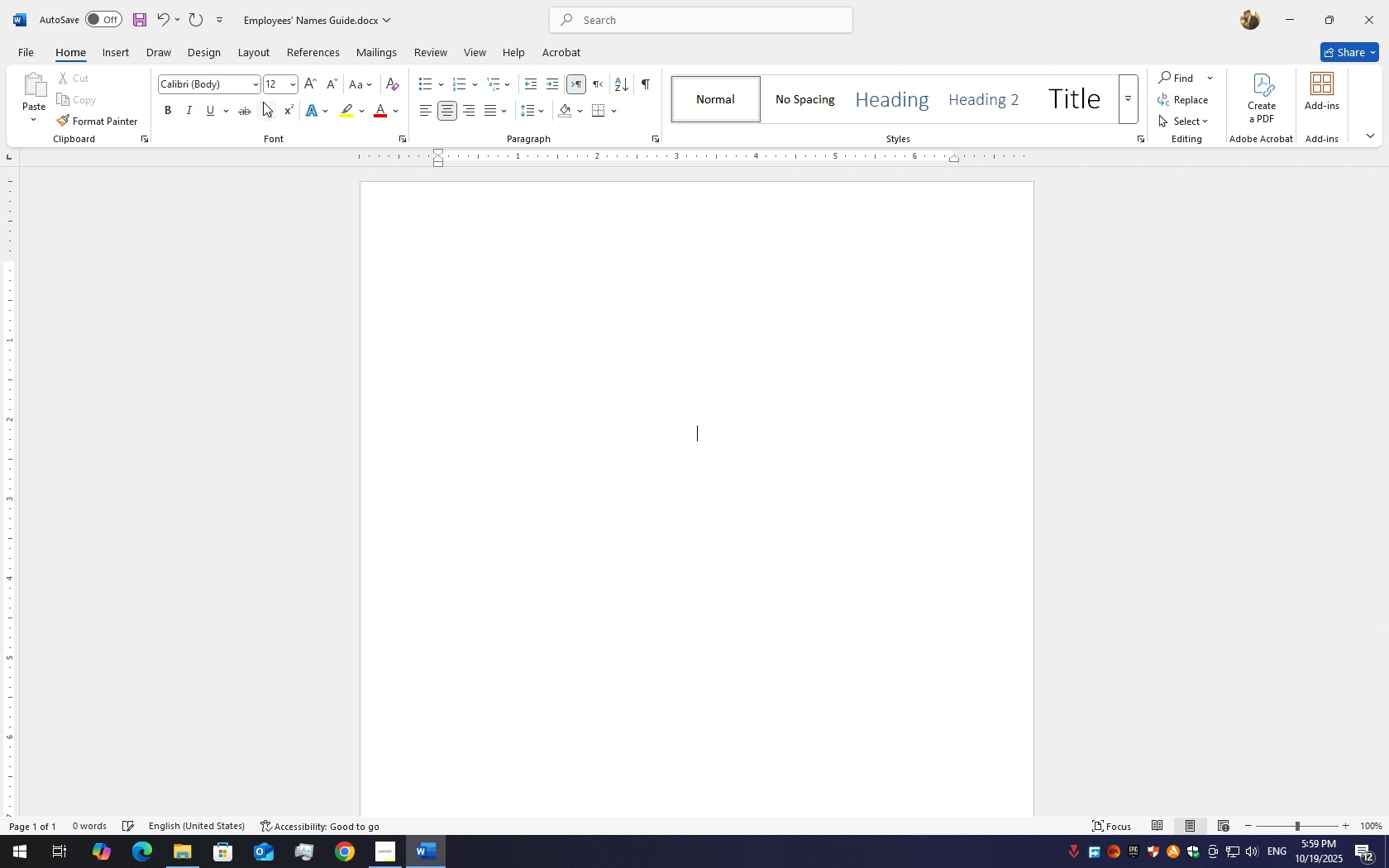 
key(Enter)
 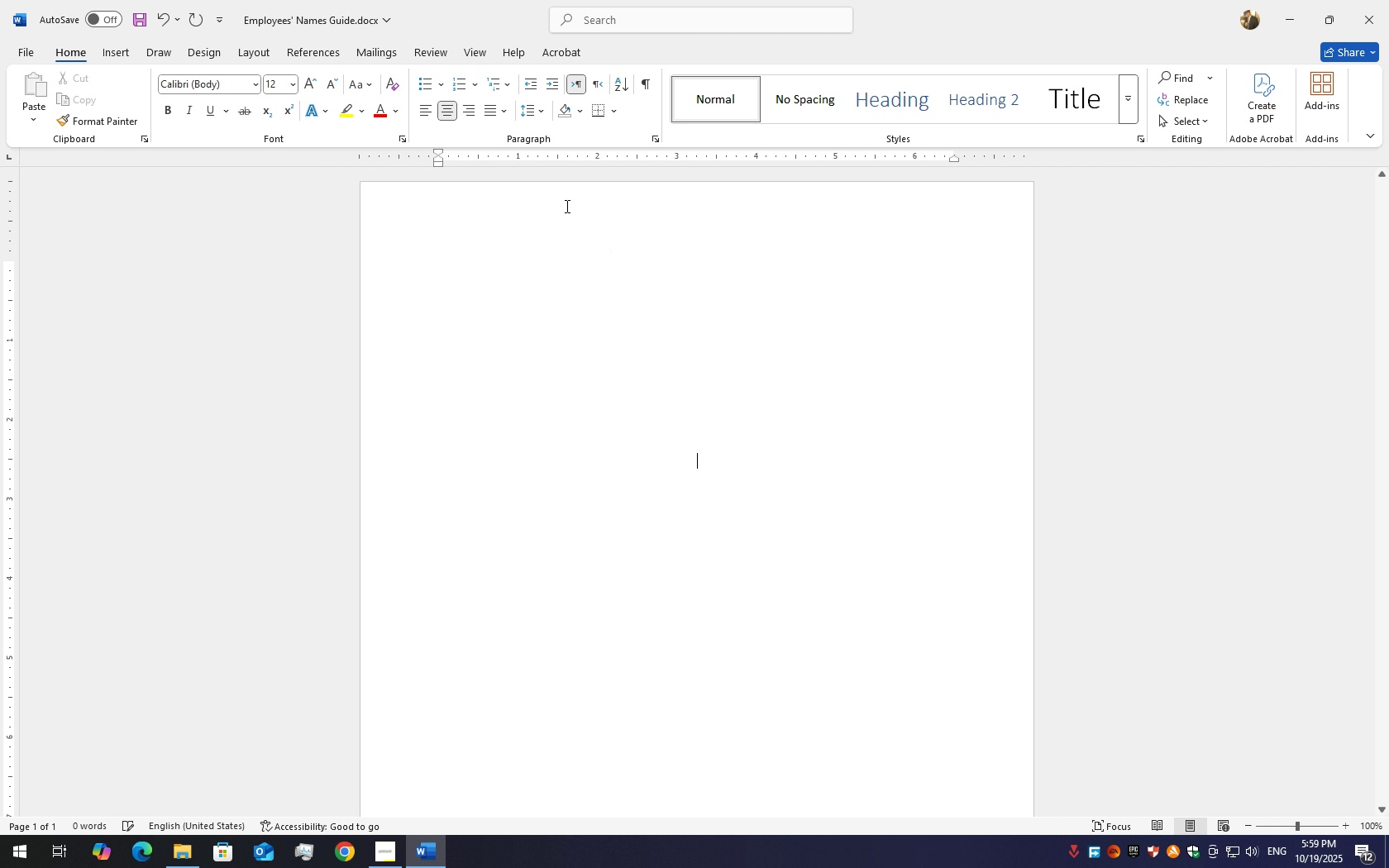 
key(Enter)
 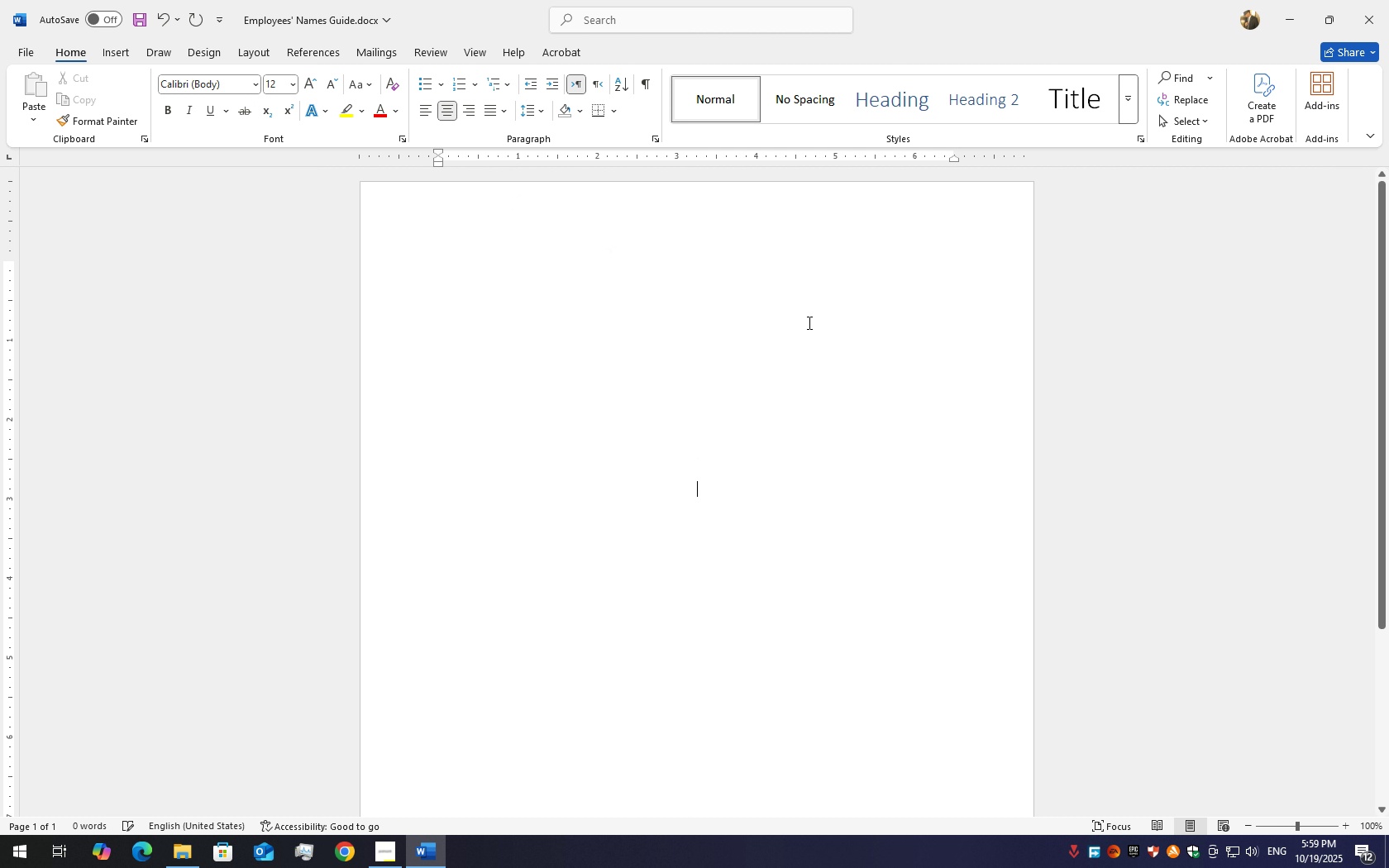 
key(Enter)
 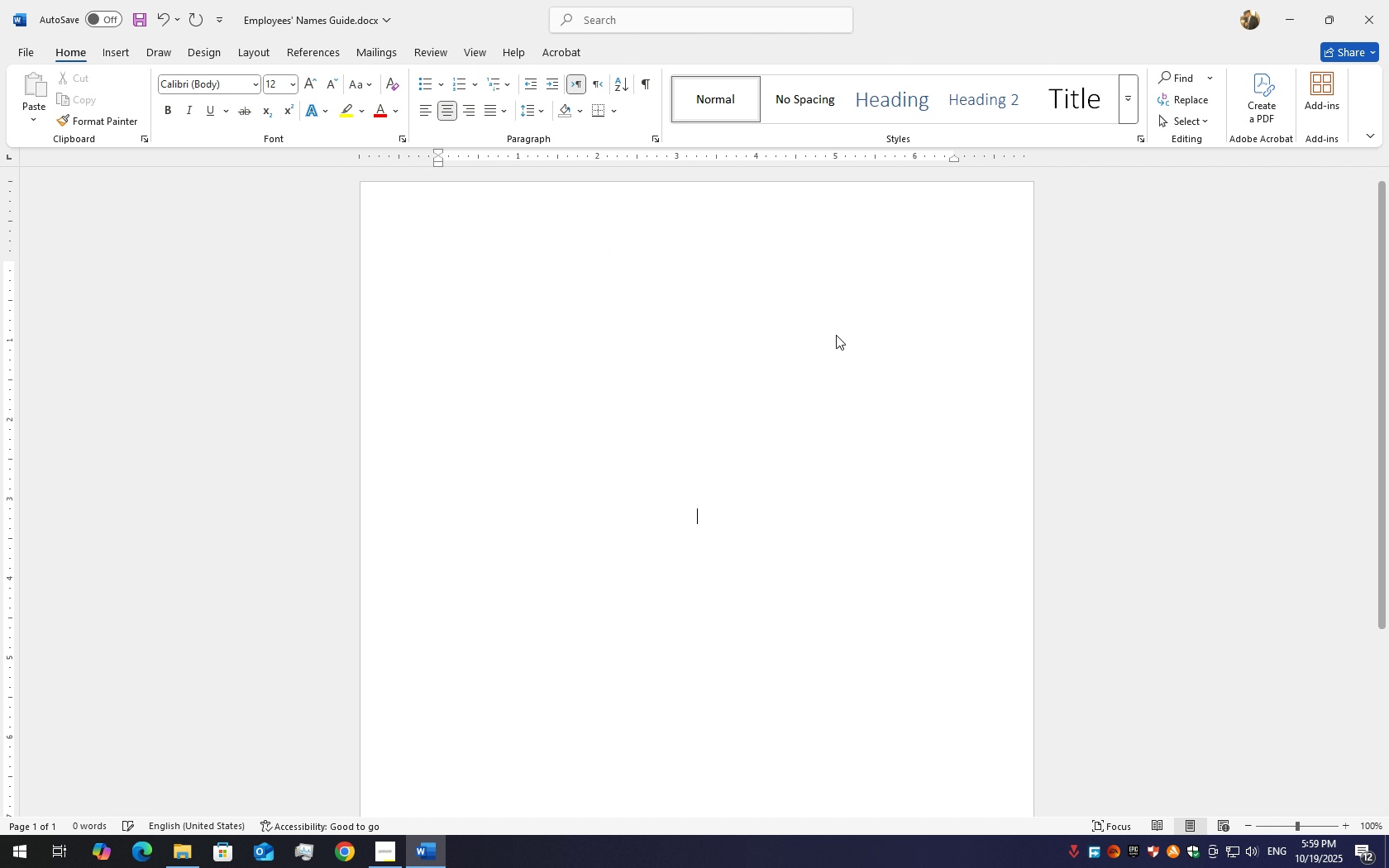 
key(Enter)
 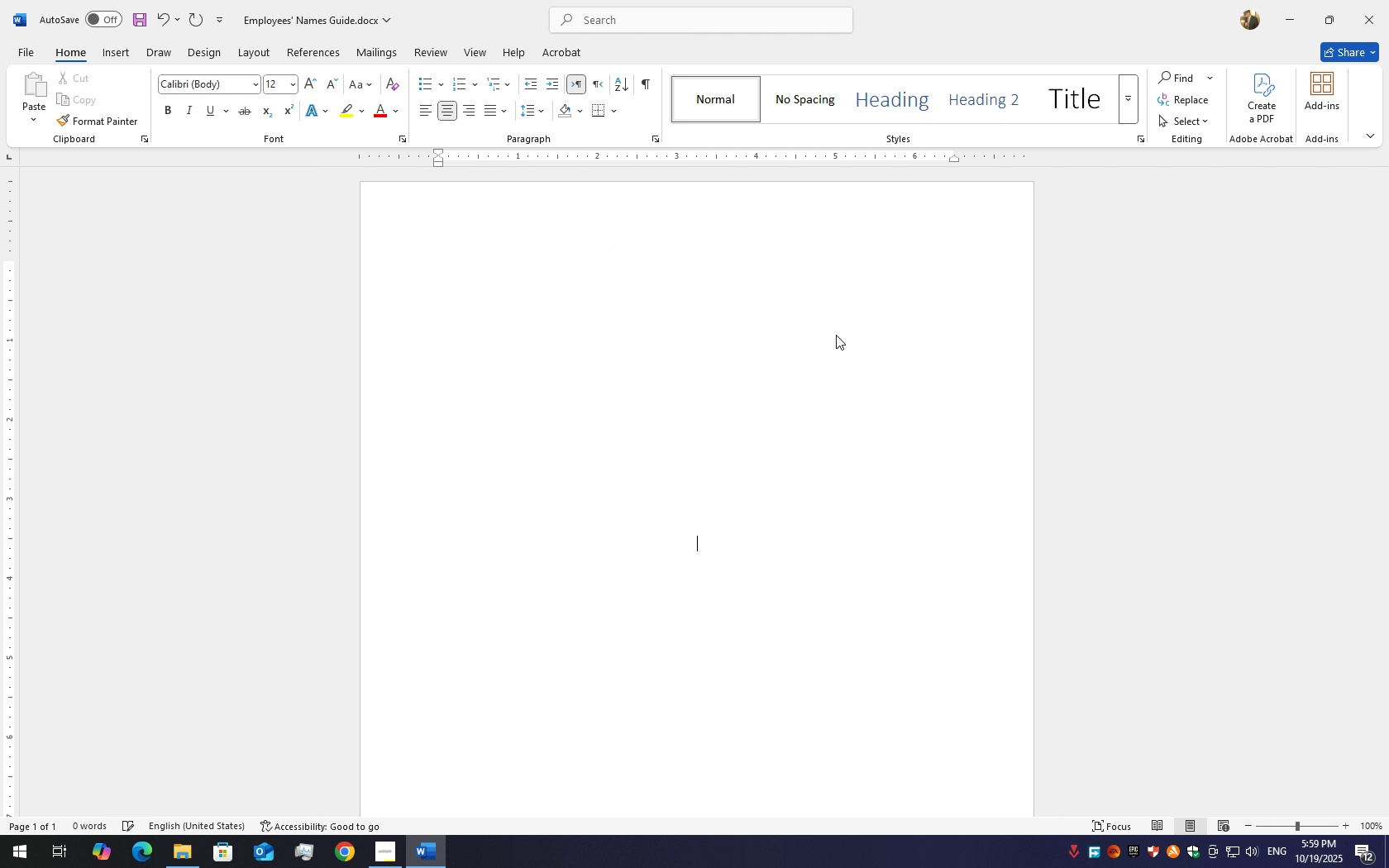 
key(Enter)
 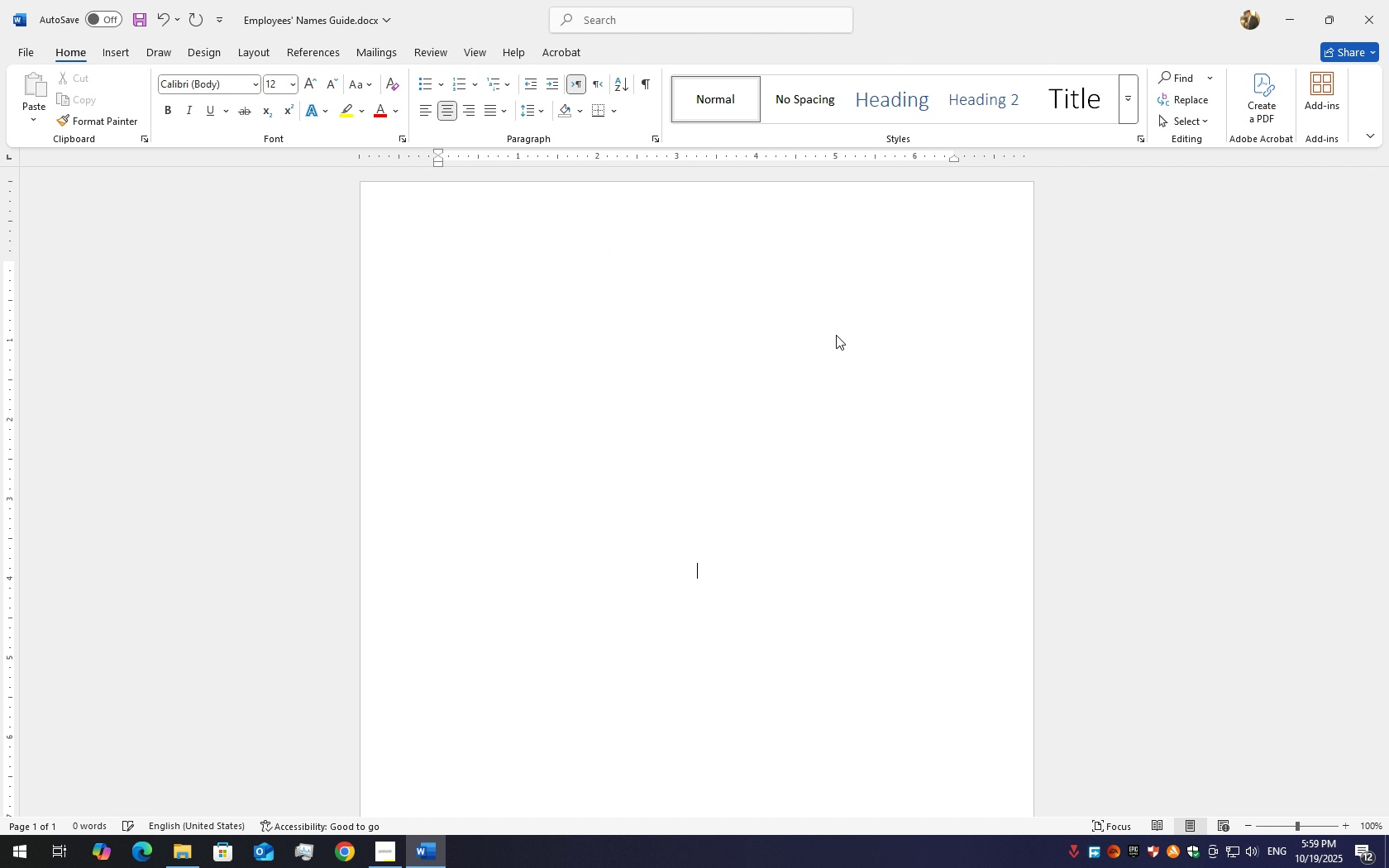 
key(Enter)
 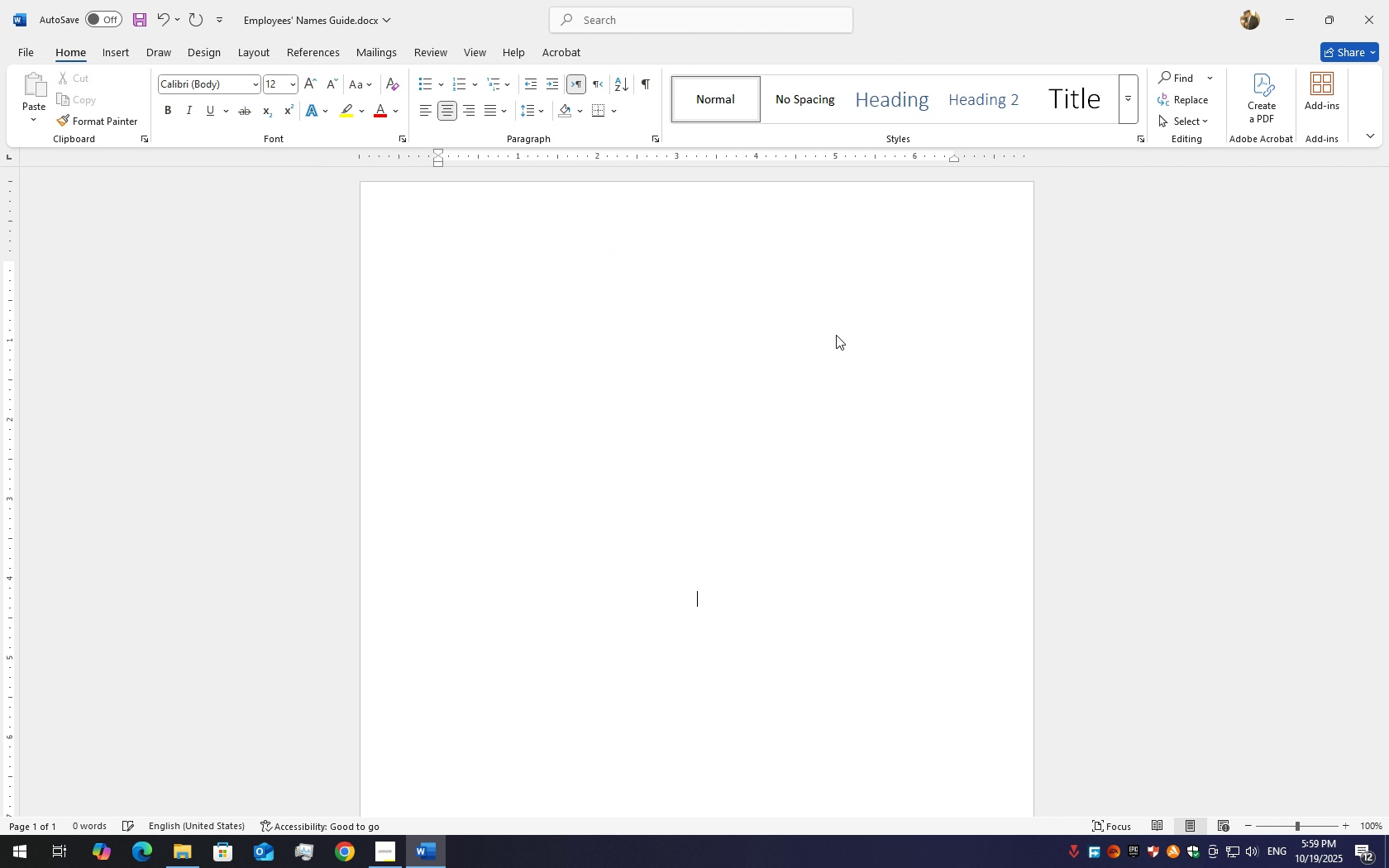 
key(Enter)
 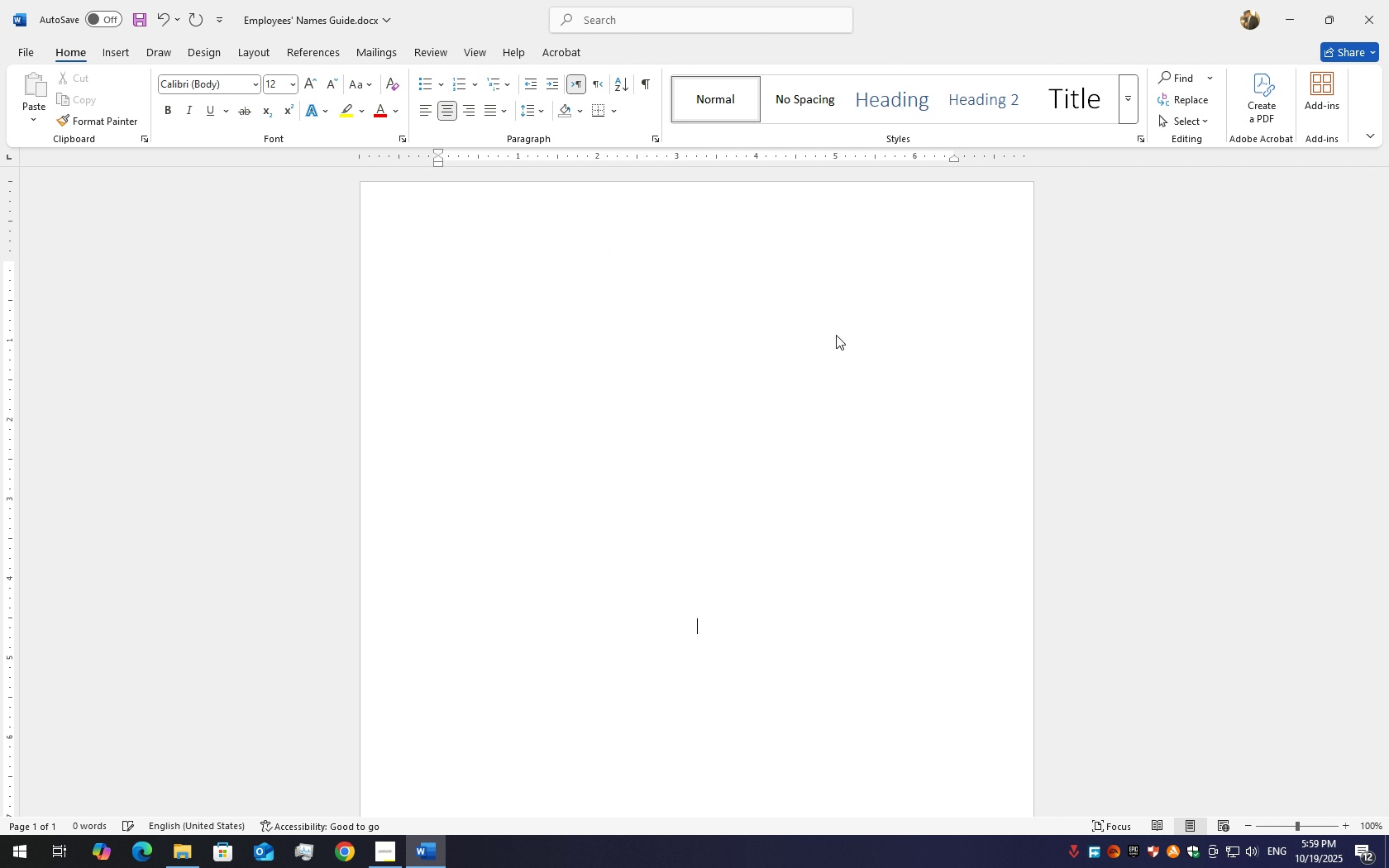 
key(Enter)
 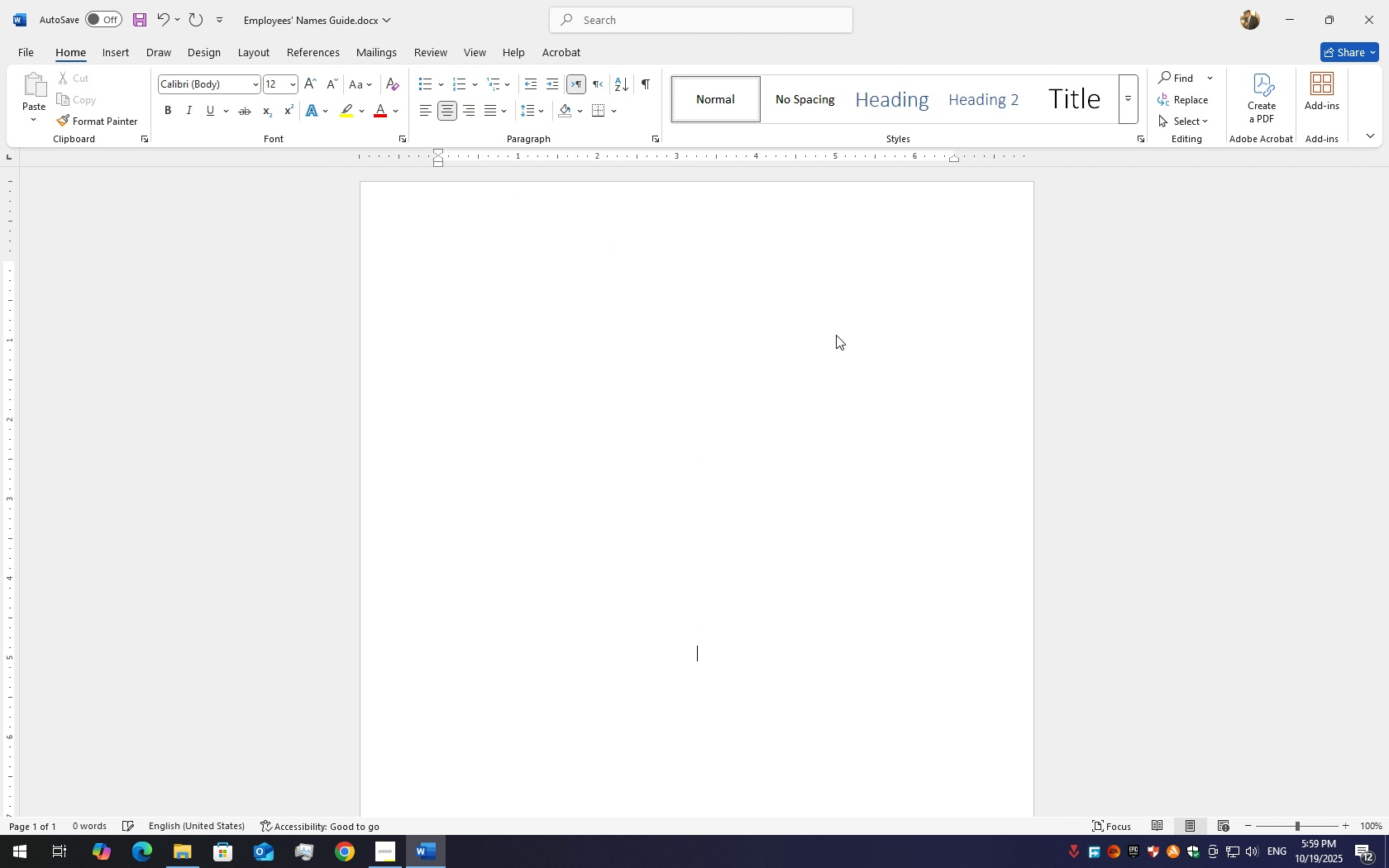 
key(Enter)
 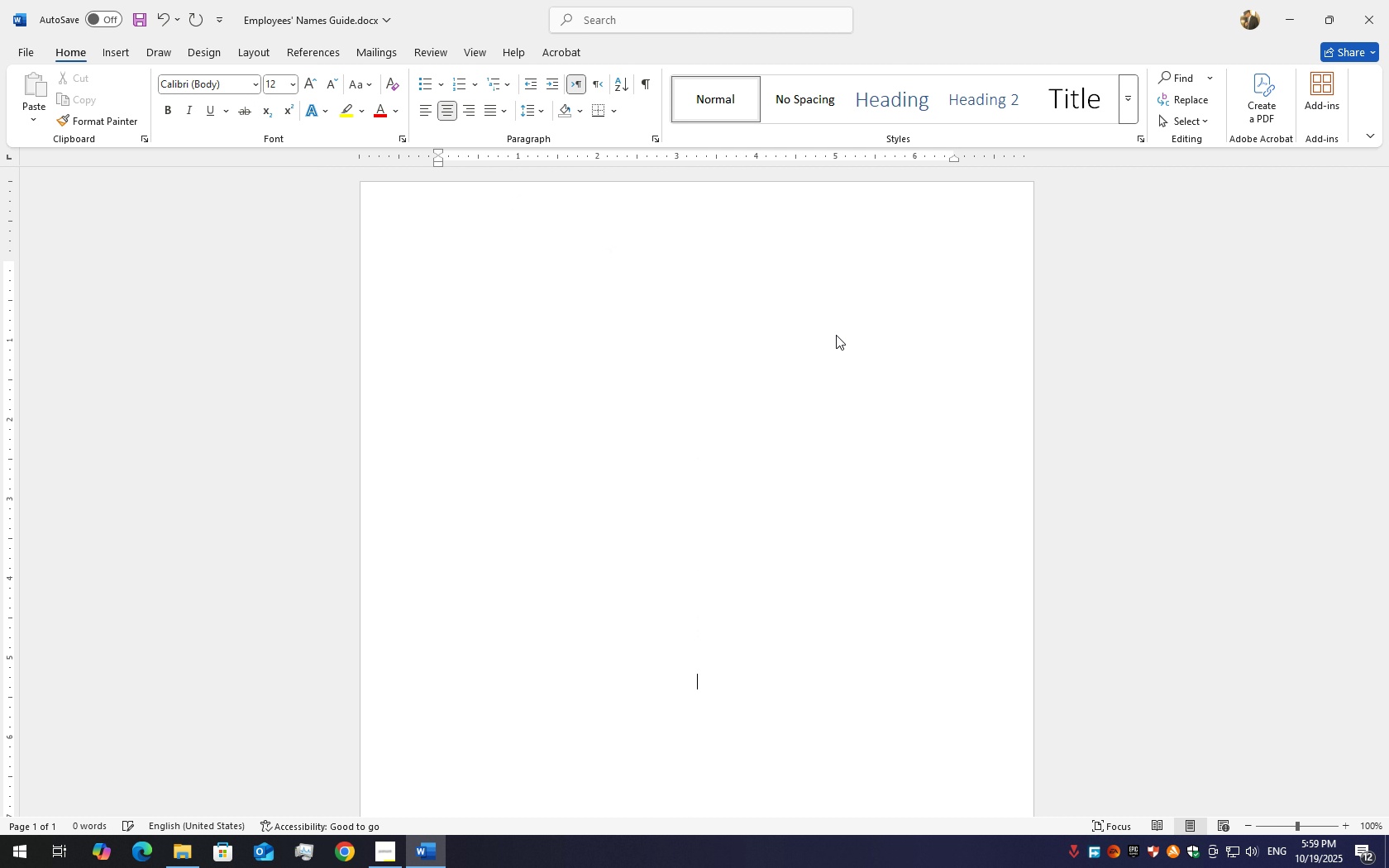 
key(Enter)
 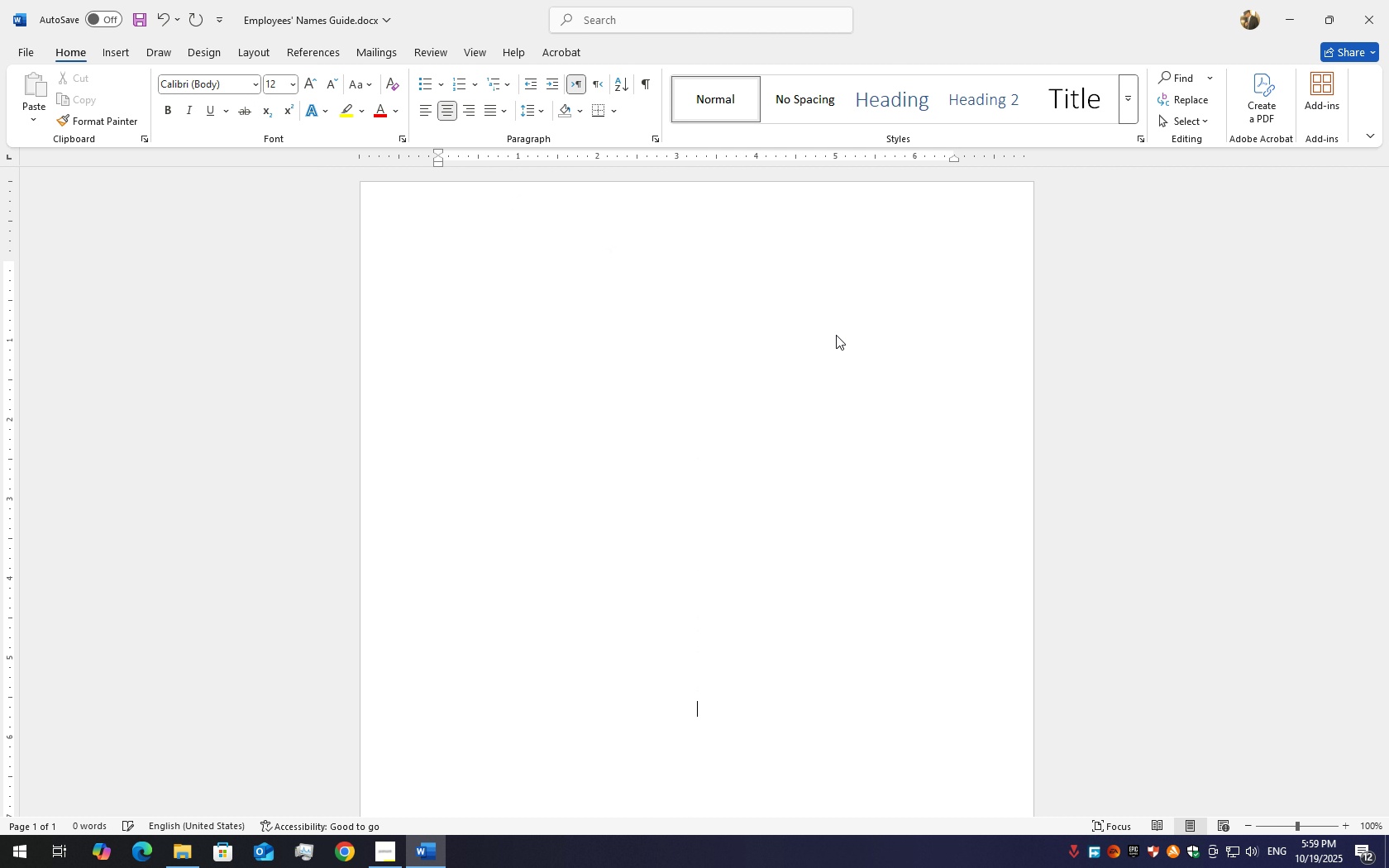 
key(Enter)
 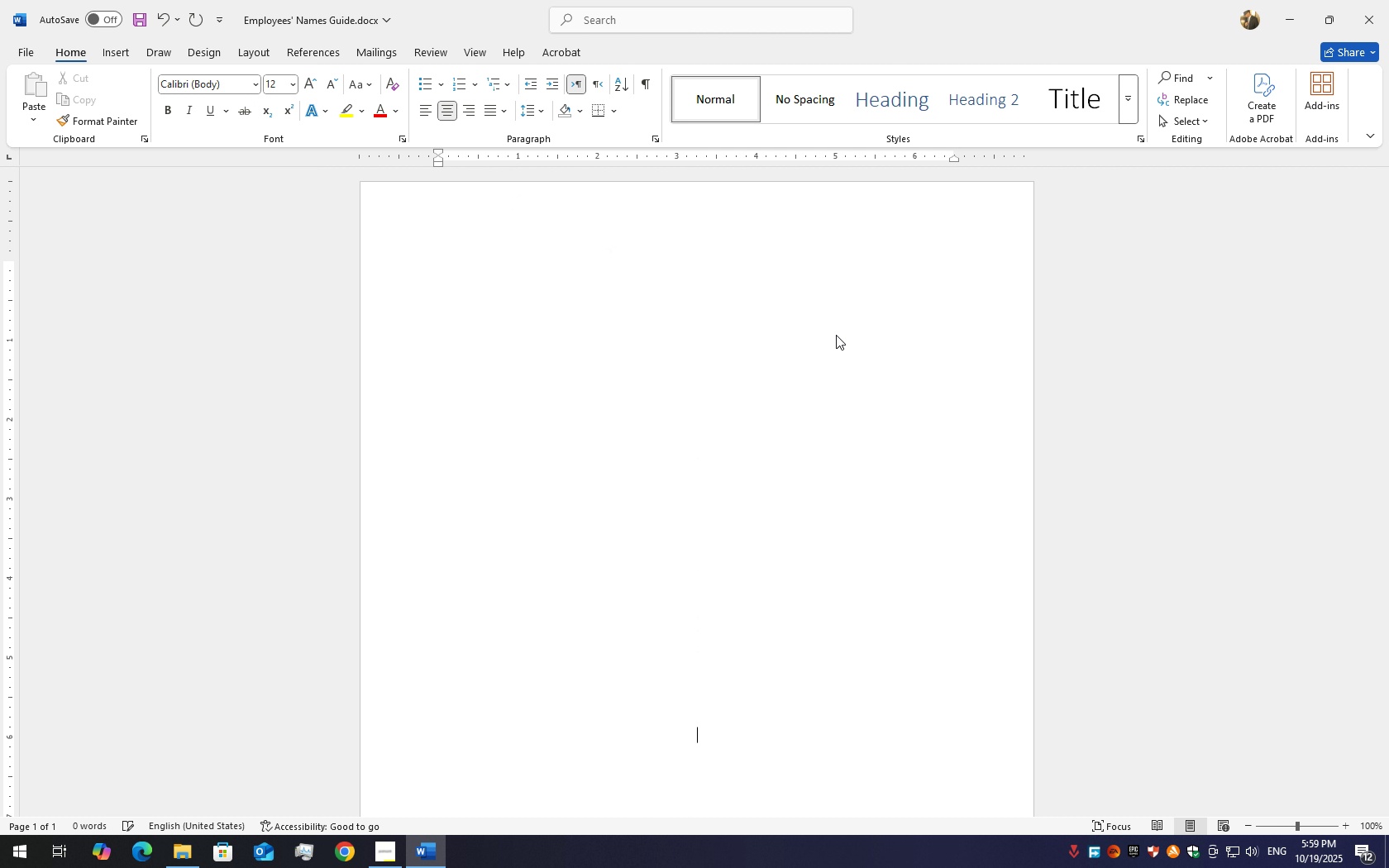 
key(Enter)
 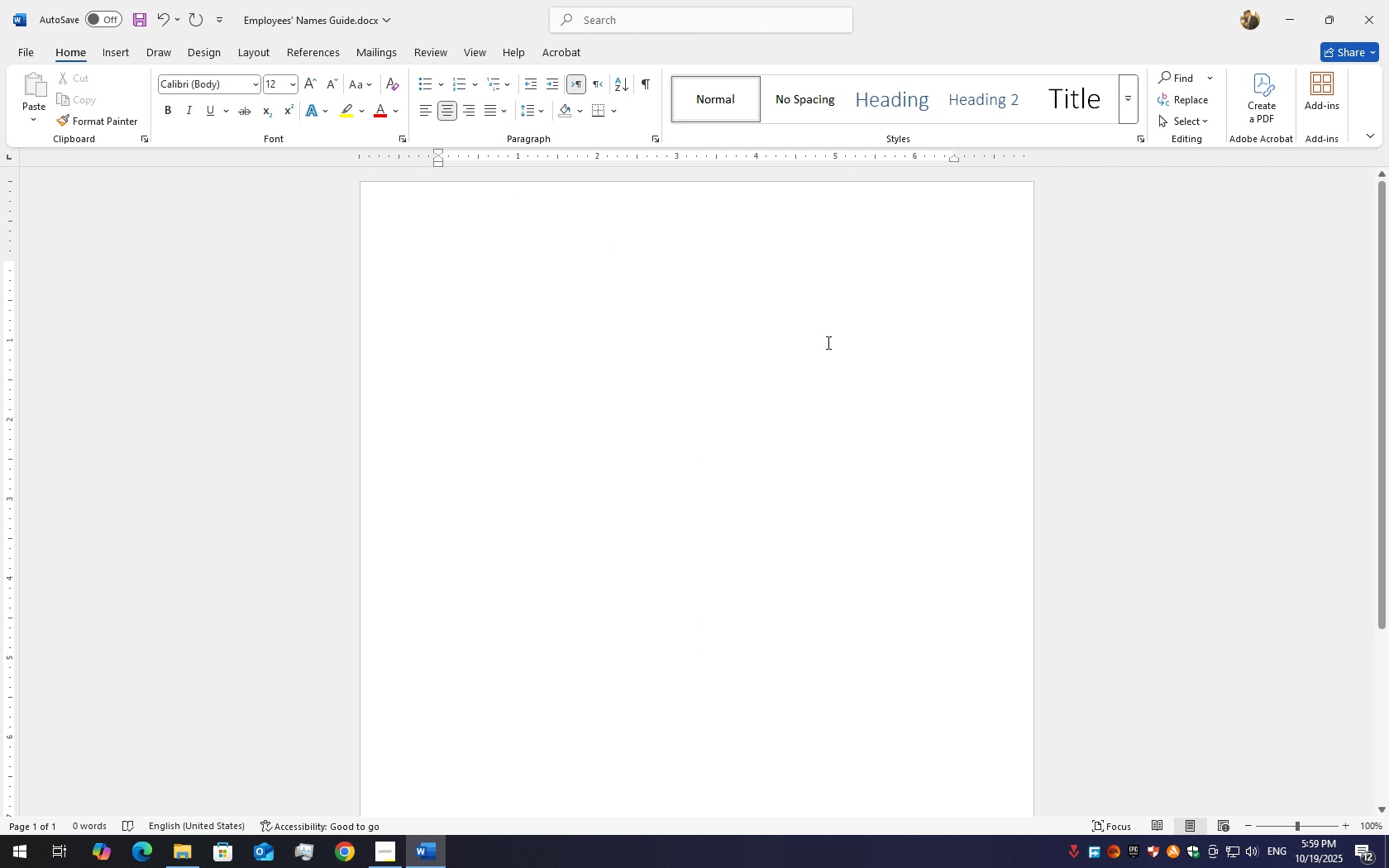 
scroll: coordinate [810, 346], scroll_direction: down, amount: 12.0
 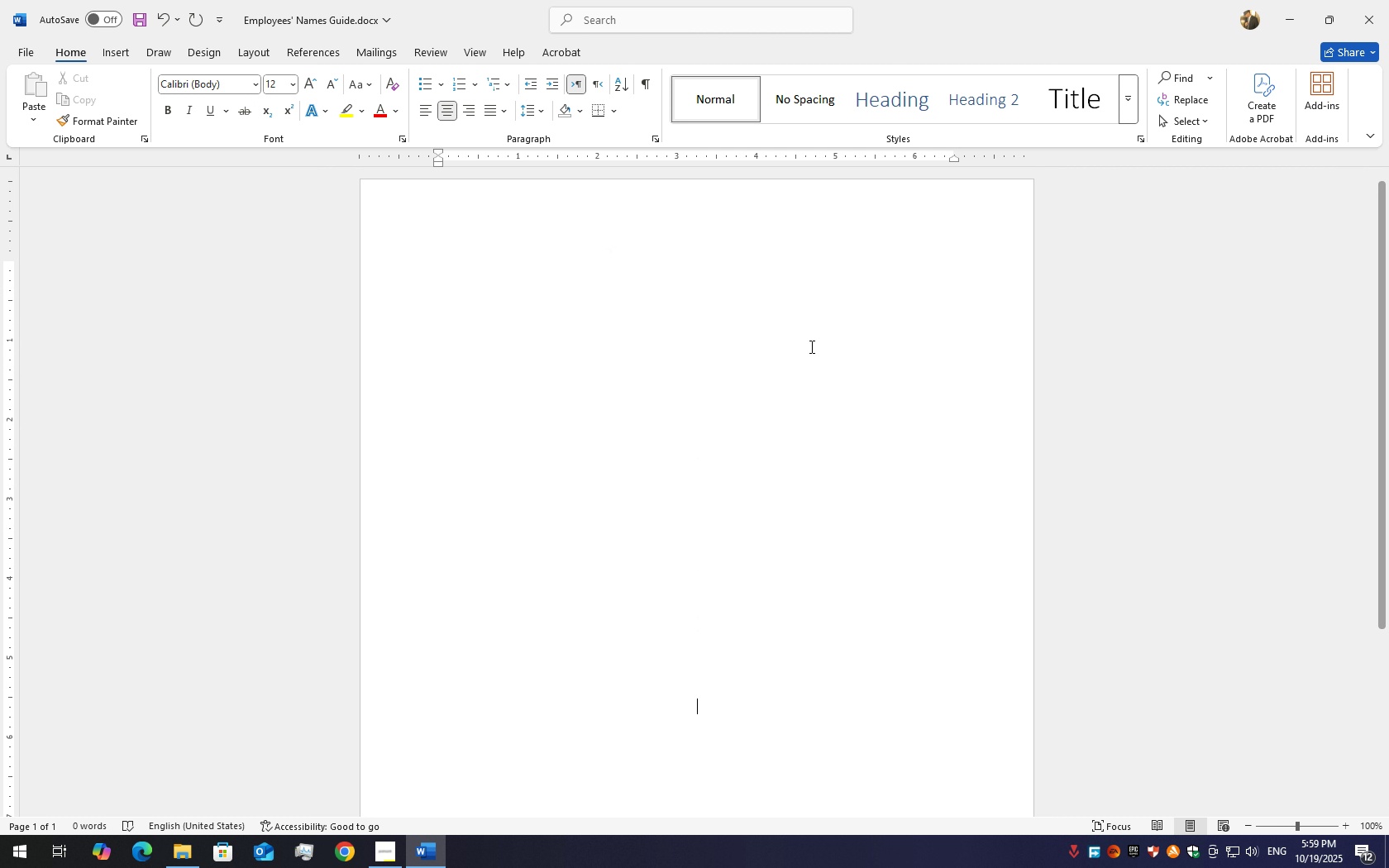 
key(Backspace)
 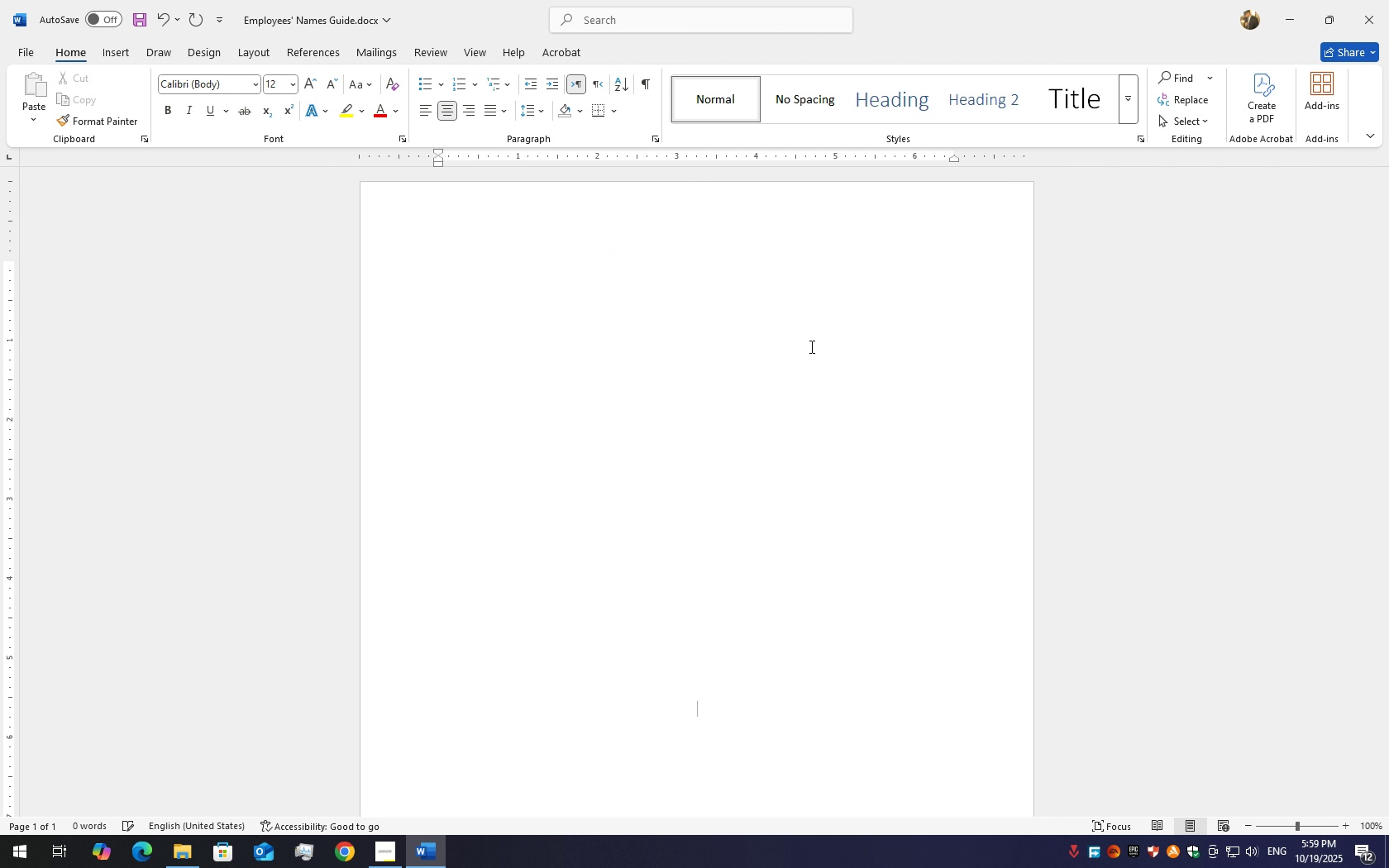 
key(Backspace)
 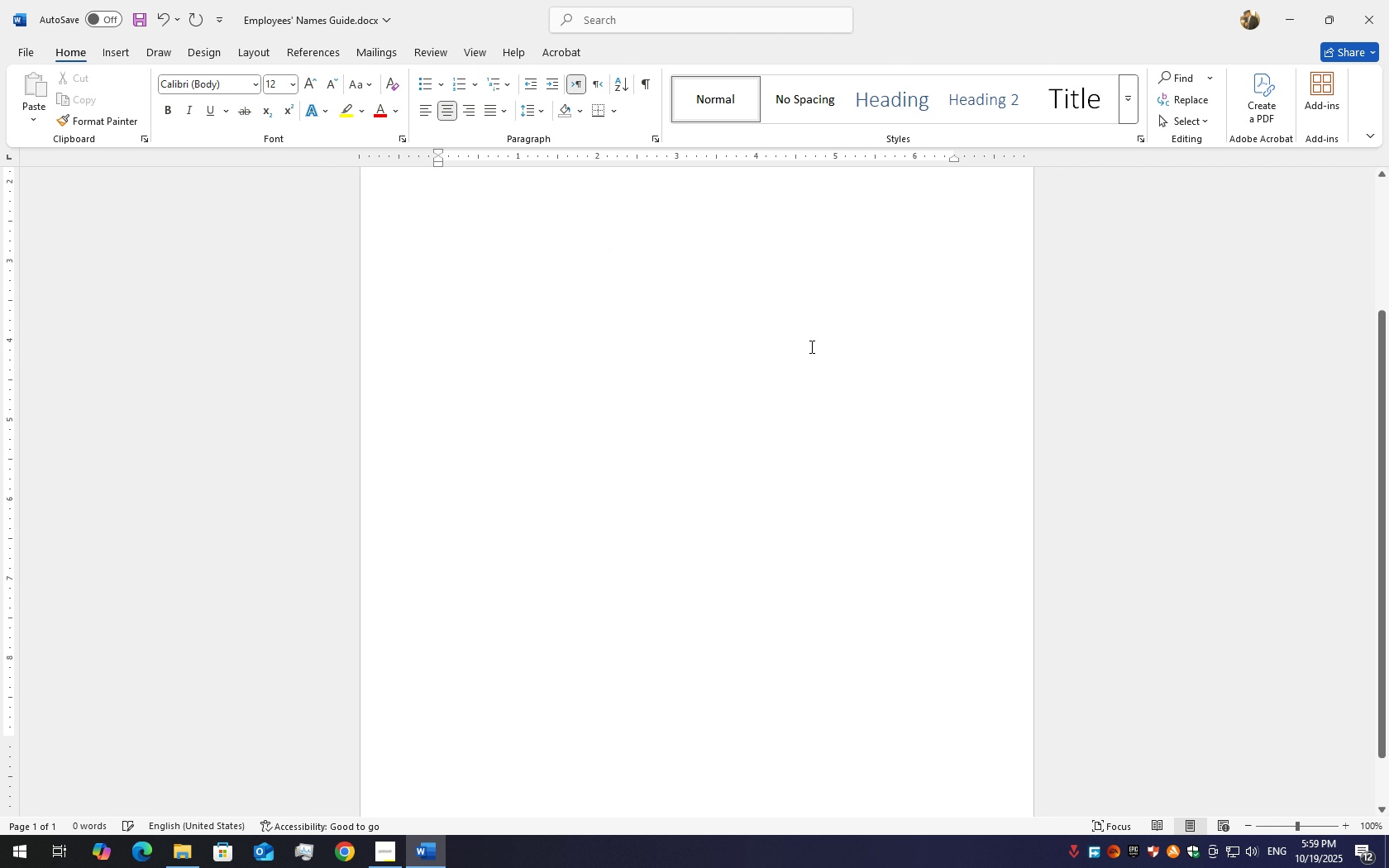 
scroll: coordinate [810, 346], scroll_direction: down, amount: 16.0
 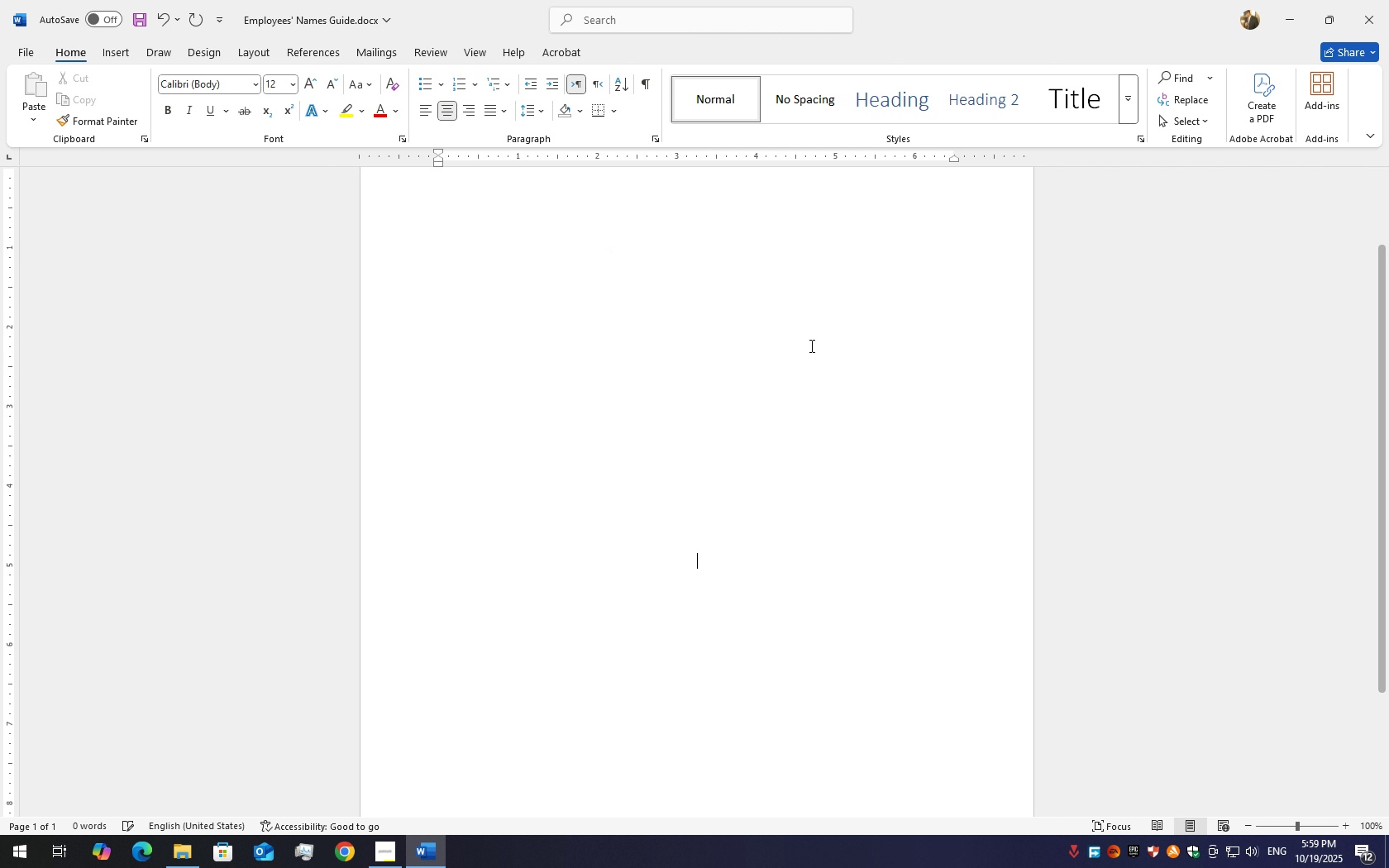 
key(Backspace)
 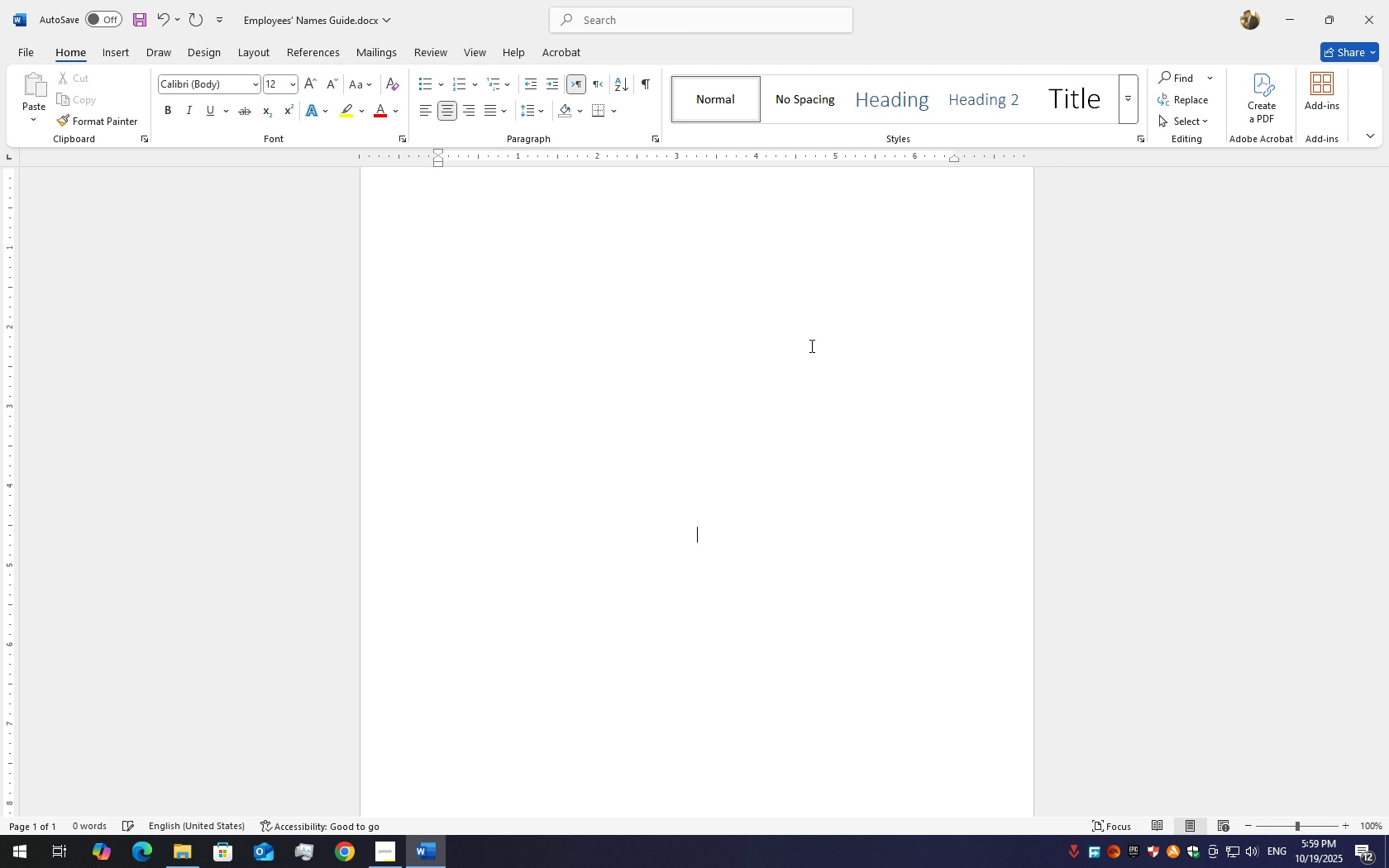 
key(Backspace)
 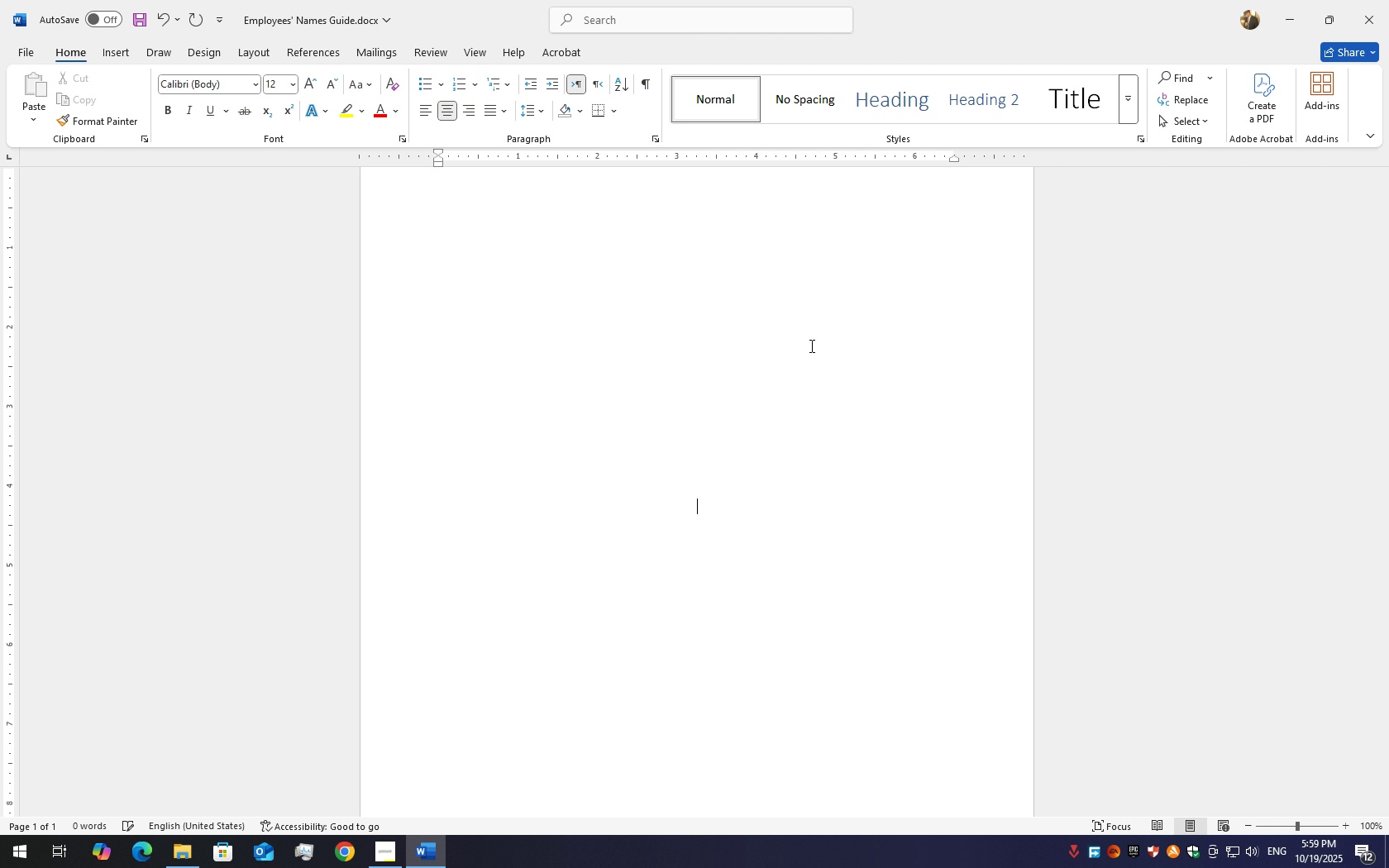 
key(Backspace)
 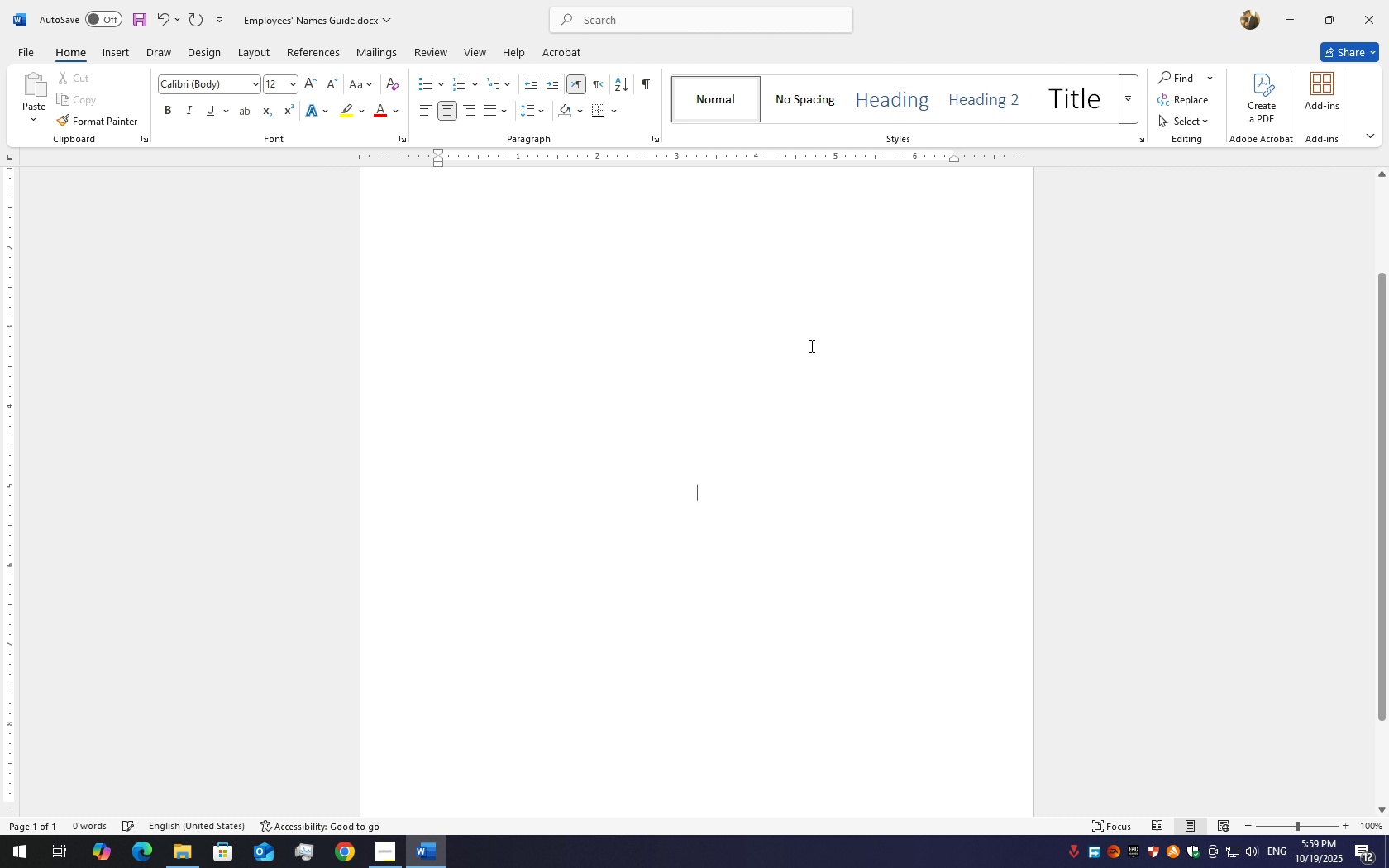 
scroll: coordinate [810, 346], scroll_direction: down, amount: 12.0
 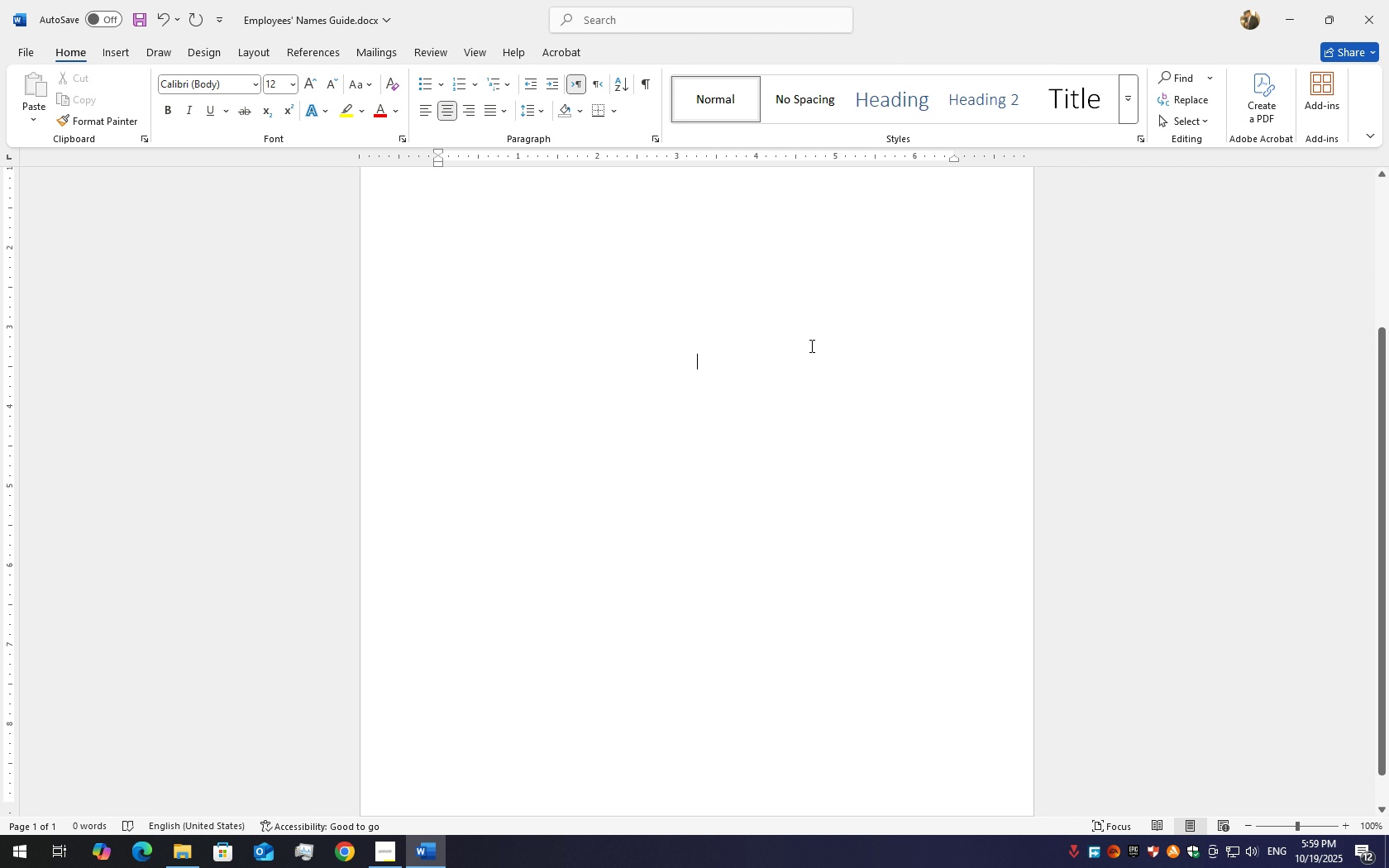 
scroll: coordinate [810, 346], scroll_direction: up, amount: 14.0
 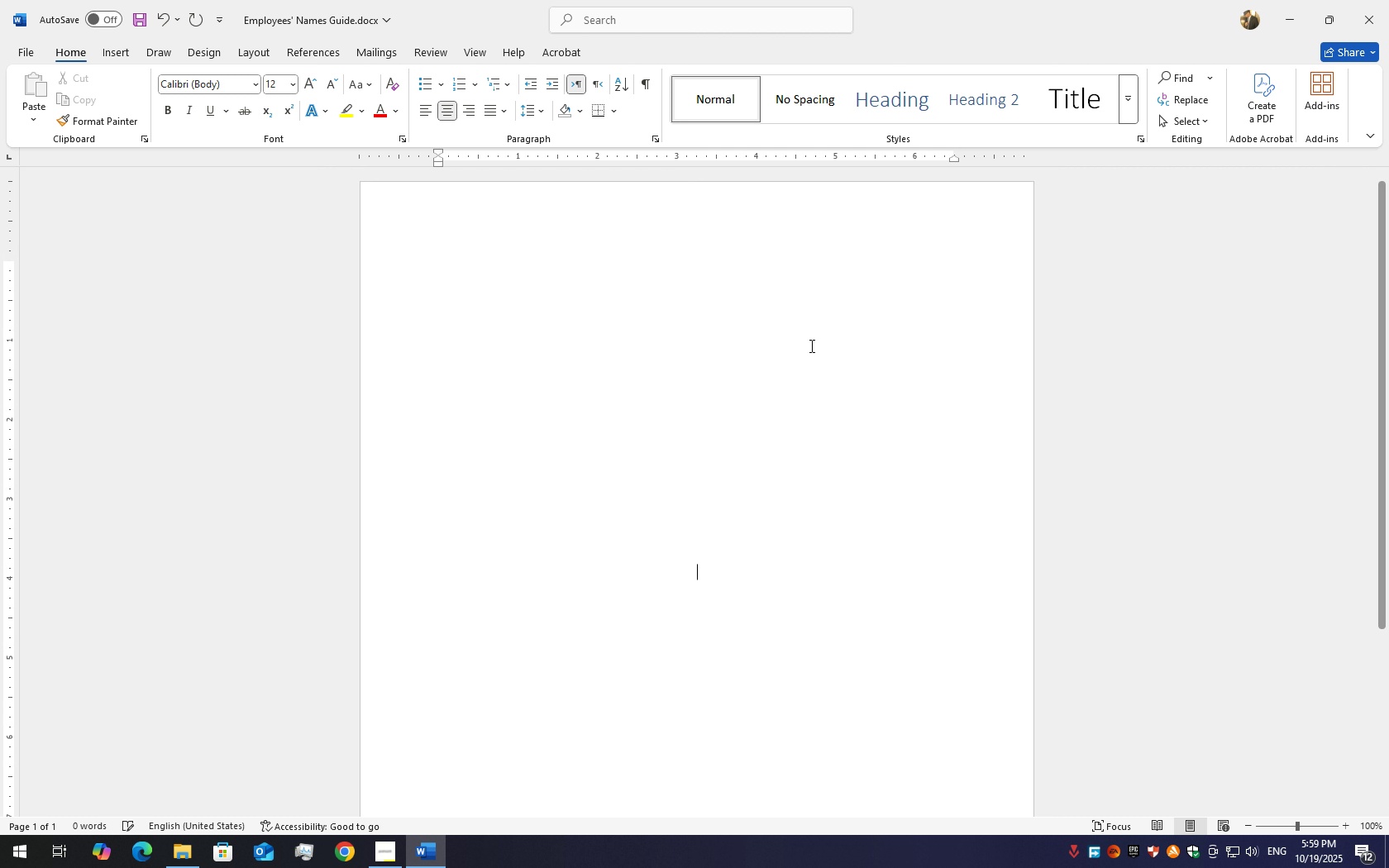 
key(Backspace)
 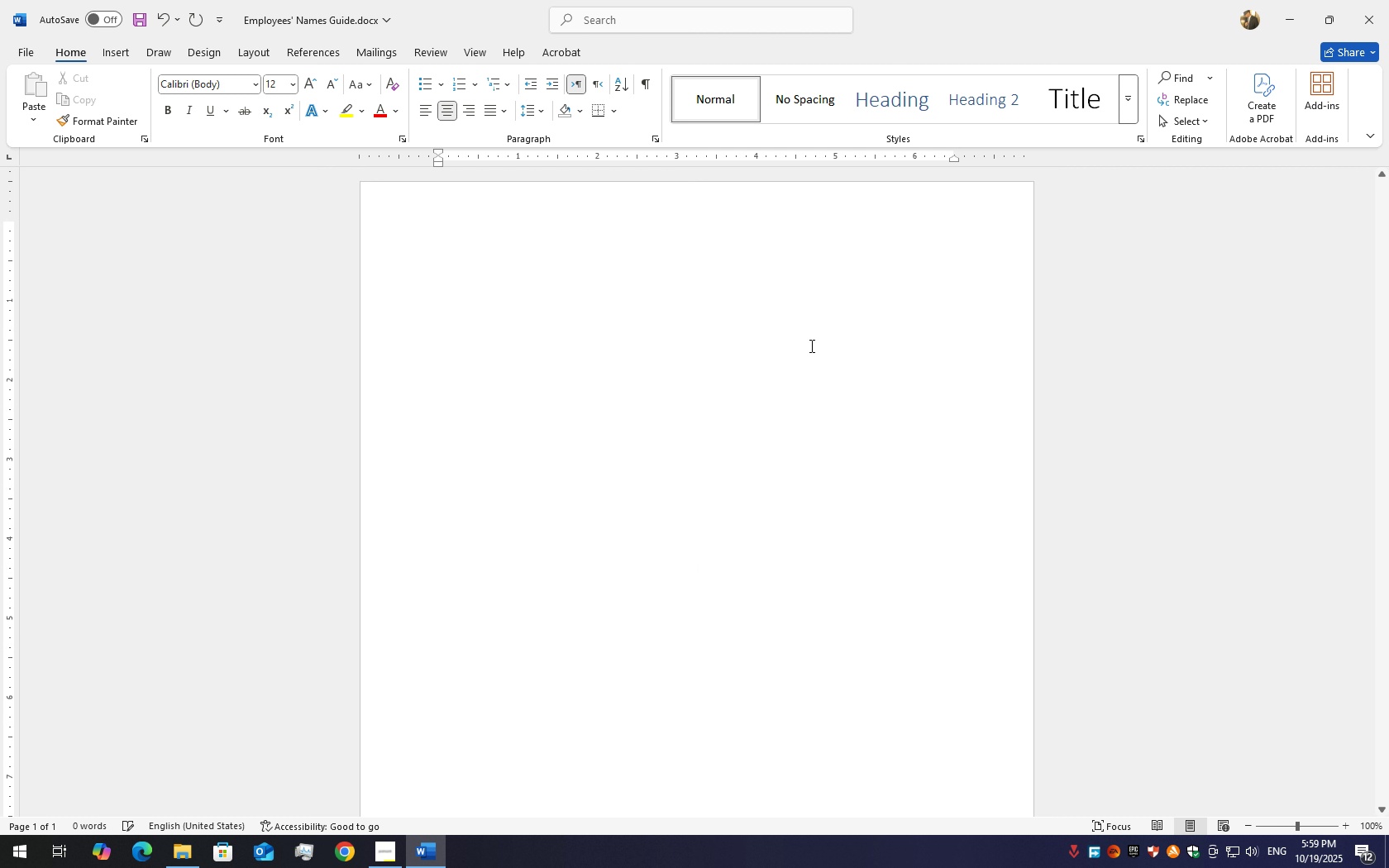 
scroll: coordinate [811, 331], scroll_direction: down, amount: 1.0
 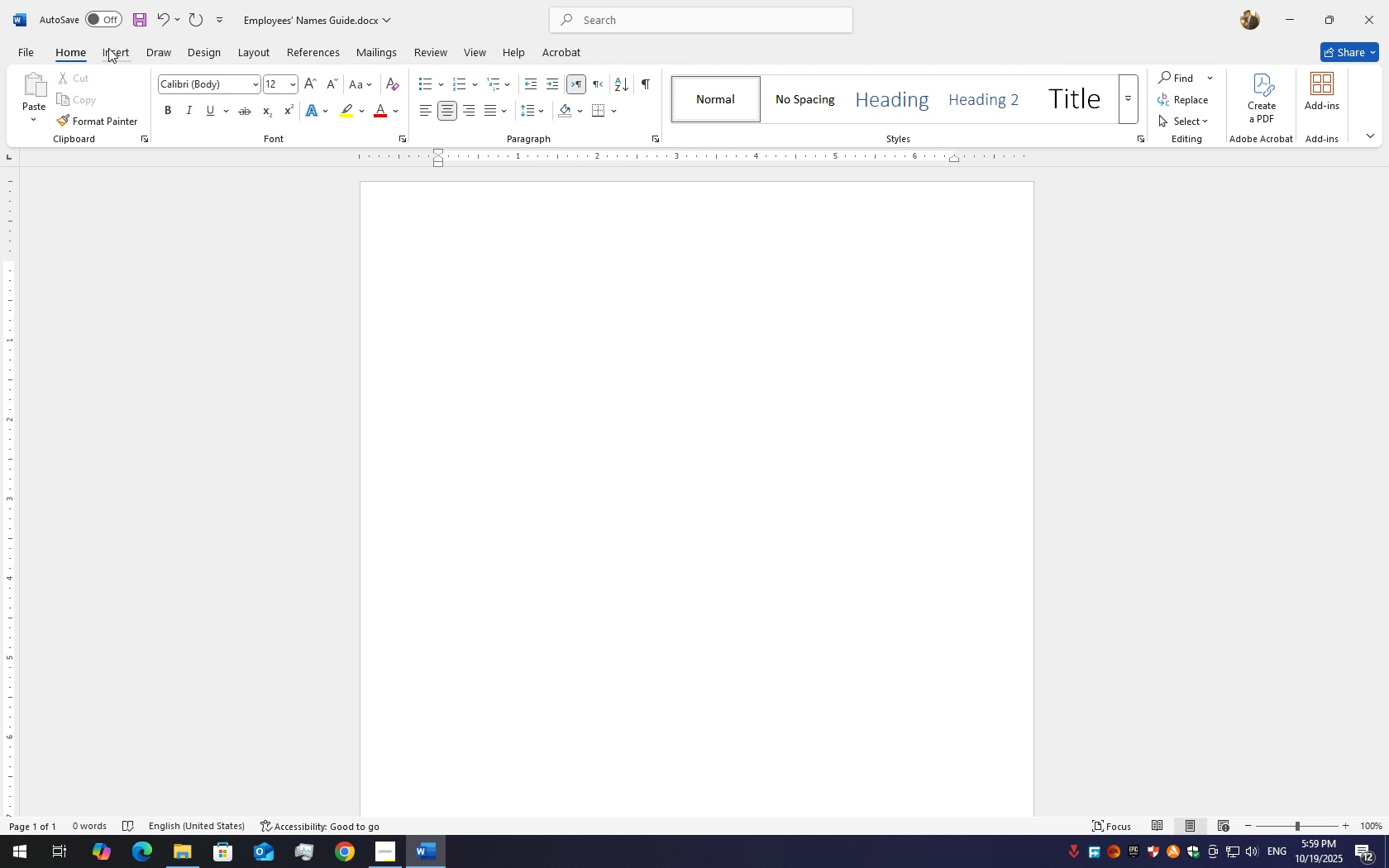 
wait(15.69)
 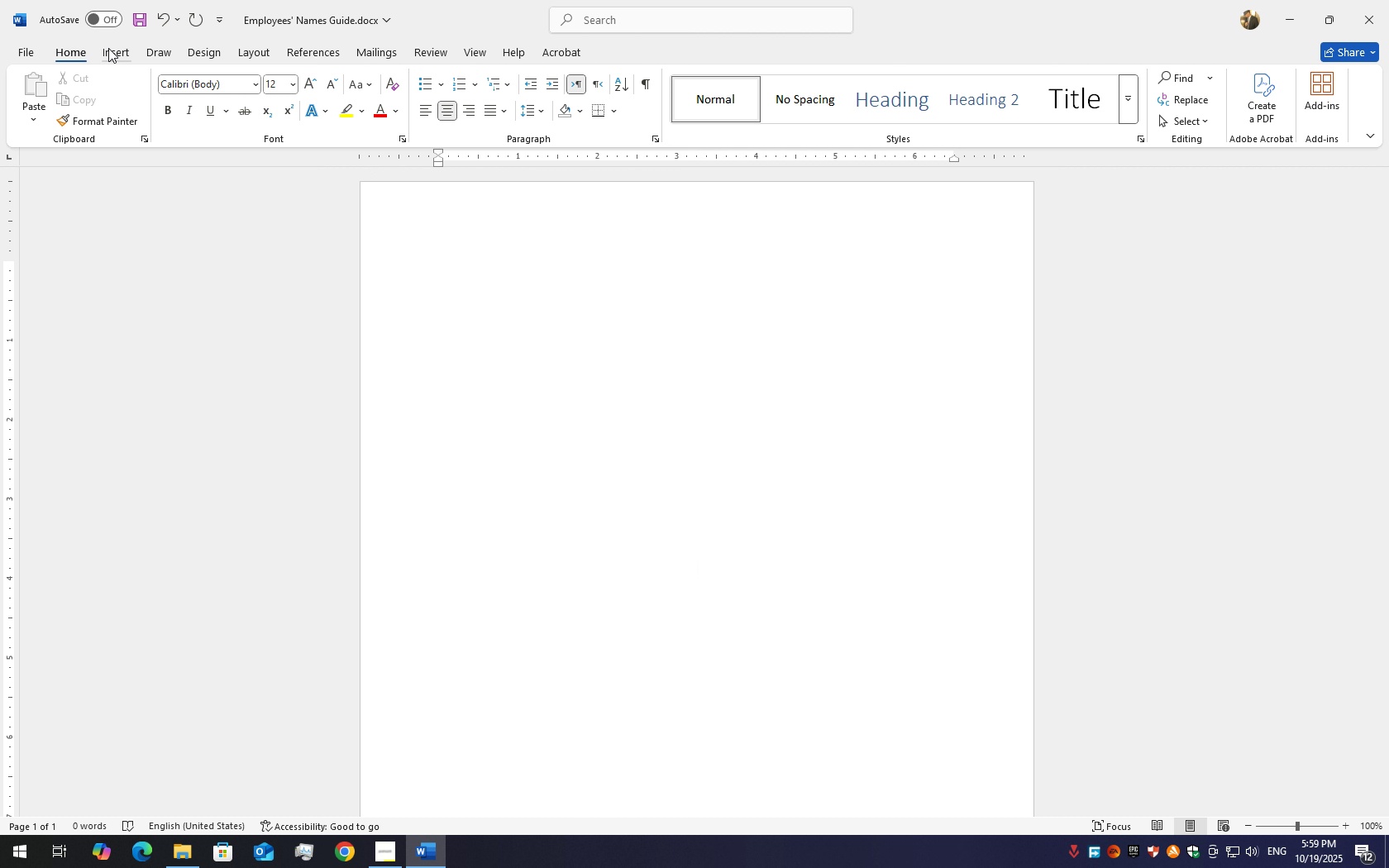 
left_click([246, 88])
 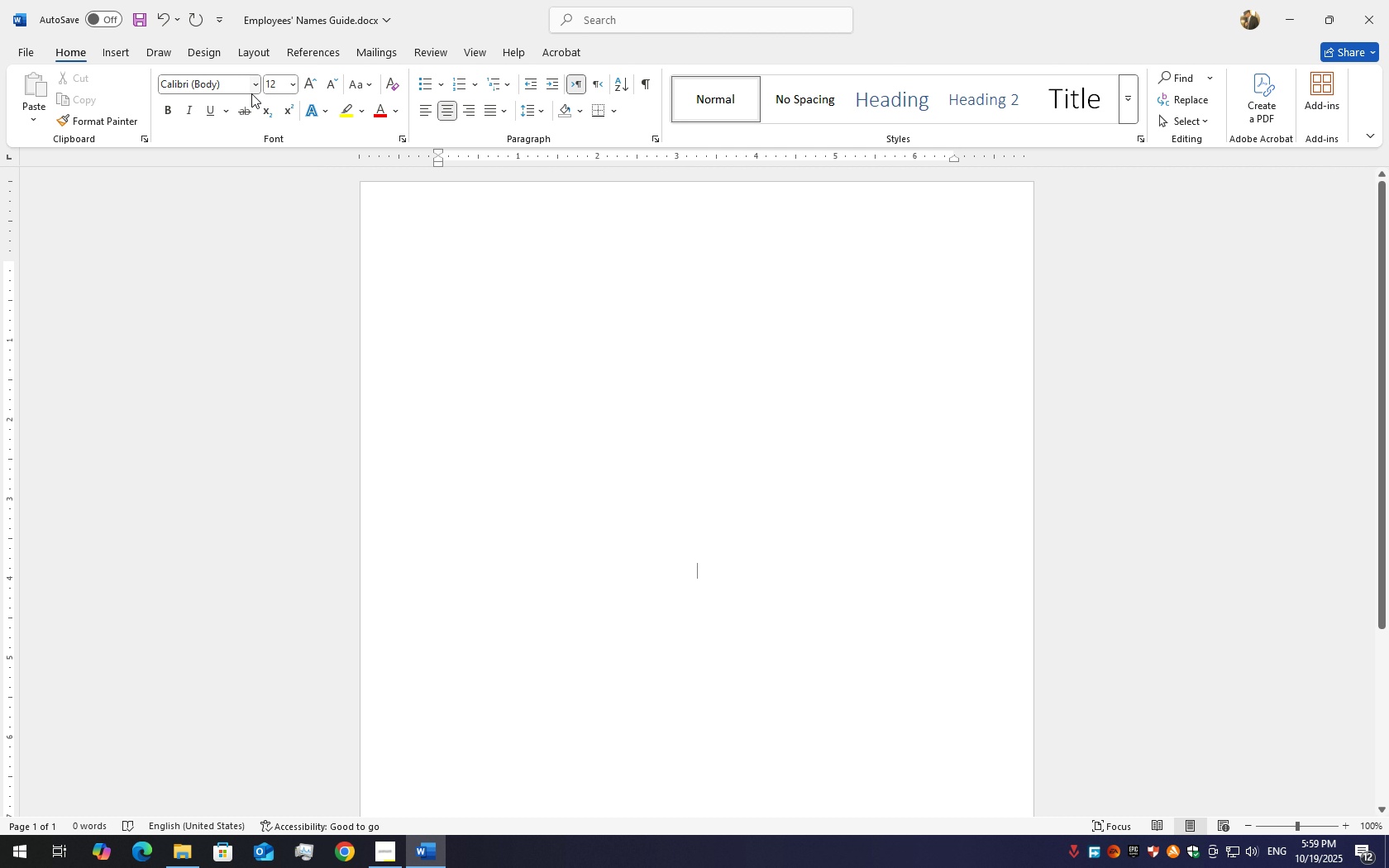 
left_click([251, 93])
 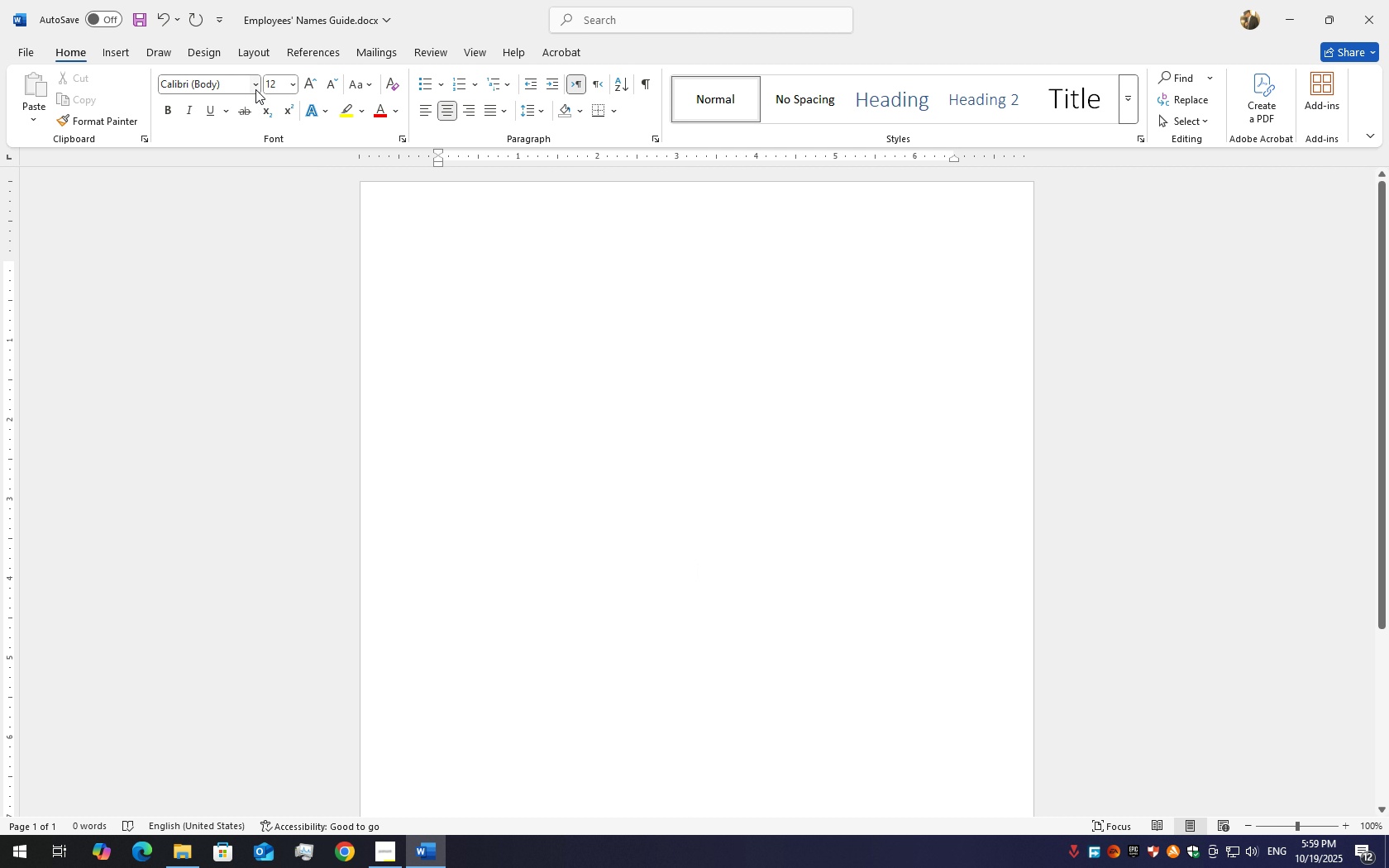 
left_click([256, 89])
 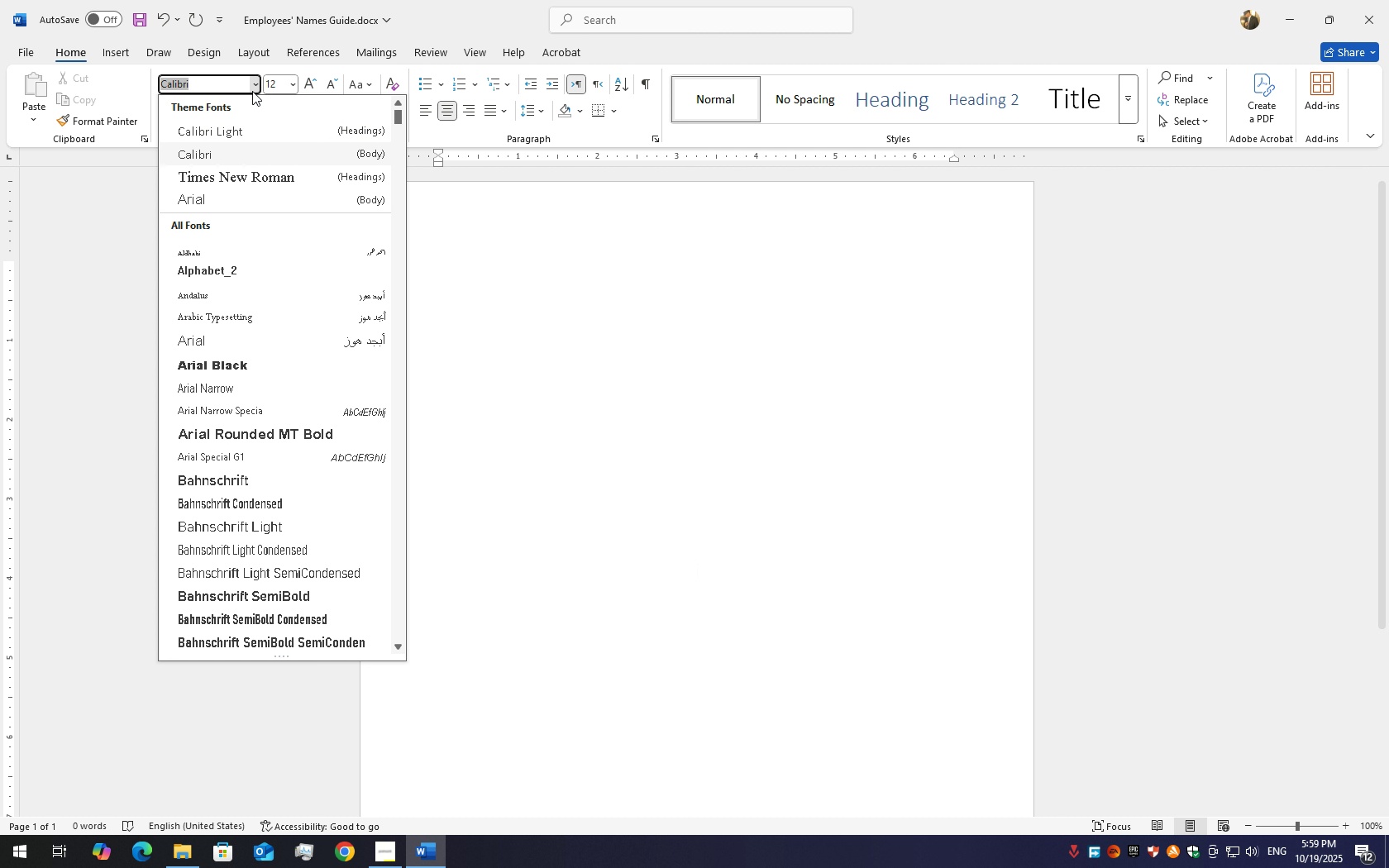 
left_click([252, 91])
 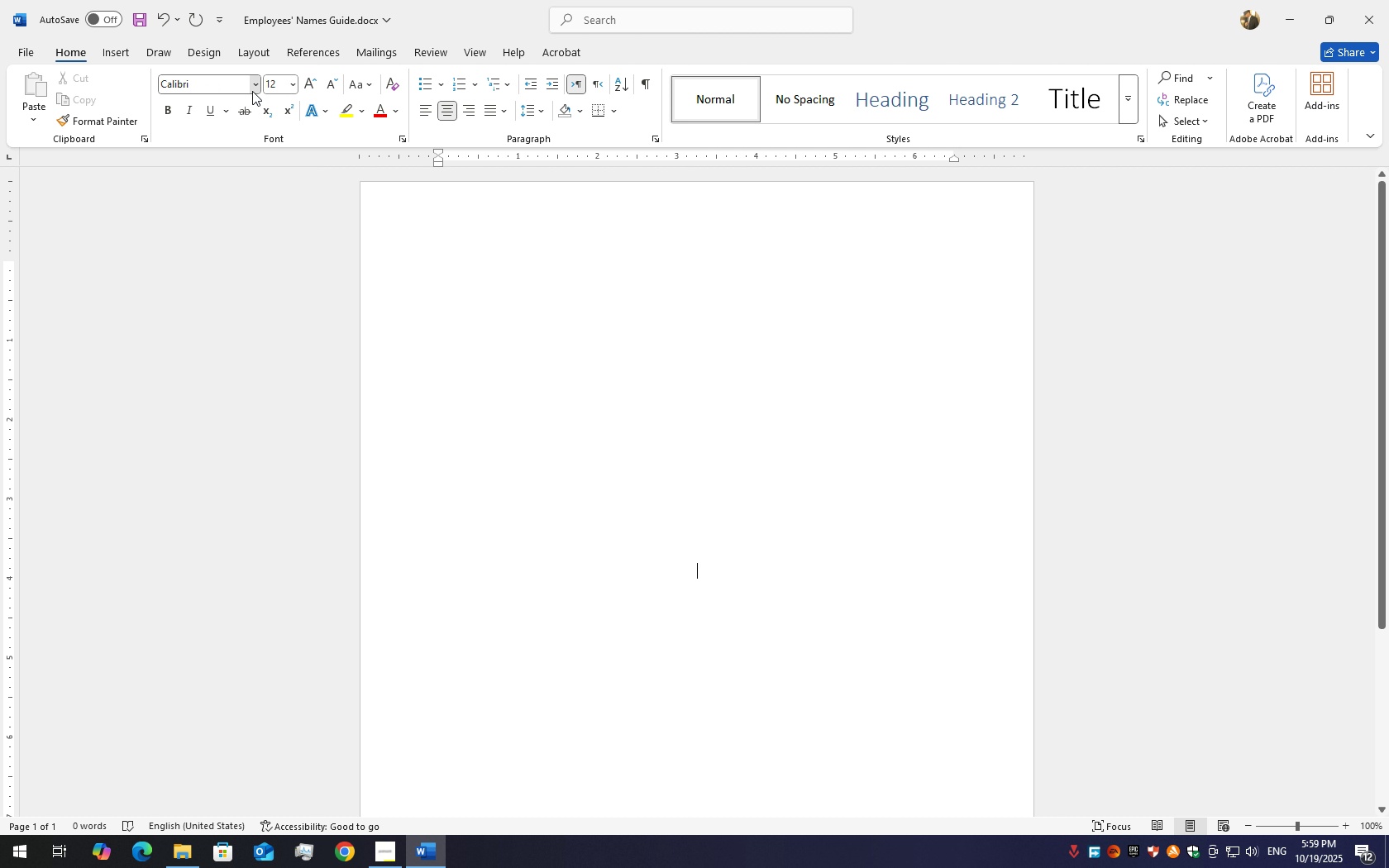 
left_click([252, 91])
 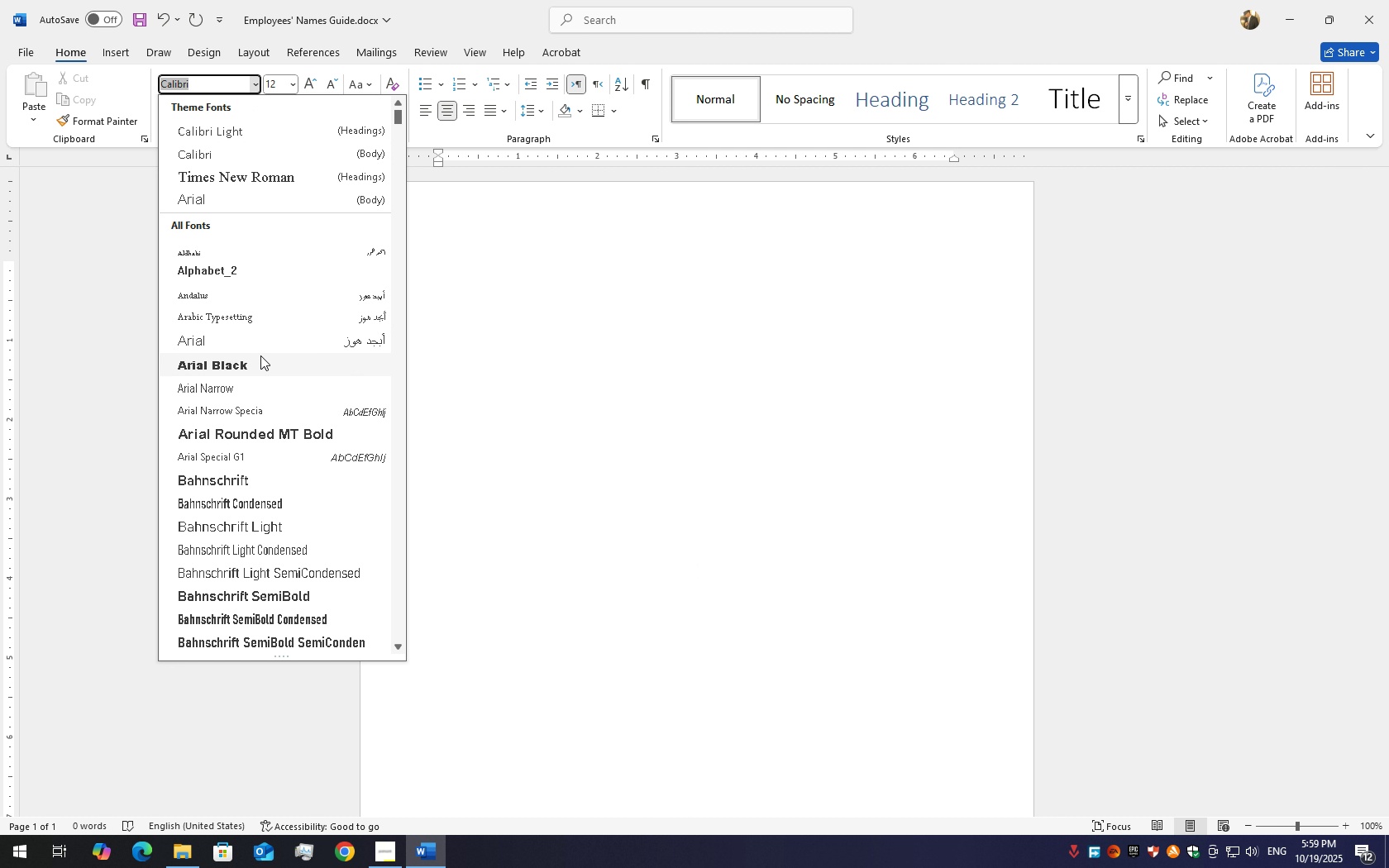 
left_click([260, 355])
 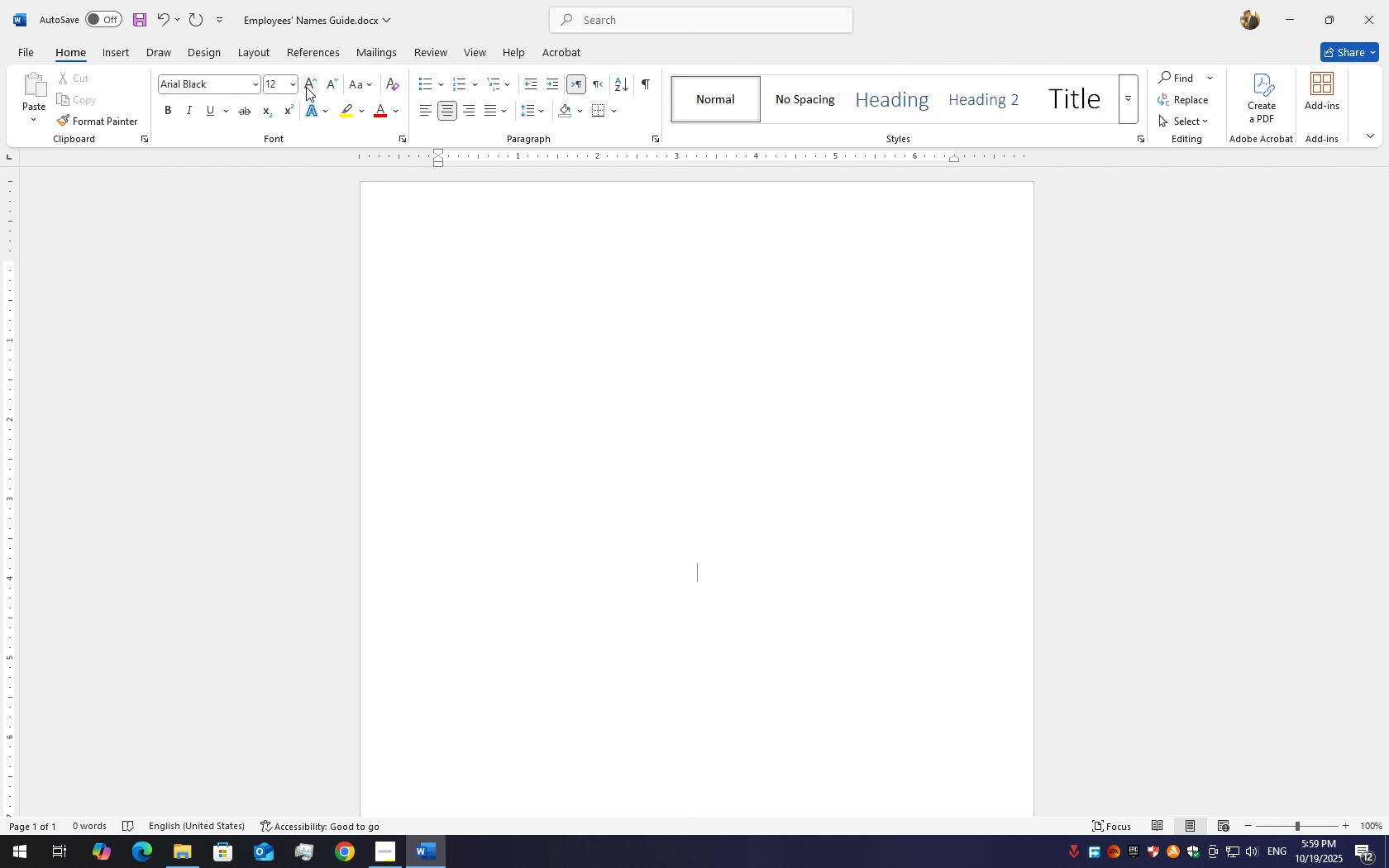 
double_click([308, 76])
 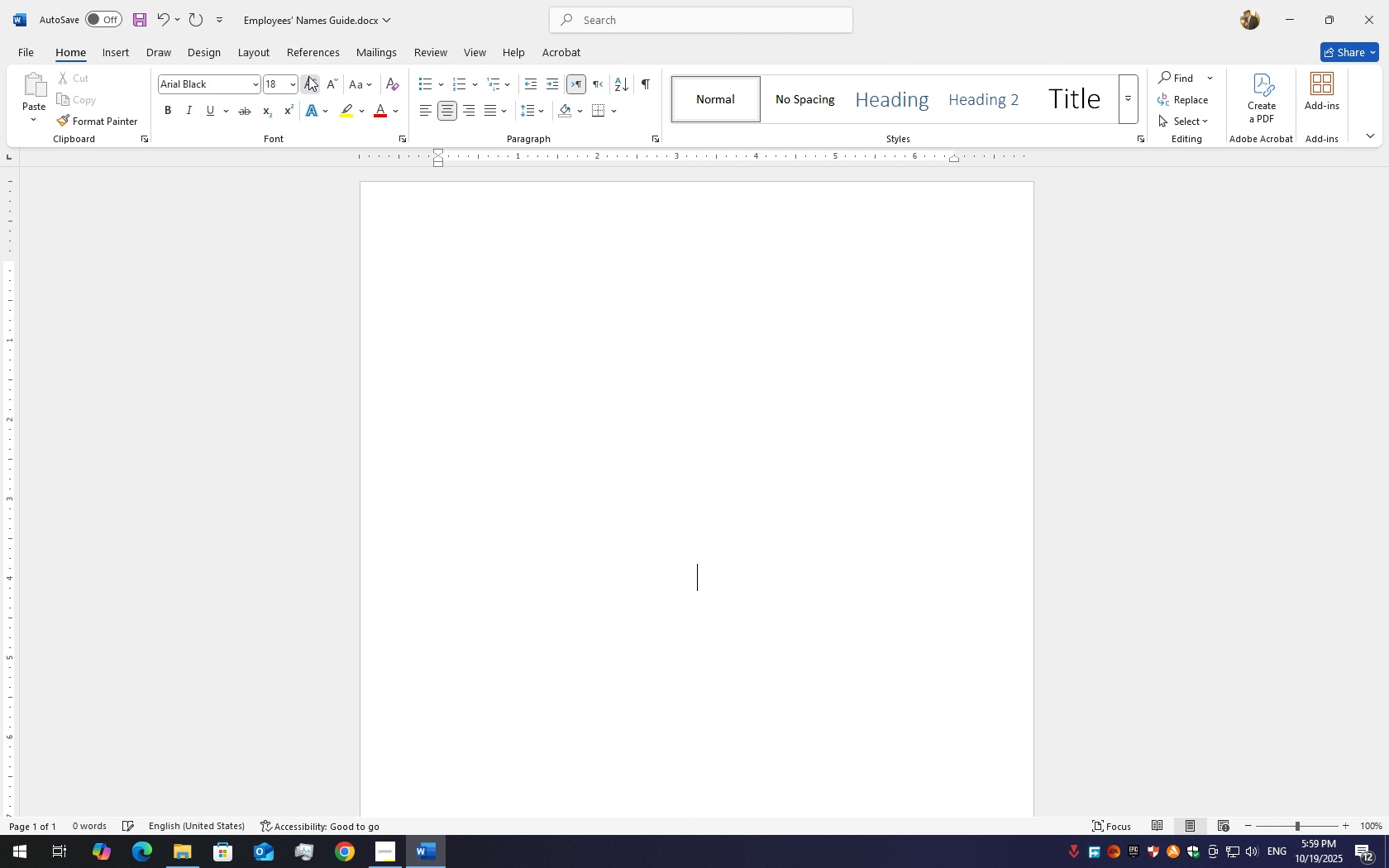 
triple_click([308, 76])
 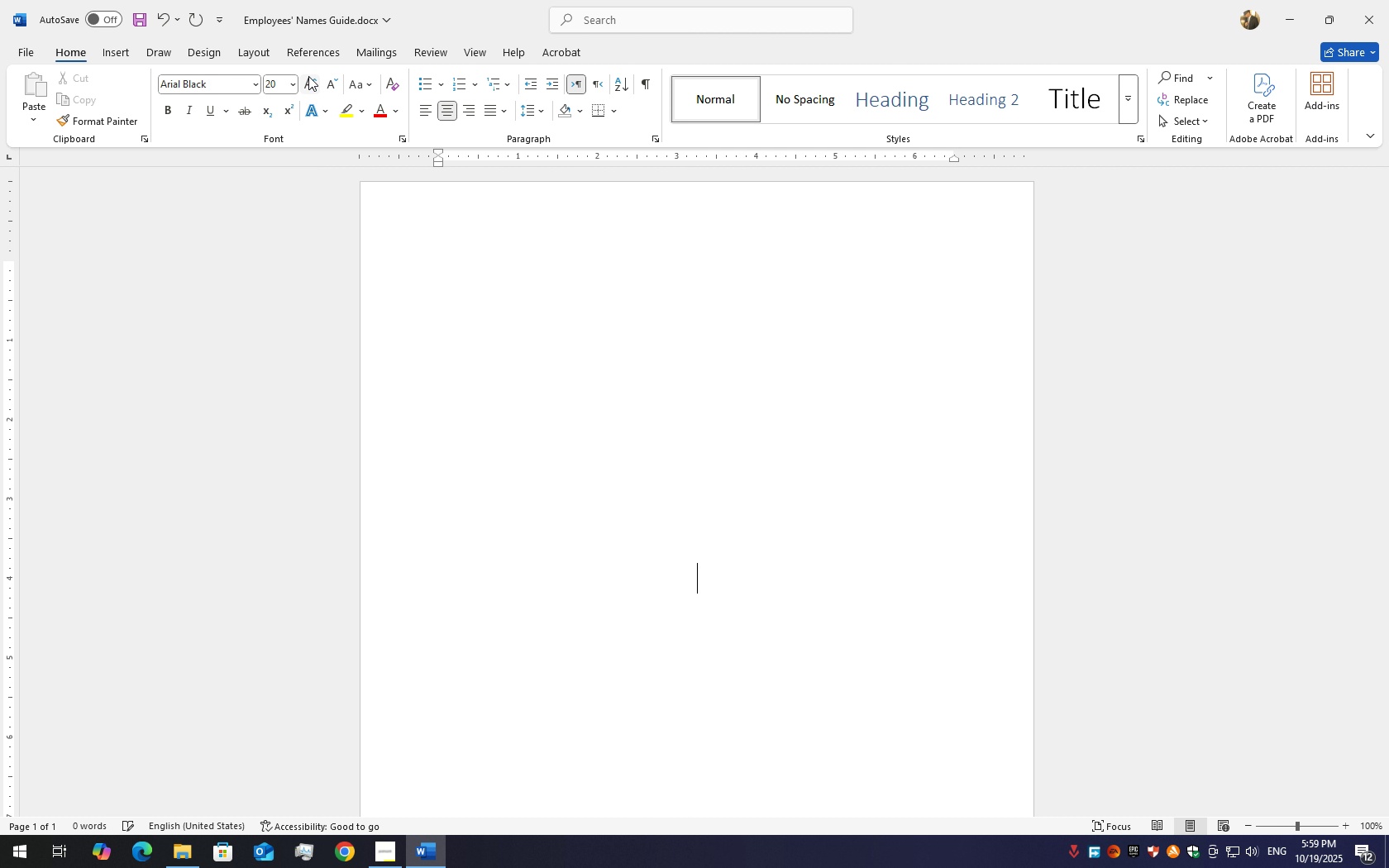 
triple_click([308, 76])
 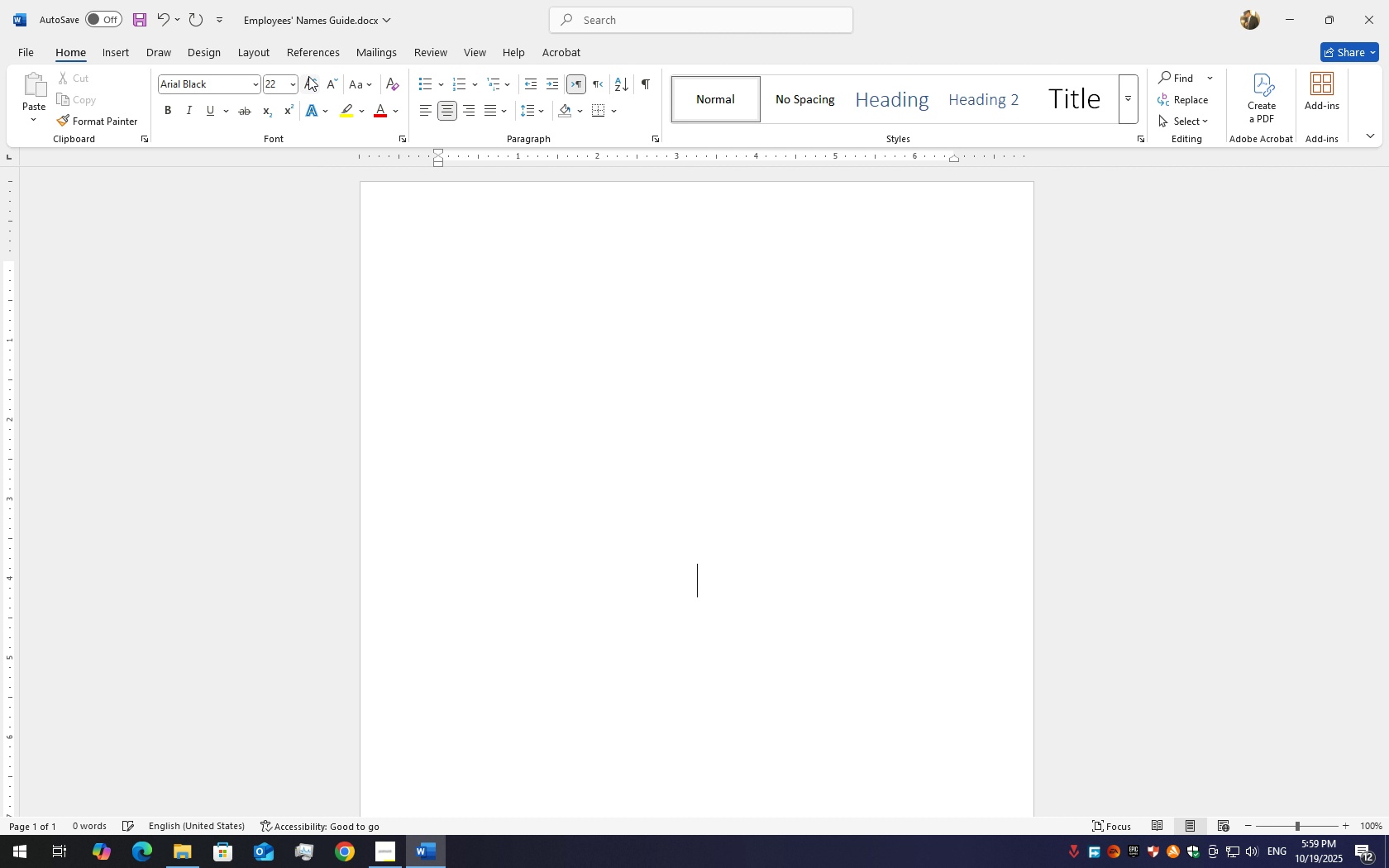 
triple_click([308, 76])
 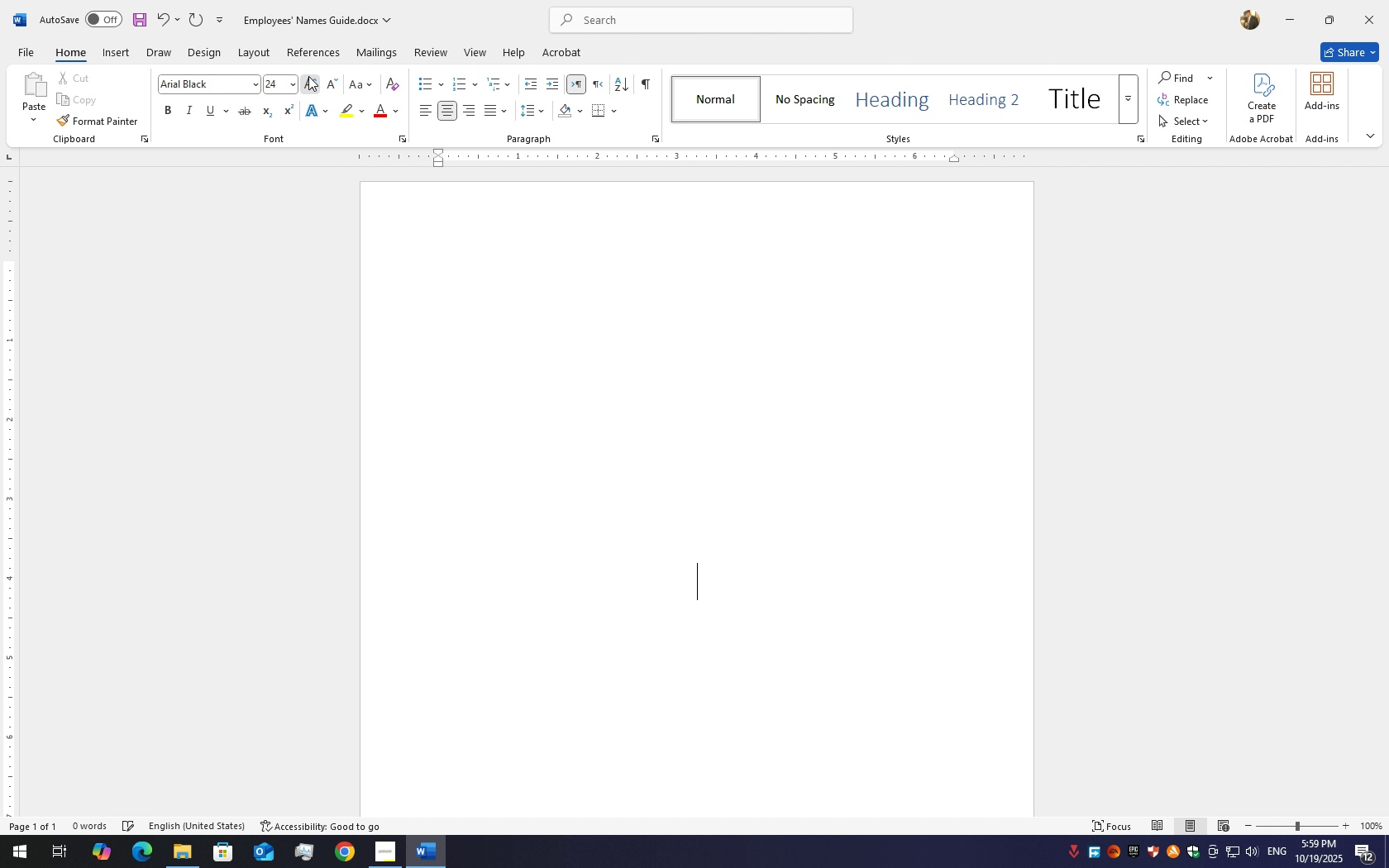 
triple_click([308, 76])
 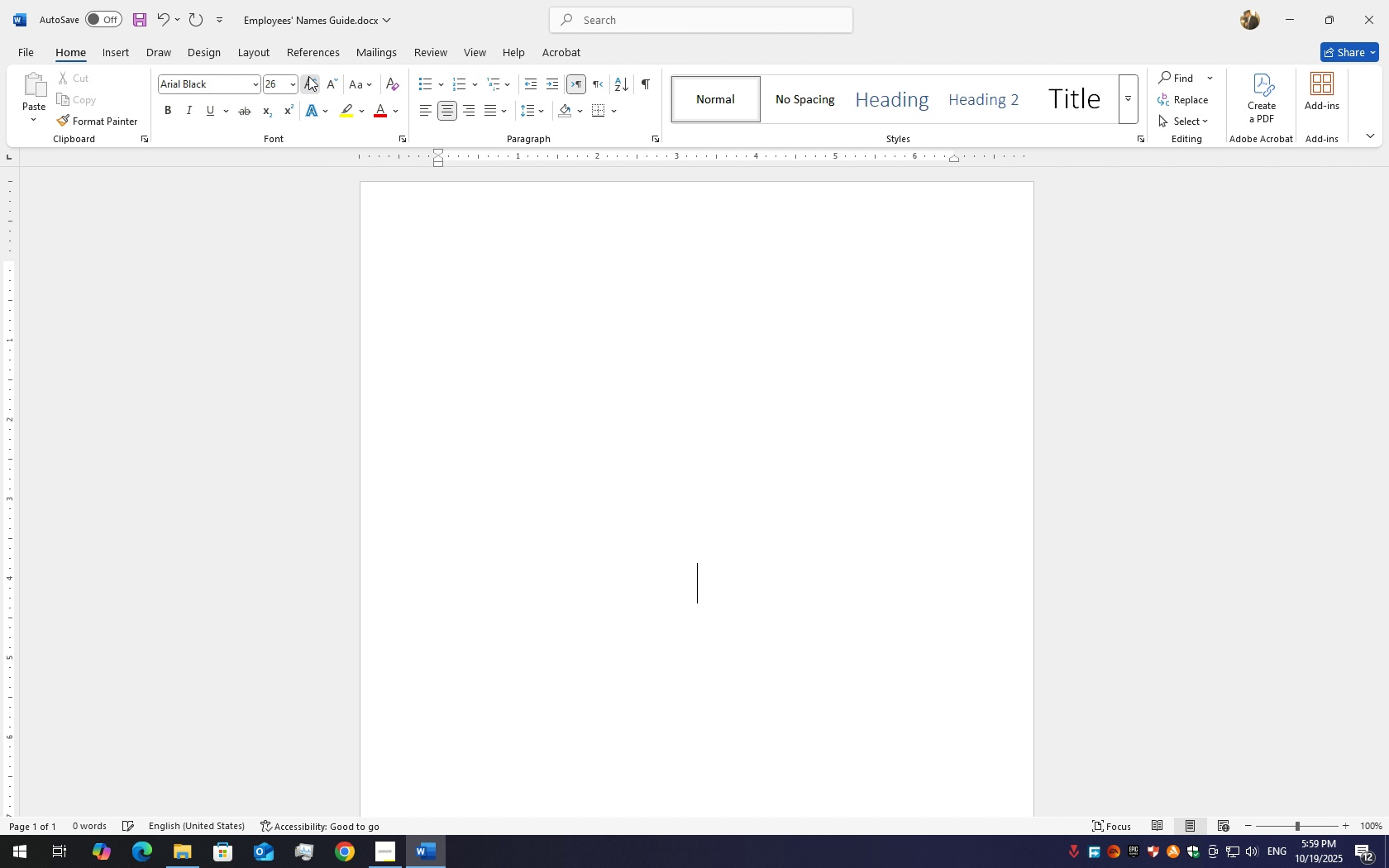 
triple_click([308, 76])
 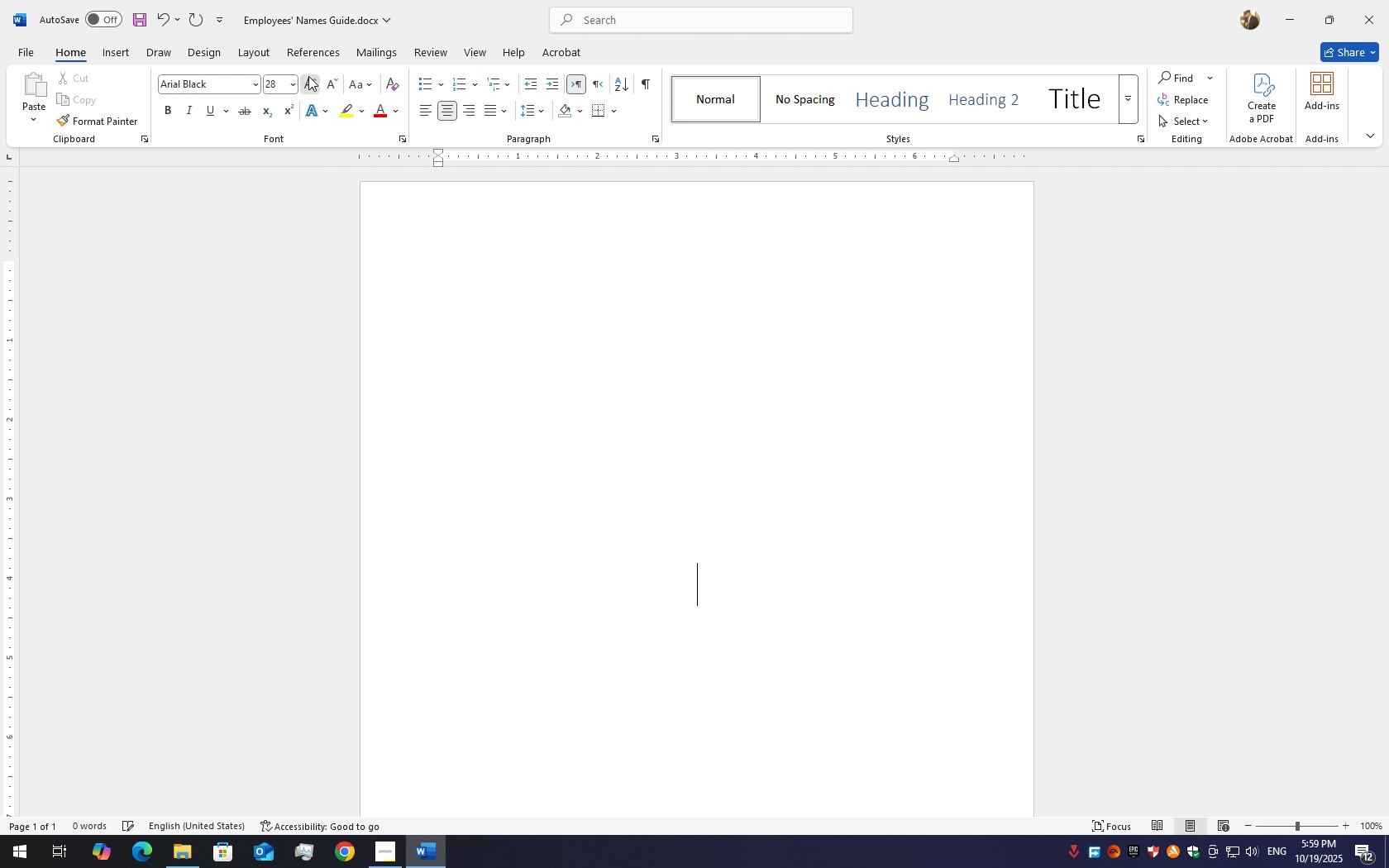 
triple_click([308, 76])
 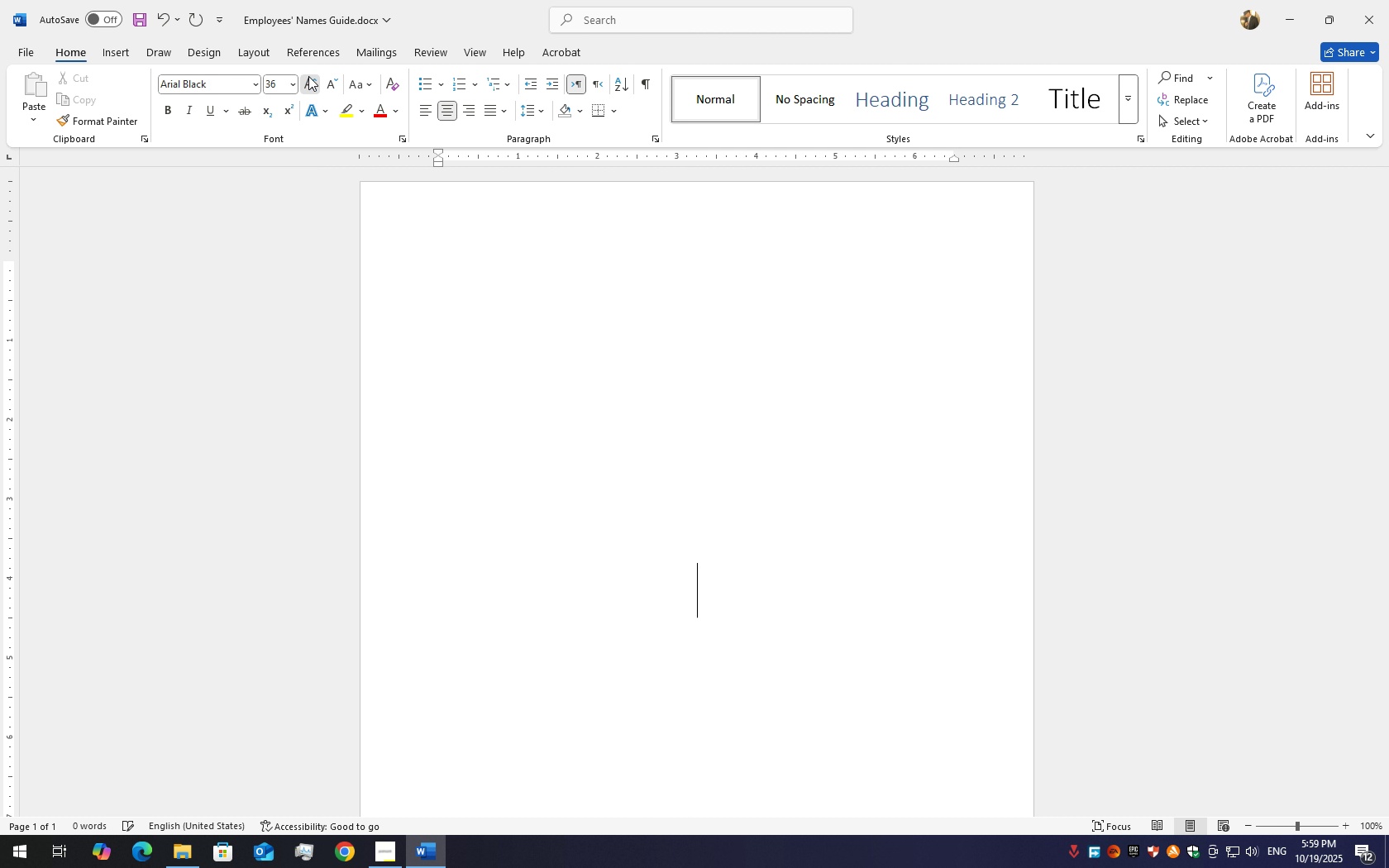 
triple_click([308, 76])
 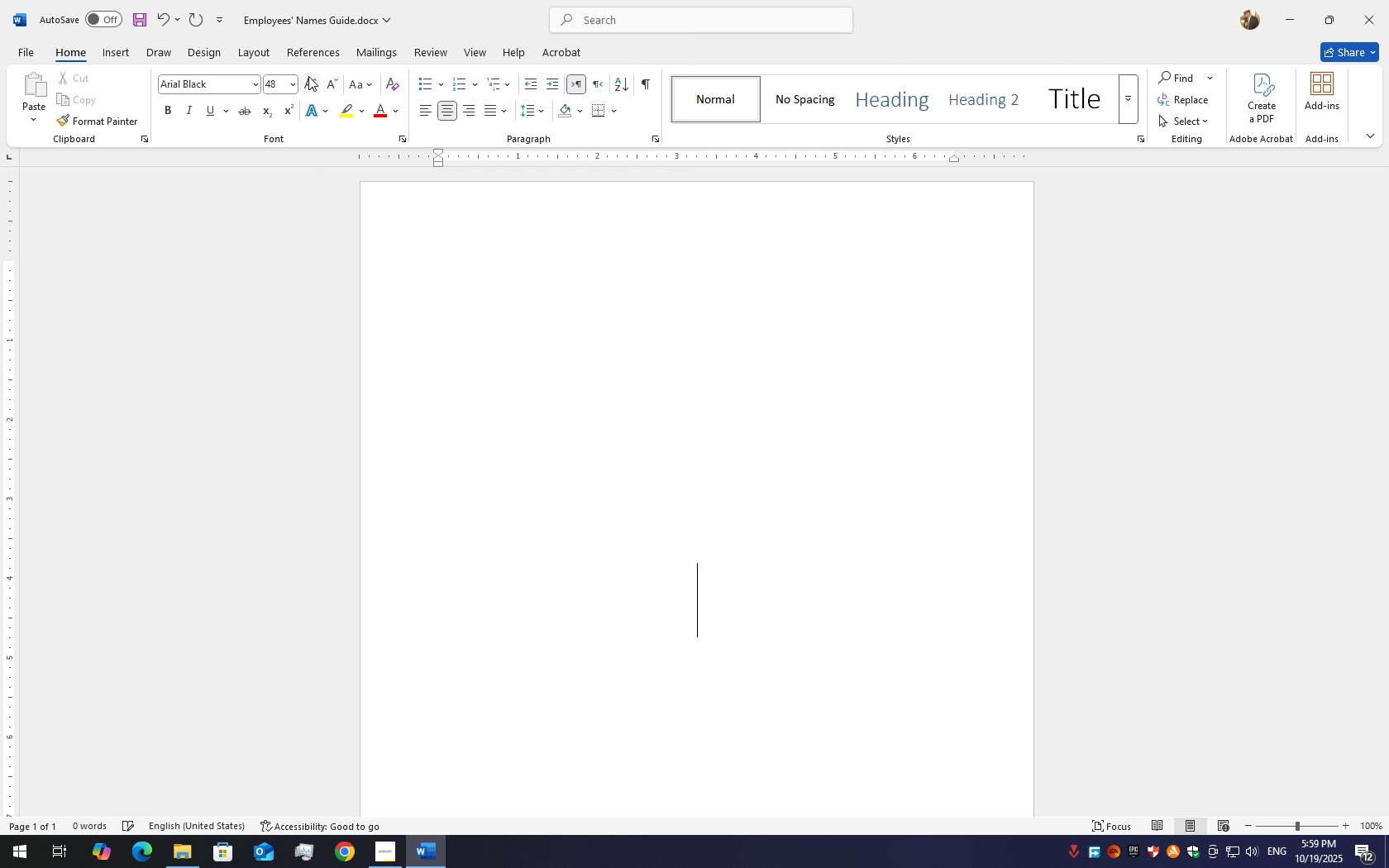 
triple_click([308, 76])
 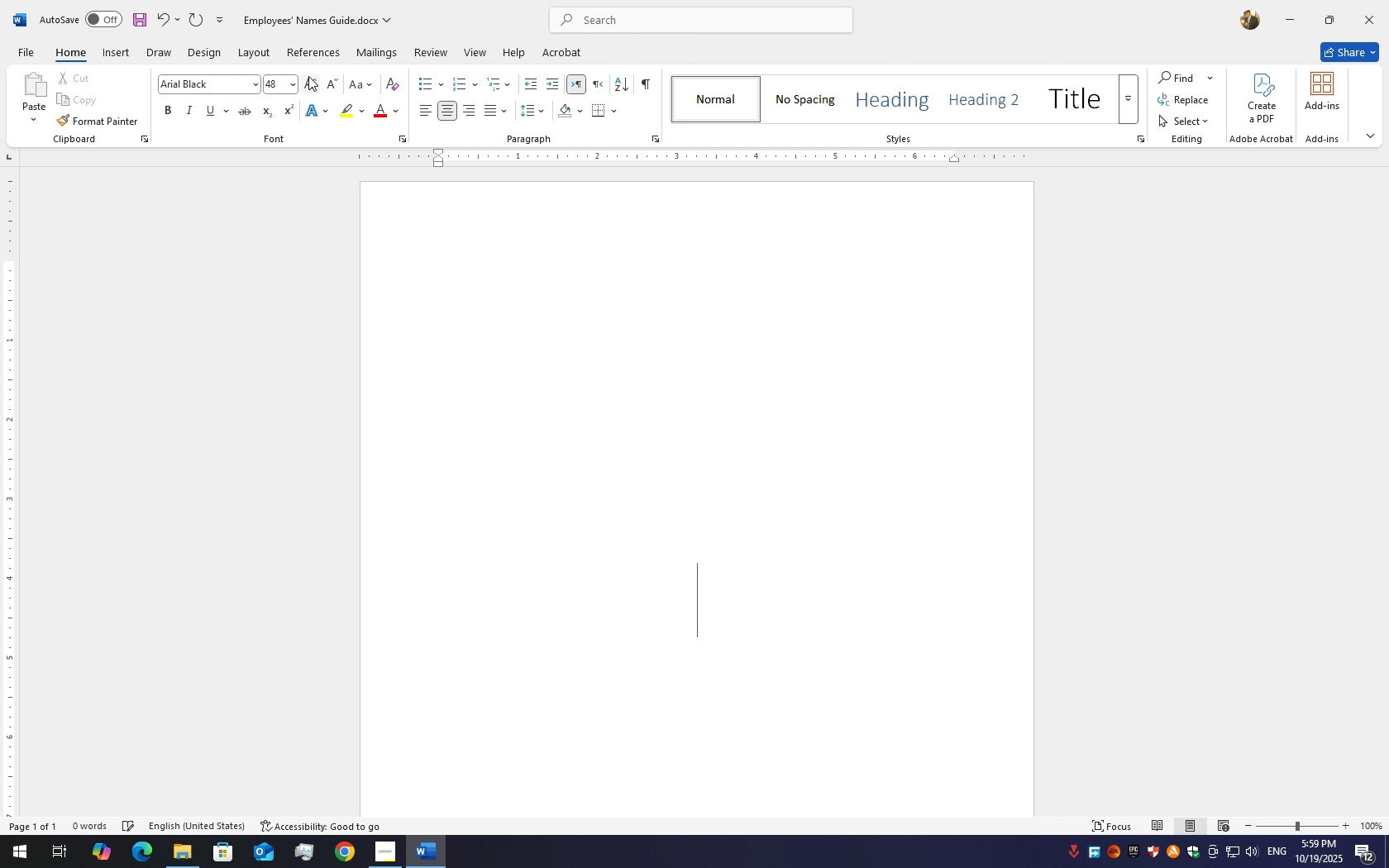 
key(Shift+W)
 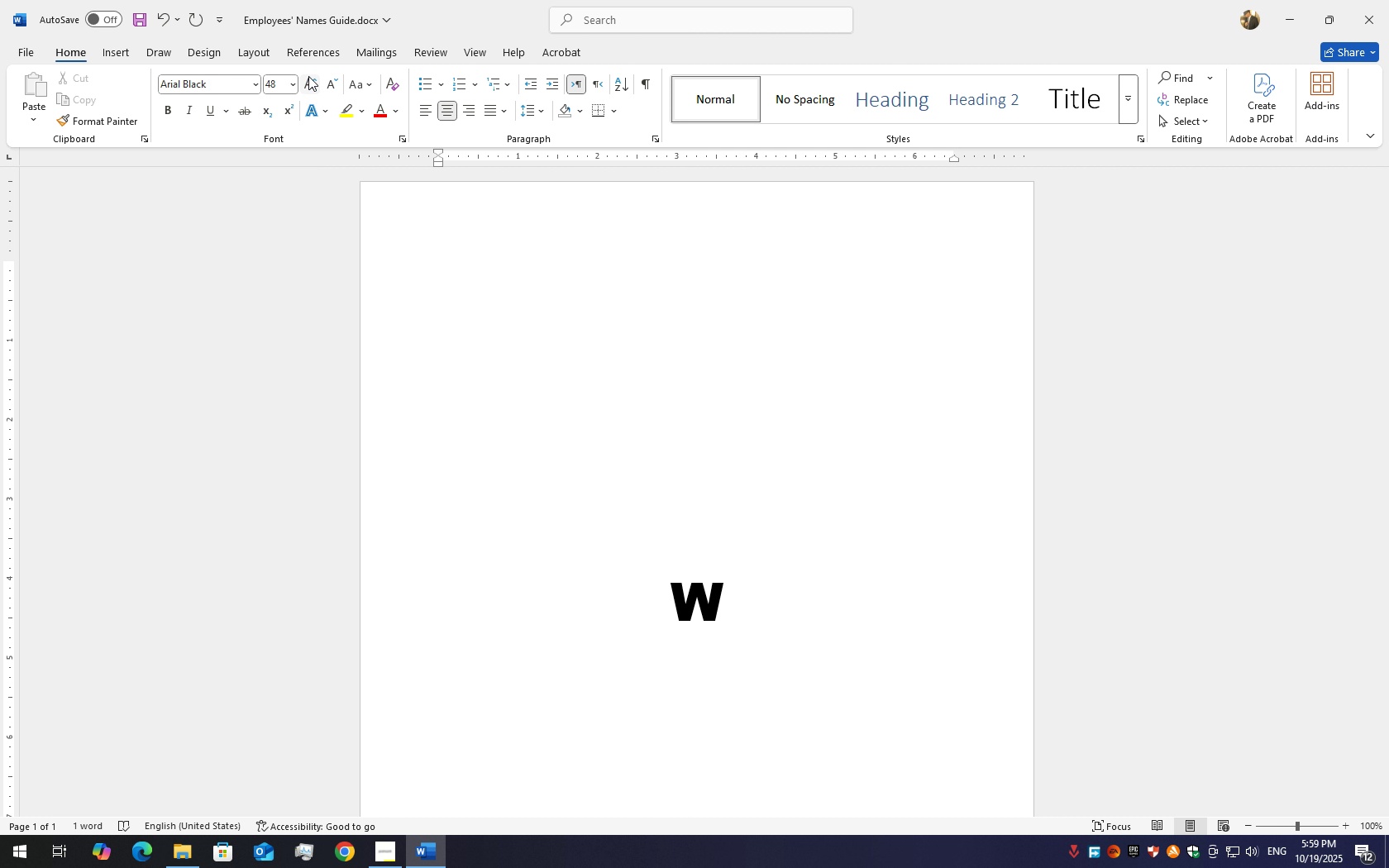 
key(Backspace)
 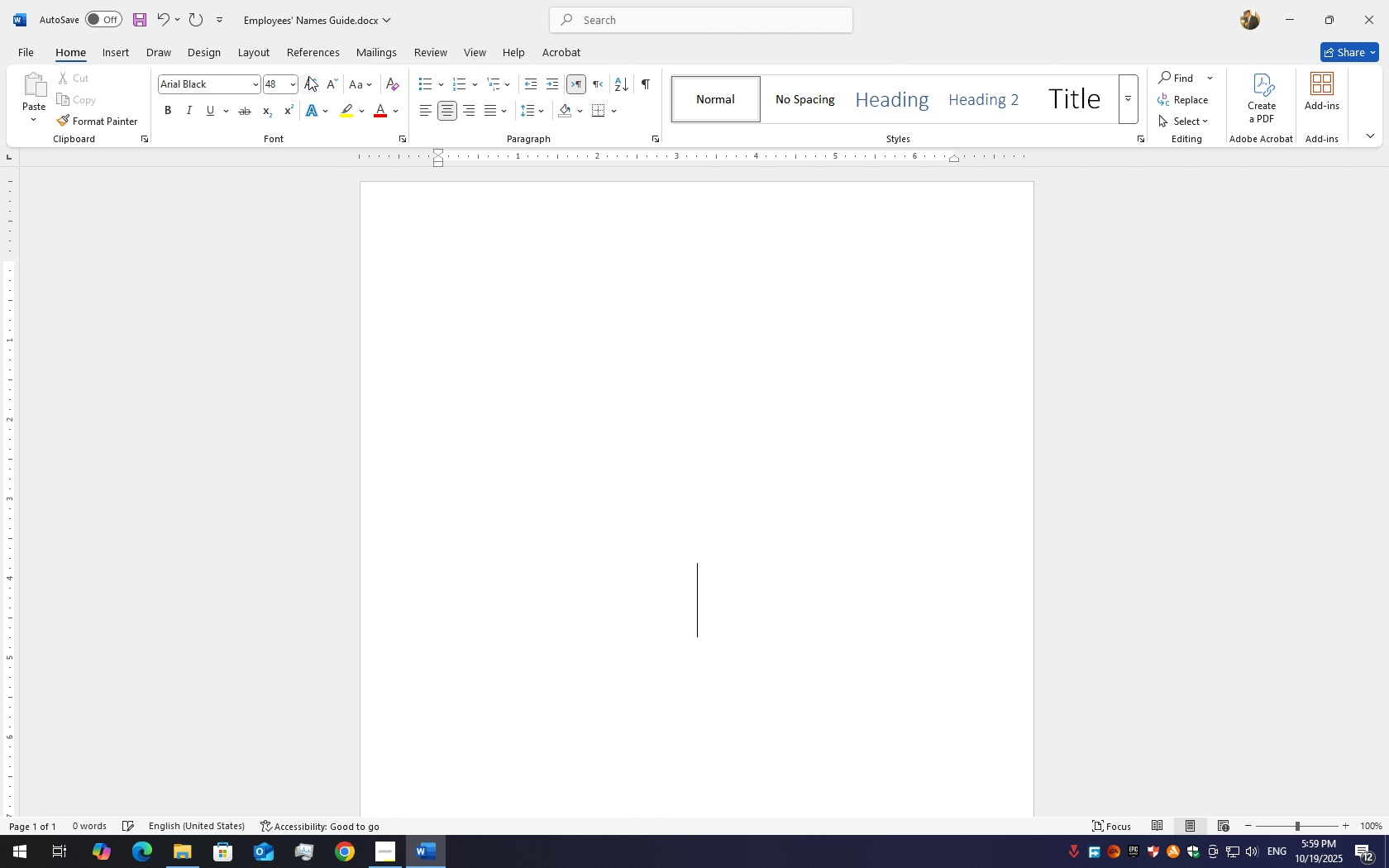 
hold_key(key=ShiftLeft, duration=1.53)
 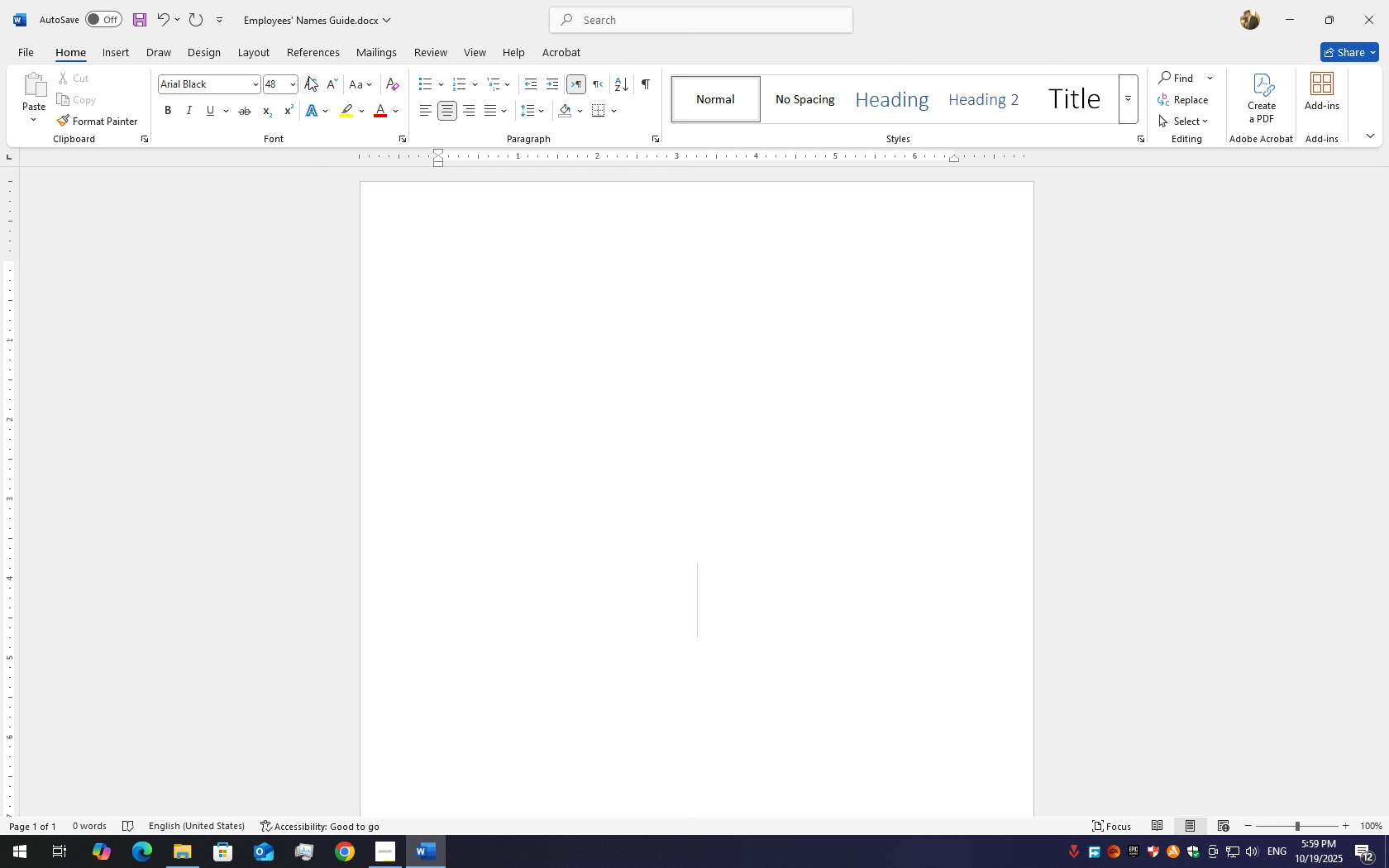 
type(Wor)
key(Backspace)
key(Backspace)
key(Backspace)
type(Employees' Name )
key(Backspace)
type(s Guide)
 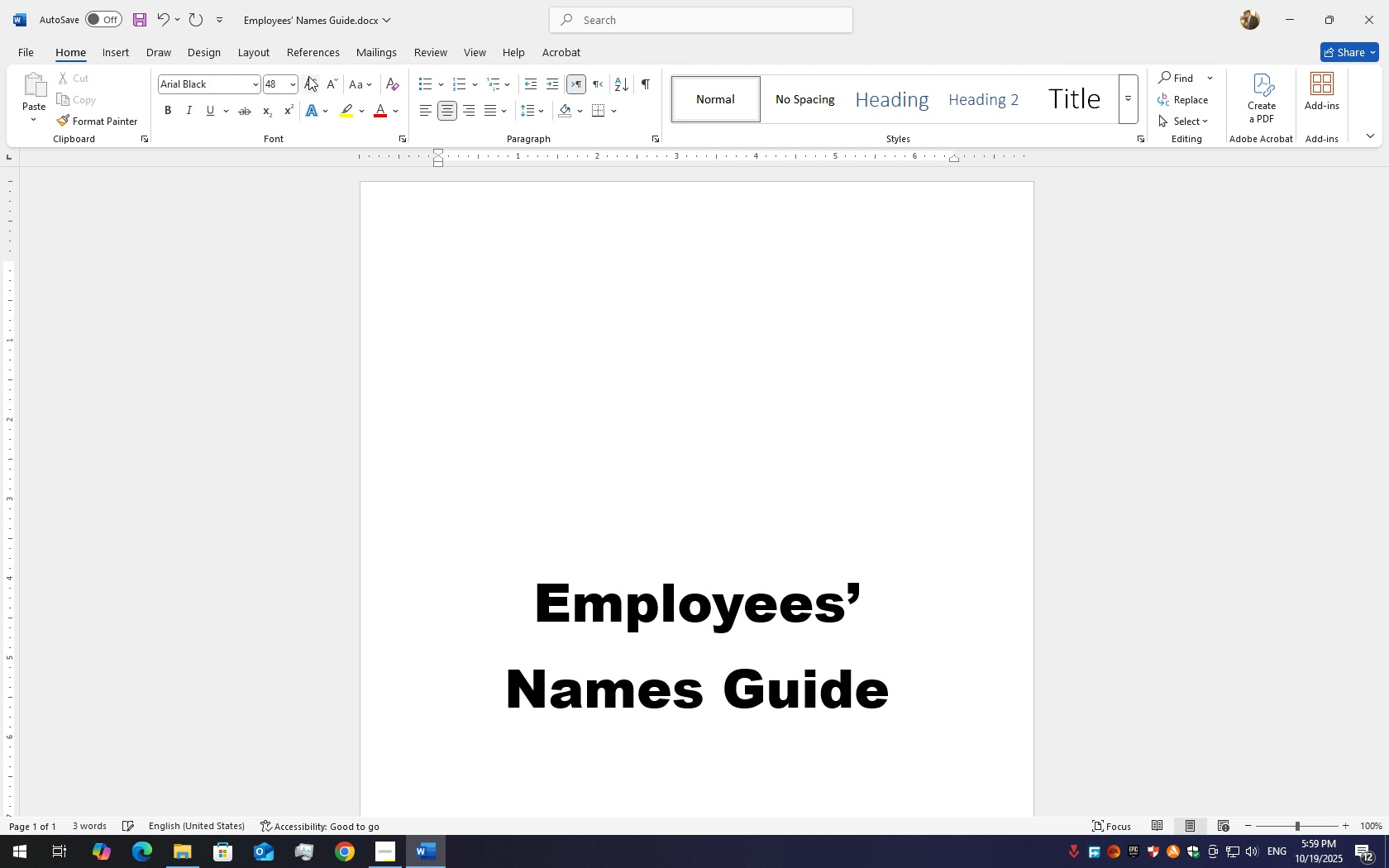 
hold_key(key=ControlLeft, duration=0.73)
 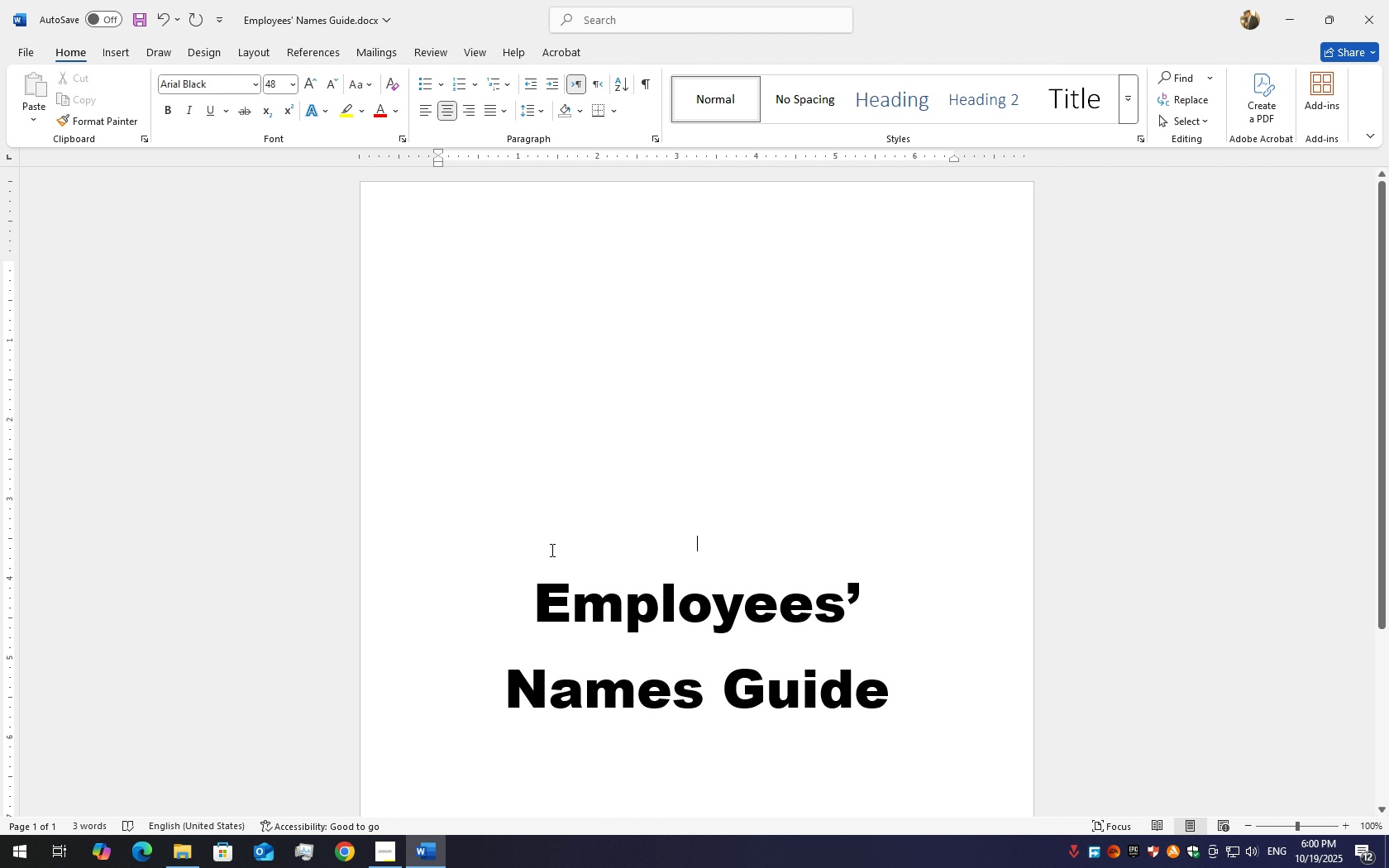 
left_click([551, 550])
 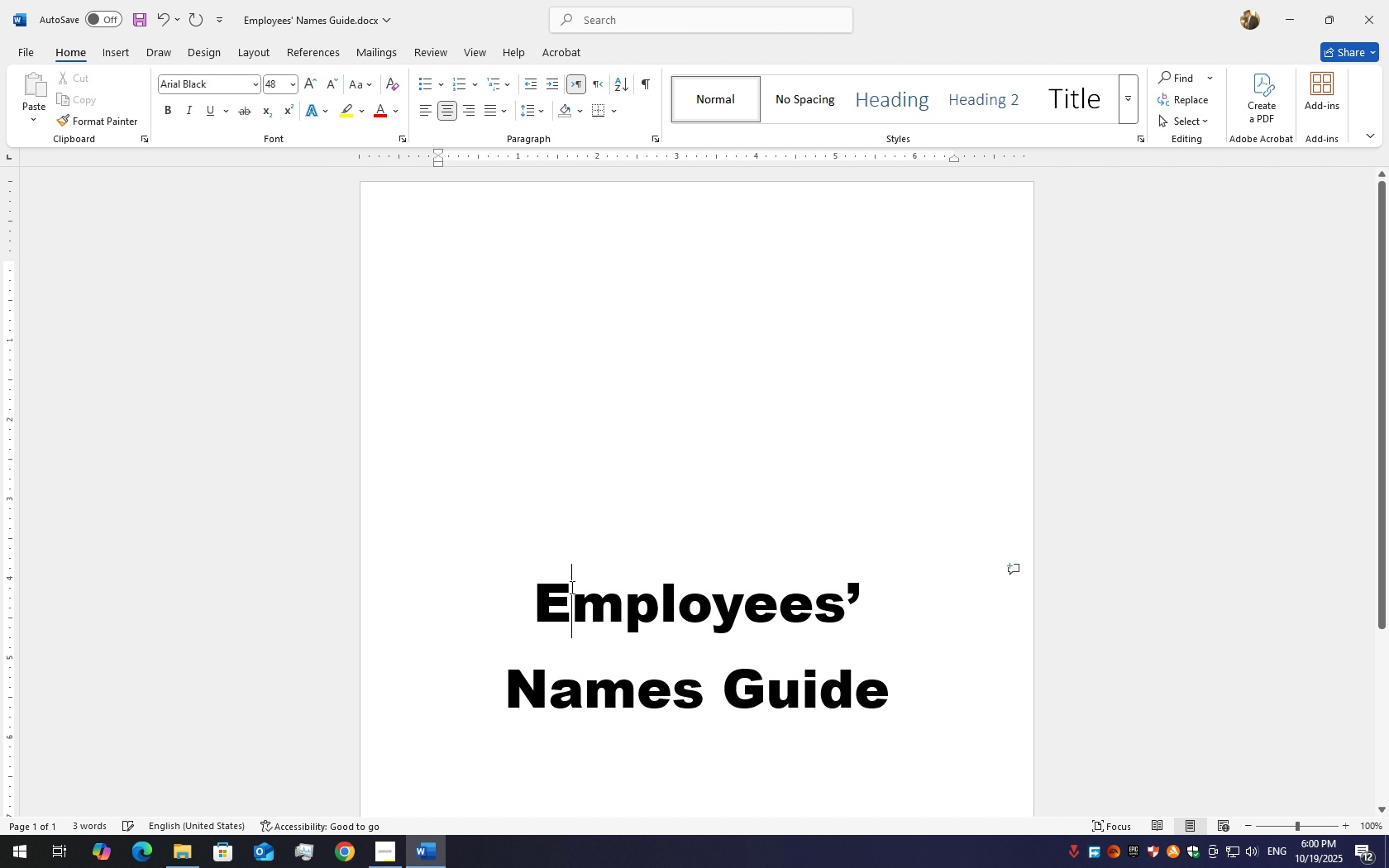 
double_click([570, 587])
 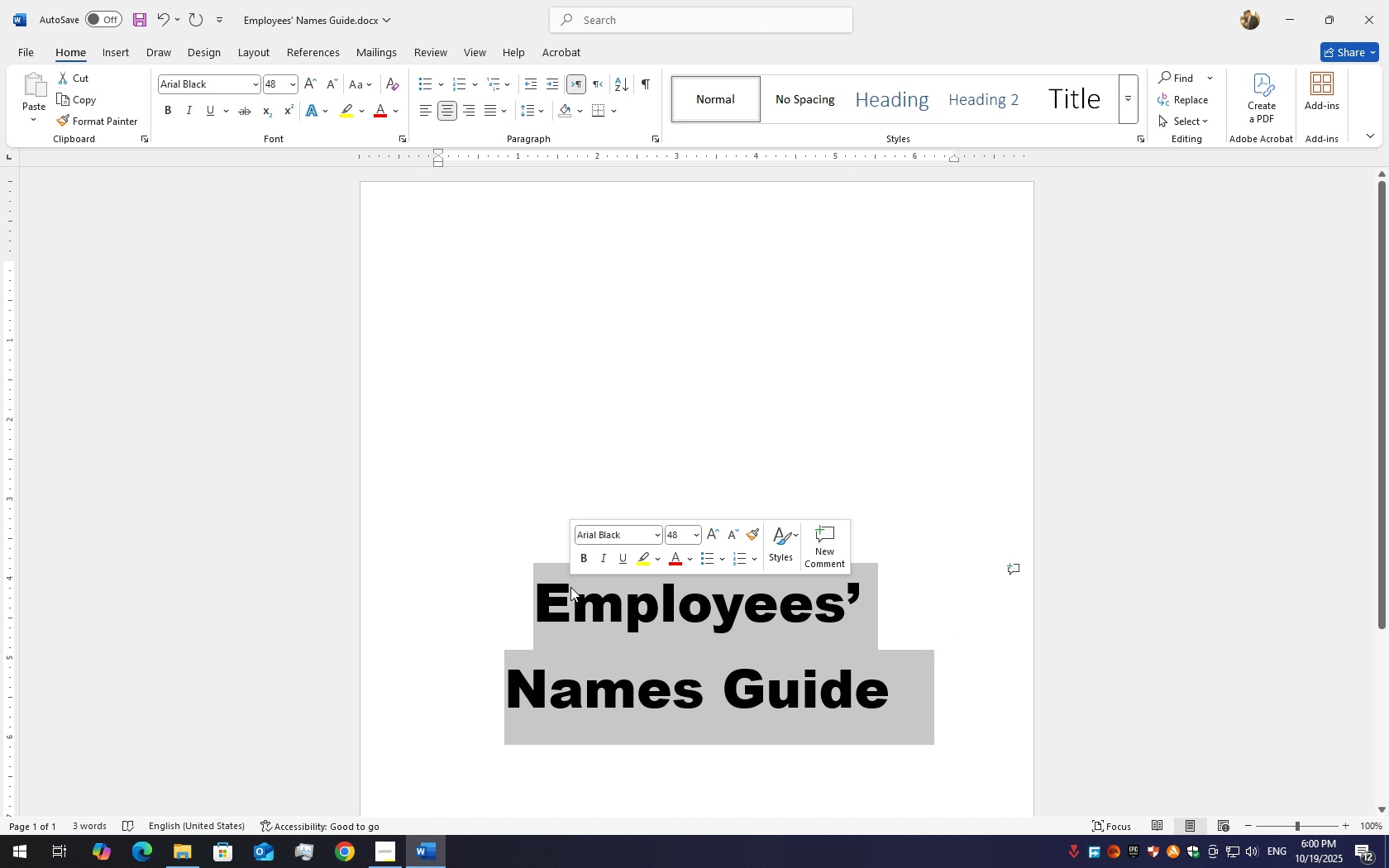 
triple_click([570, 587])
 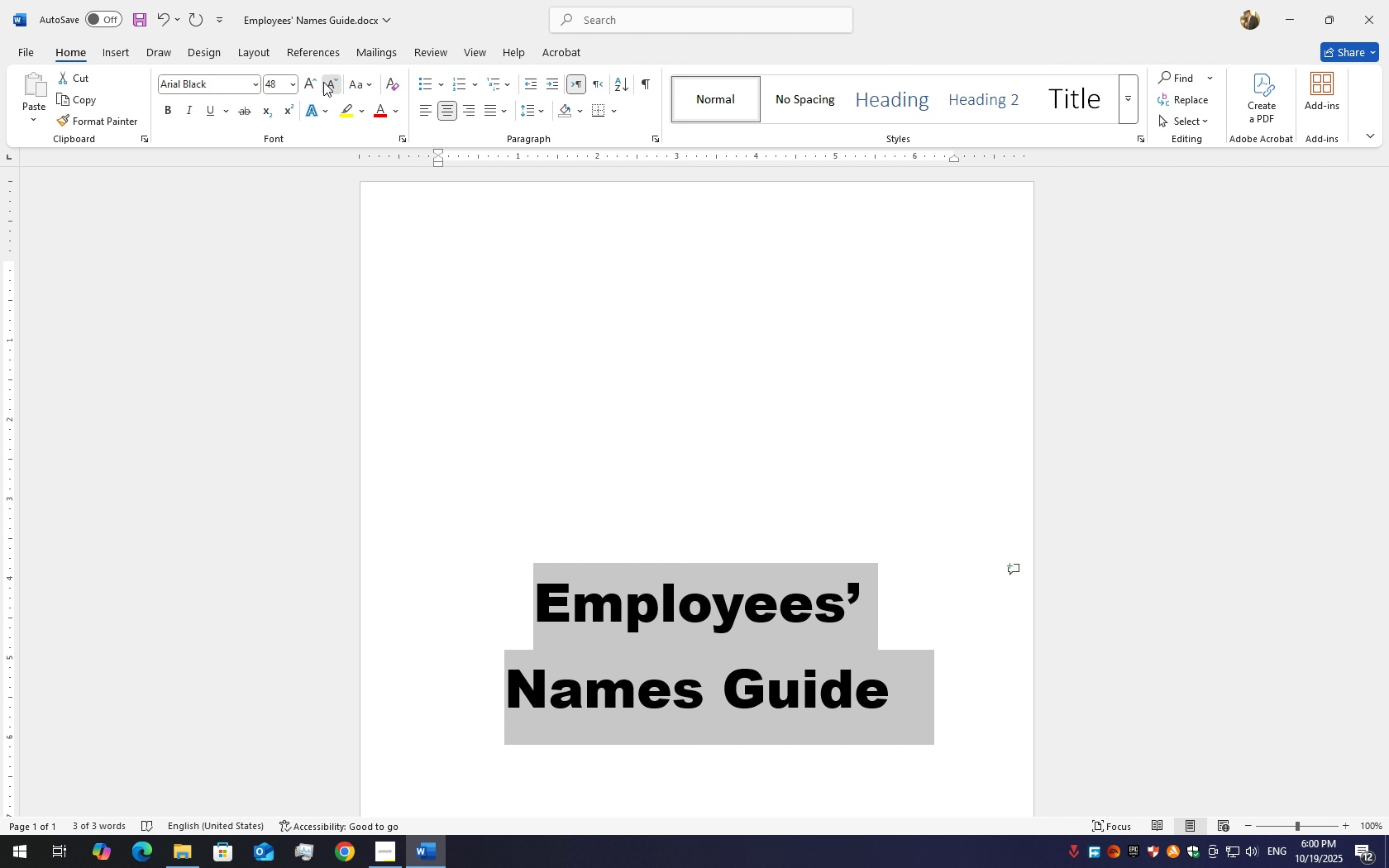 
double_click([323, 82])
 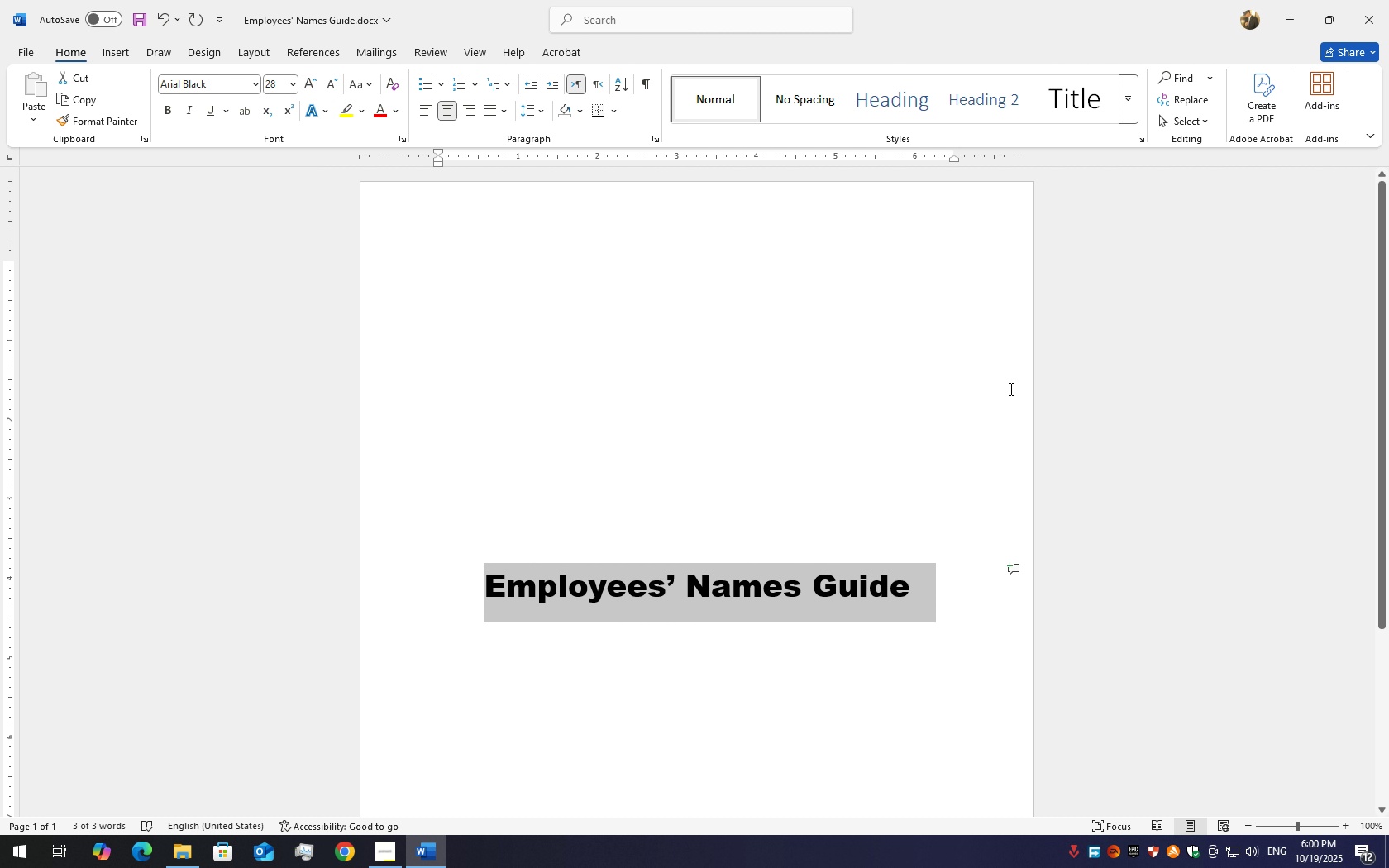 
left_click([998, 389])
 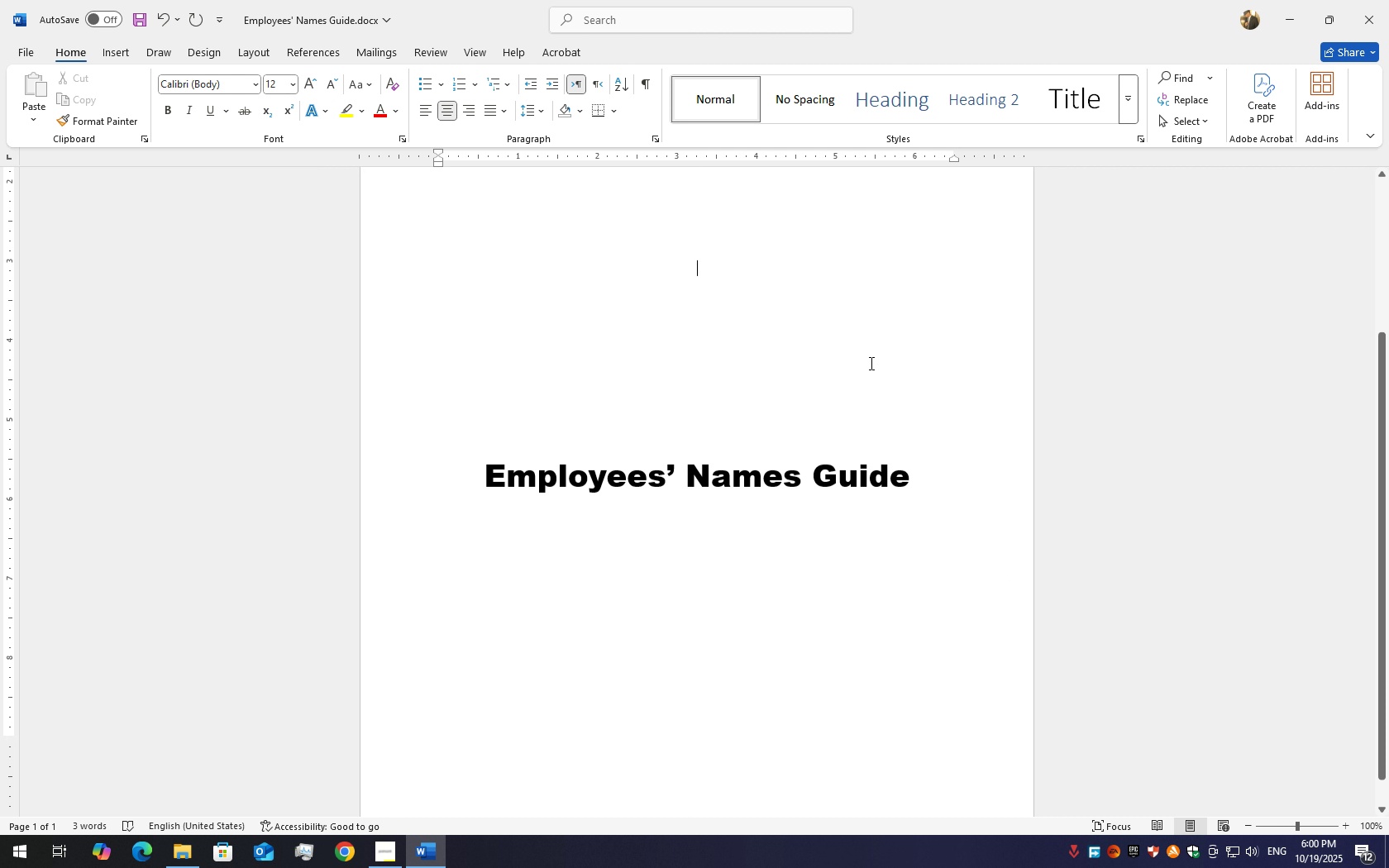 
scroll: coordinate [970, 483], scroll_direction: down, amount: 15.0
 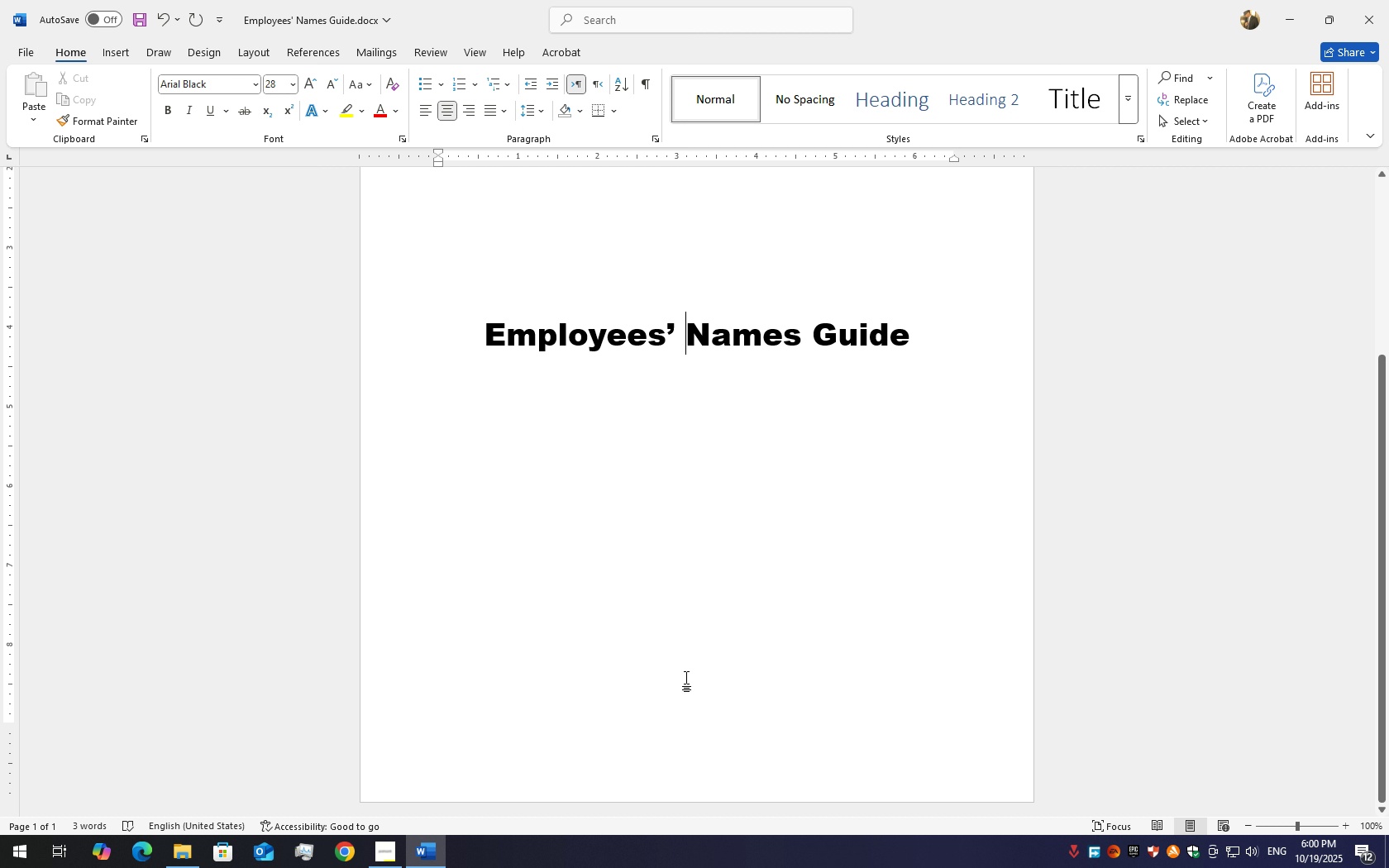 
key(Enter)
 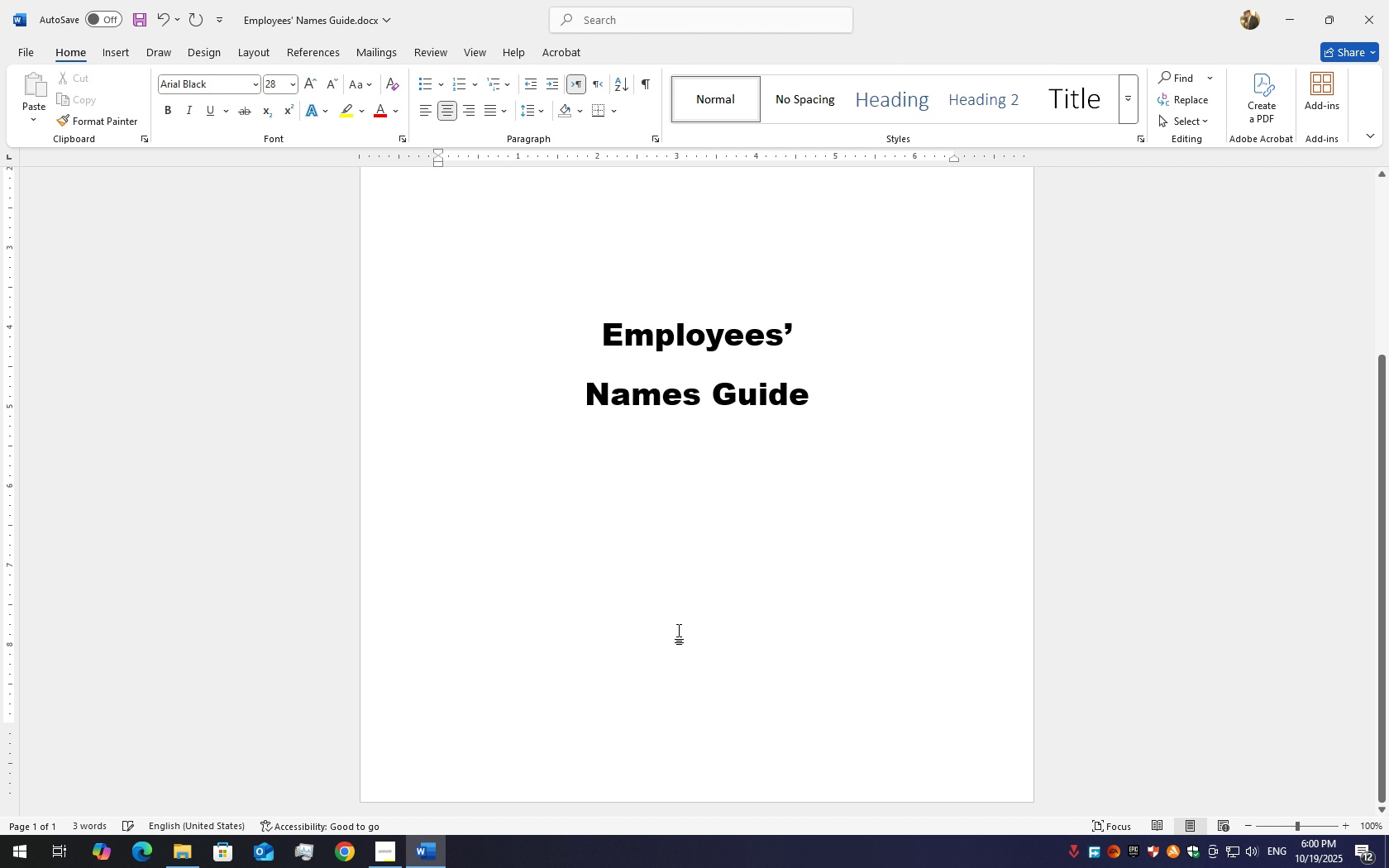 
key(Backspace)
 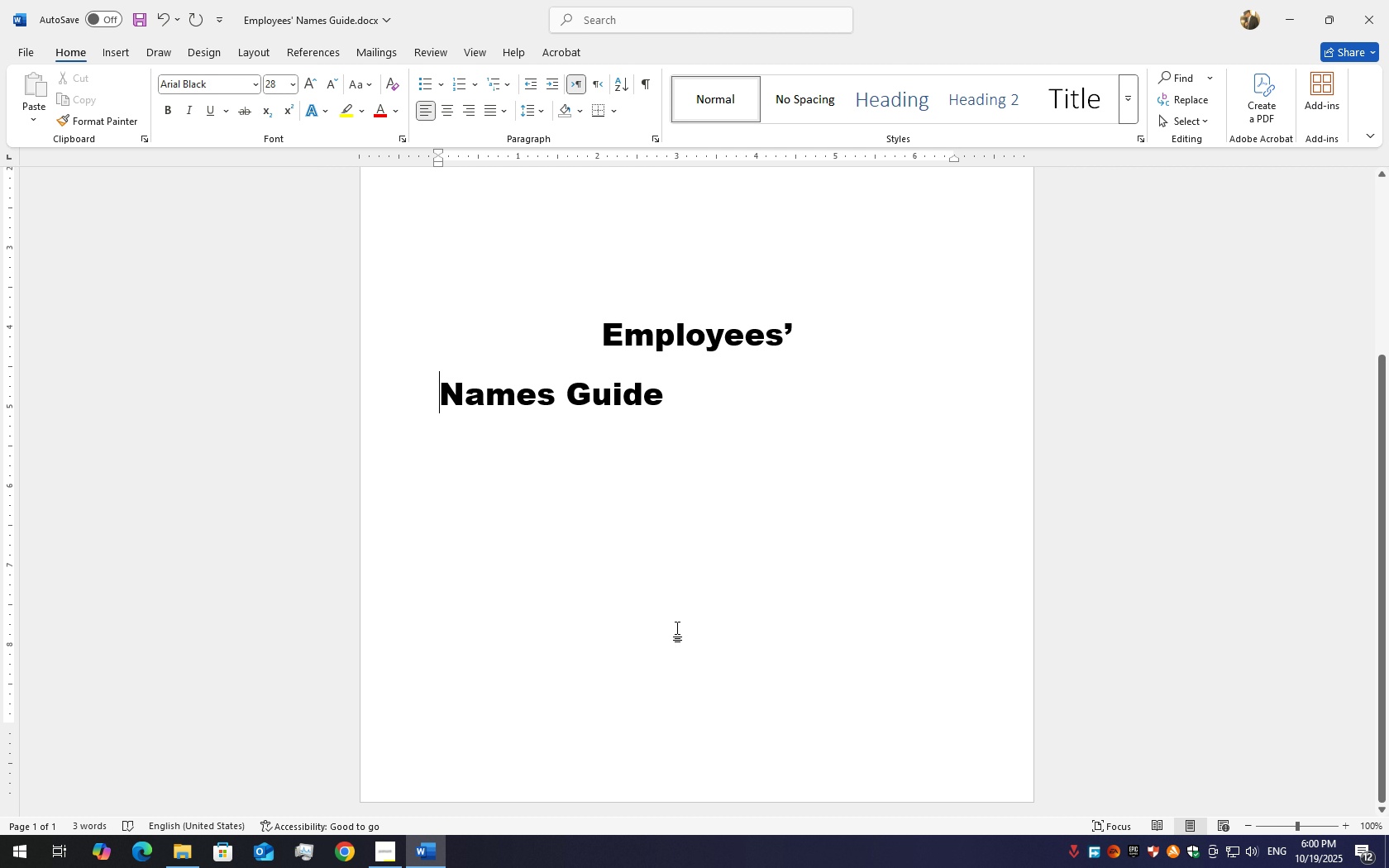 
key(Backspace)
 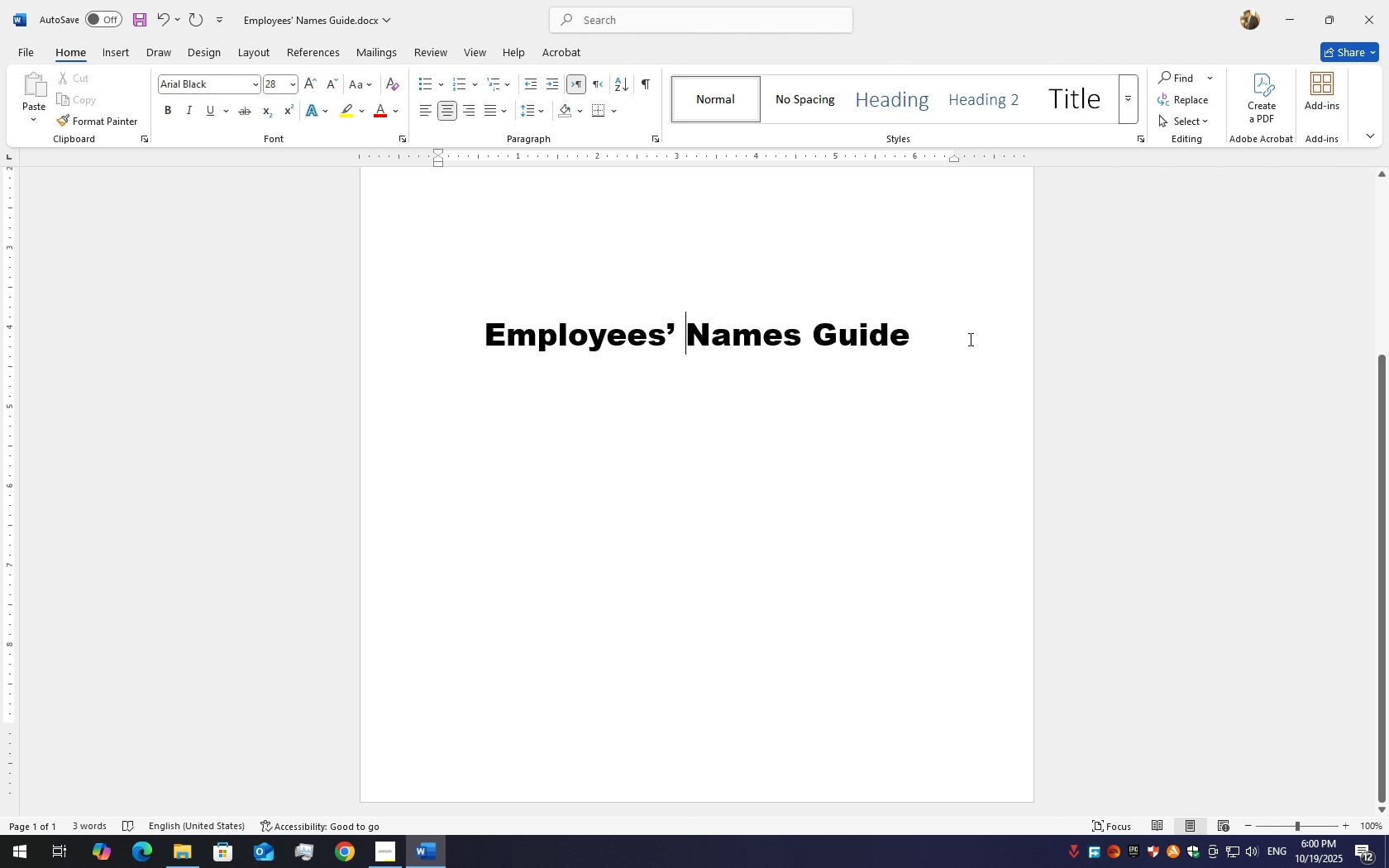 
left_click([968, 333])
 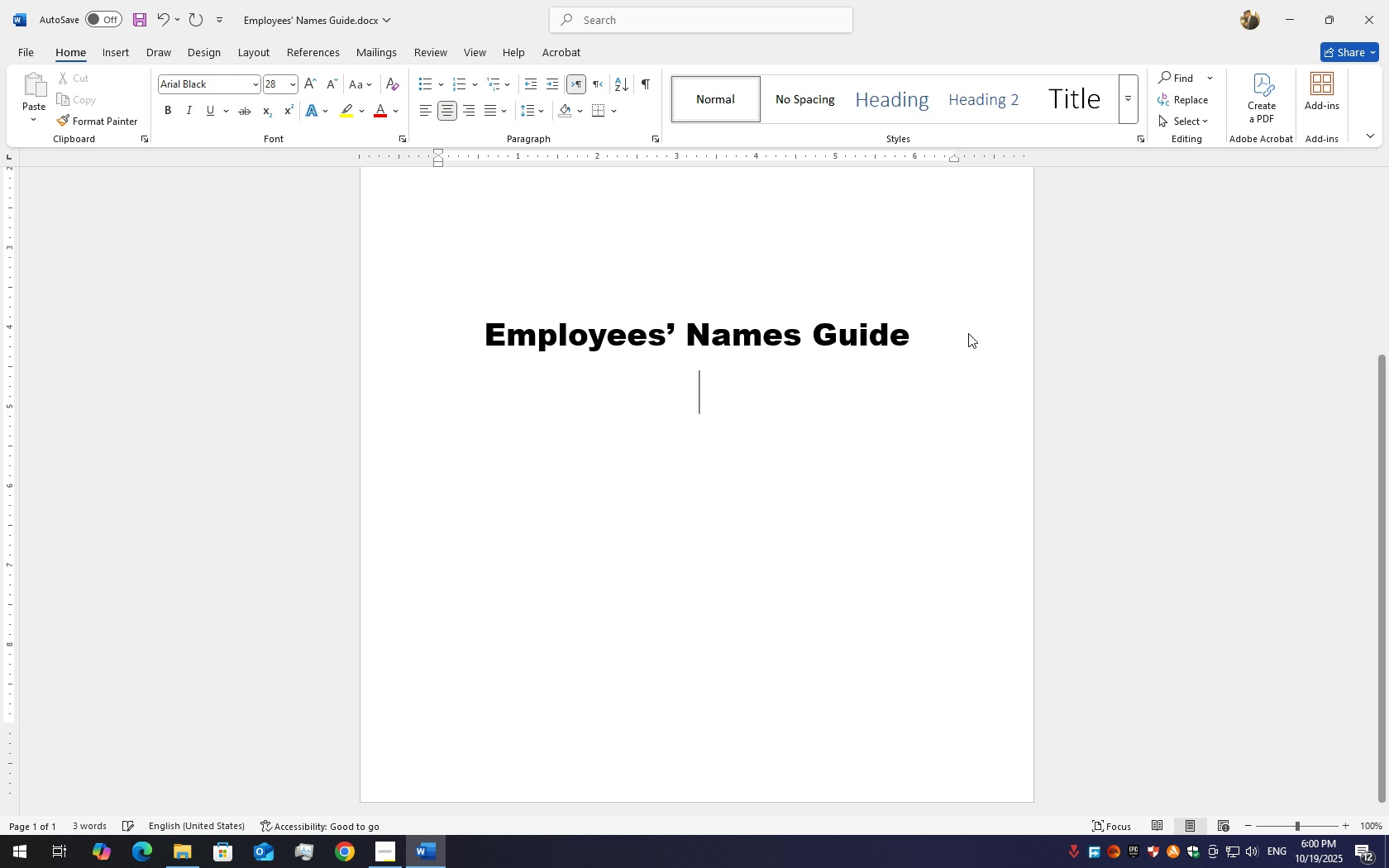 
key(Enter)
 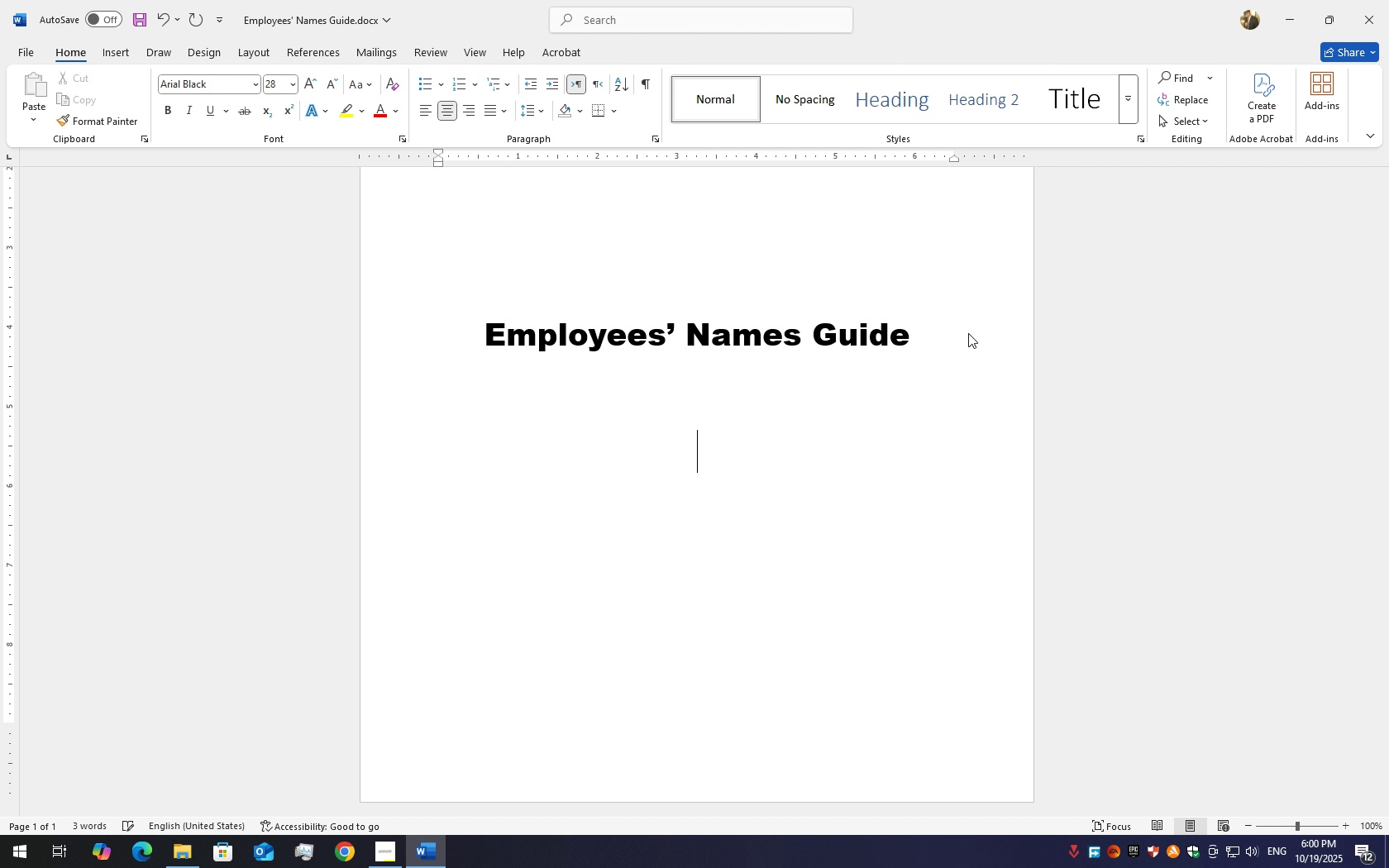 
key(Enter)
 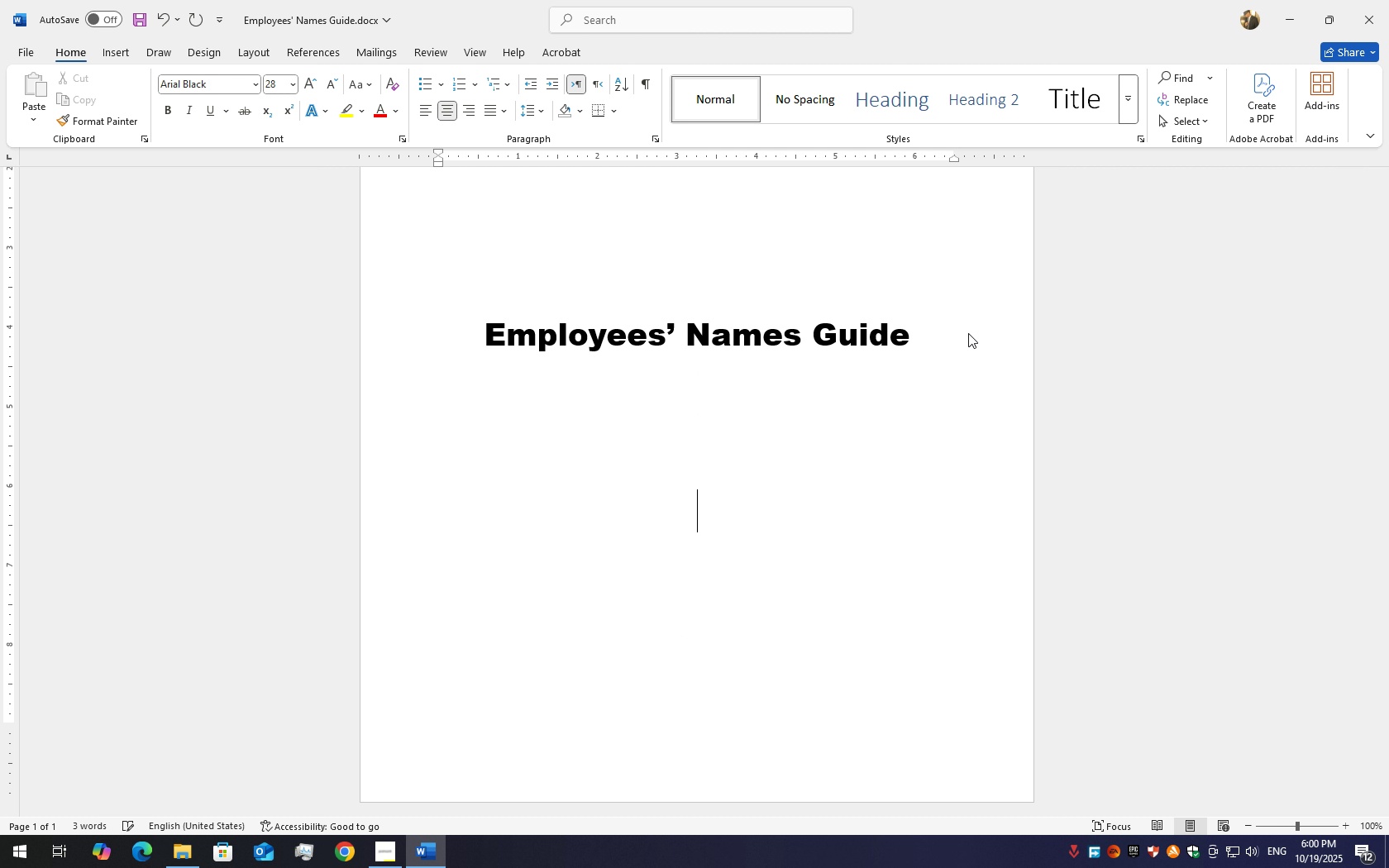 
key(Enter)
 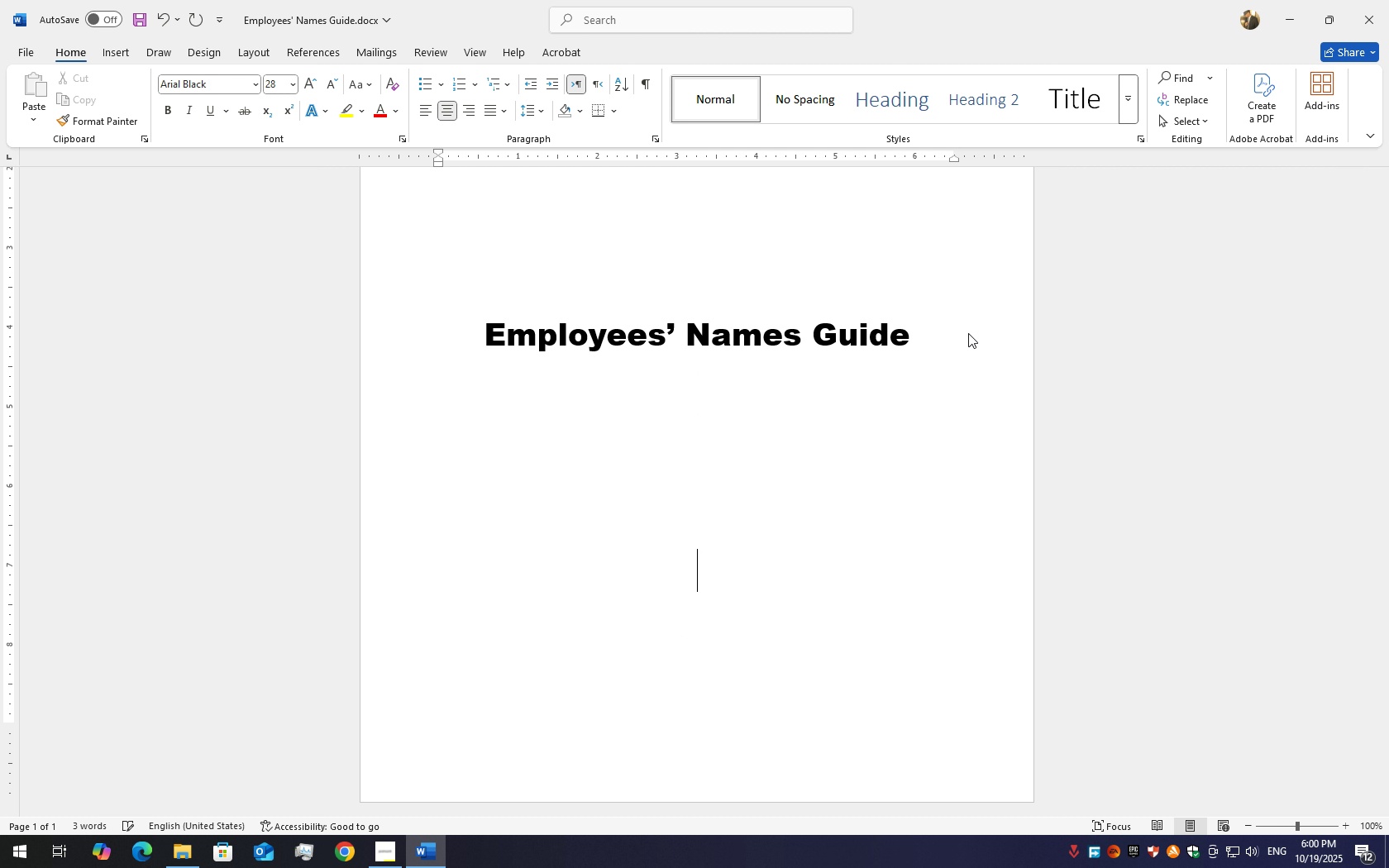 
key(Enter)
 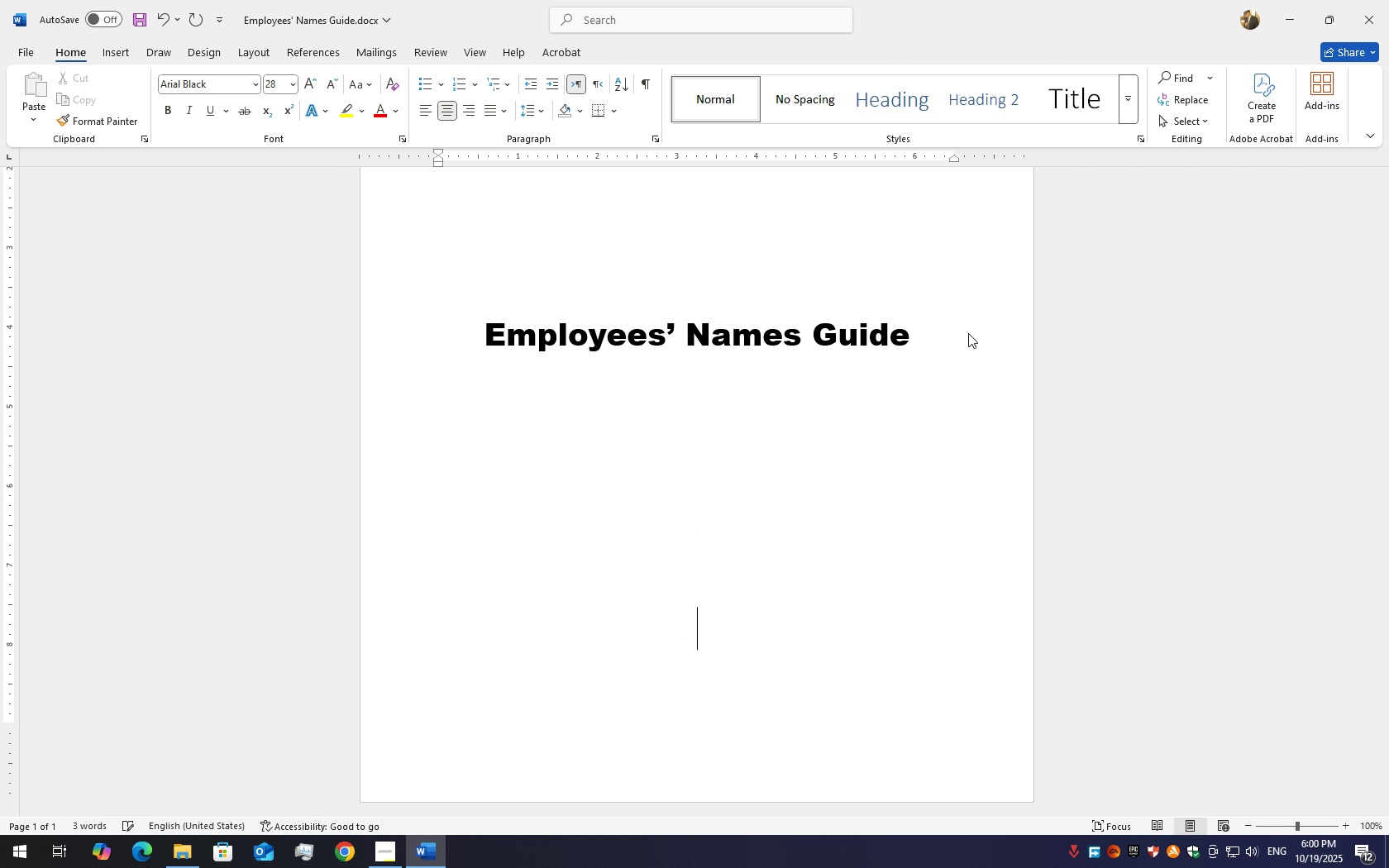 
key(Enter)
 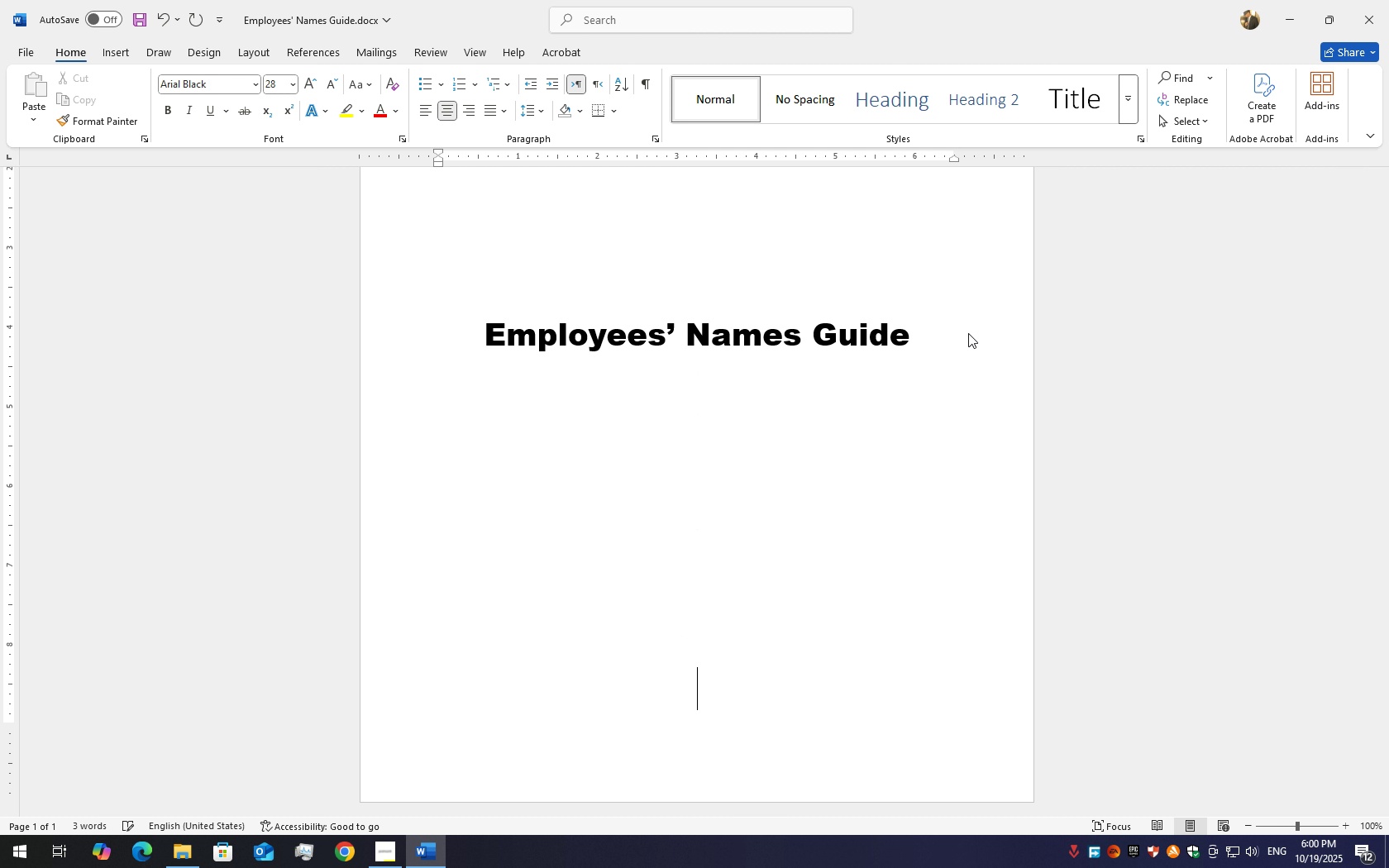 
key(Enter)
 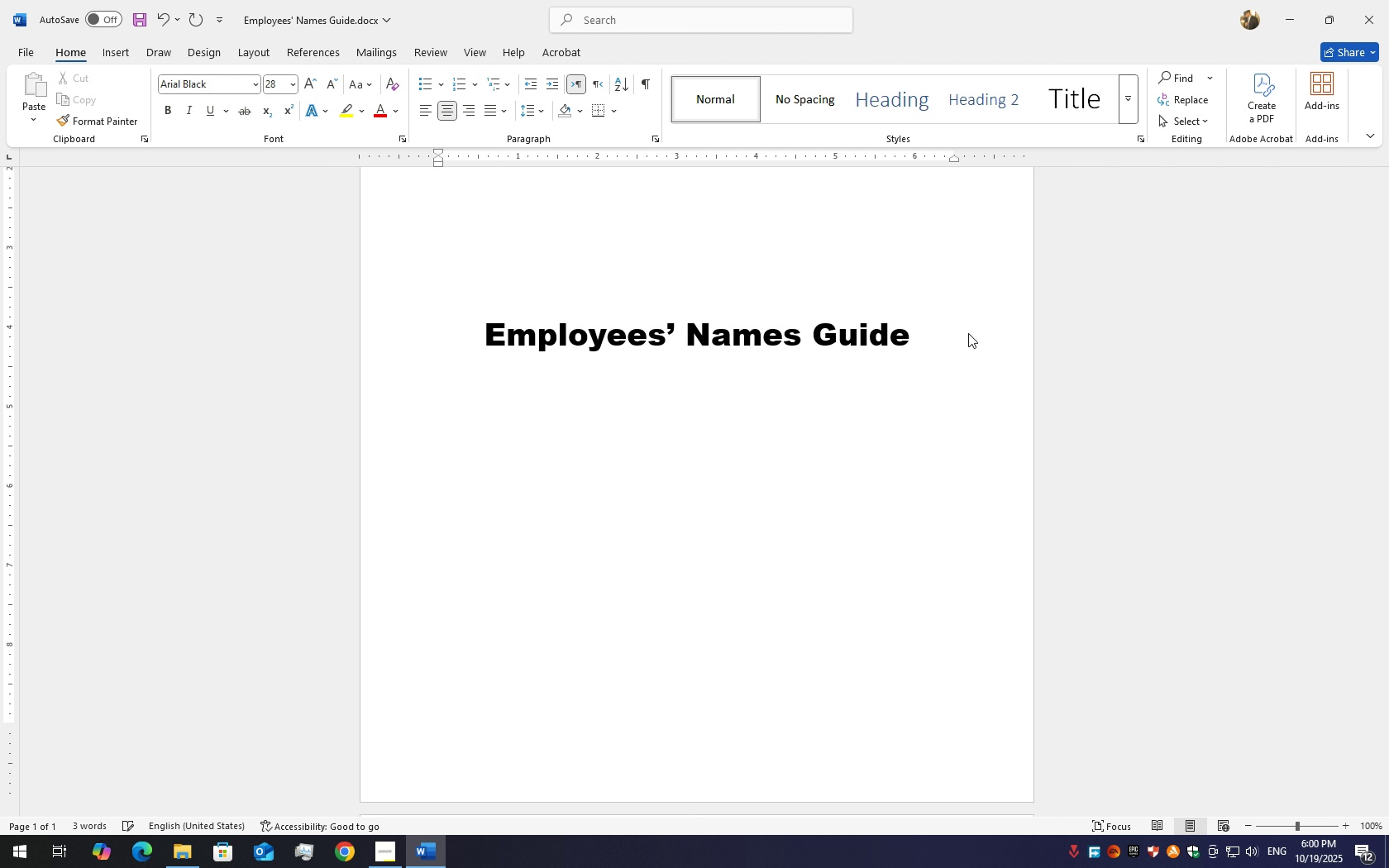 
key(Enter)
 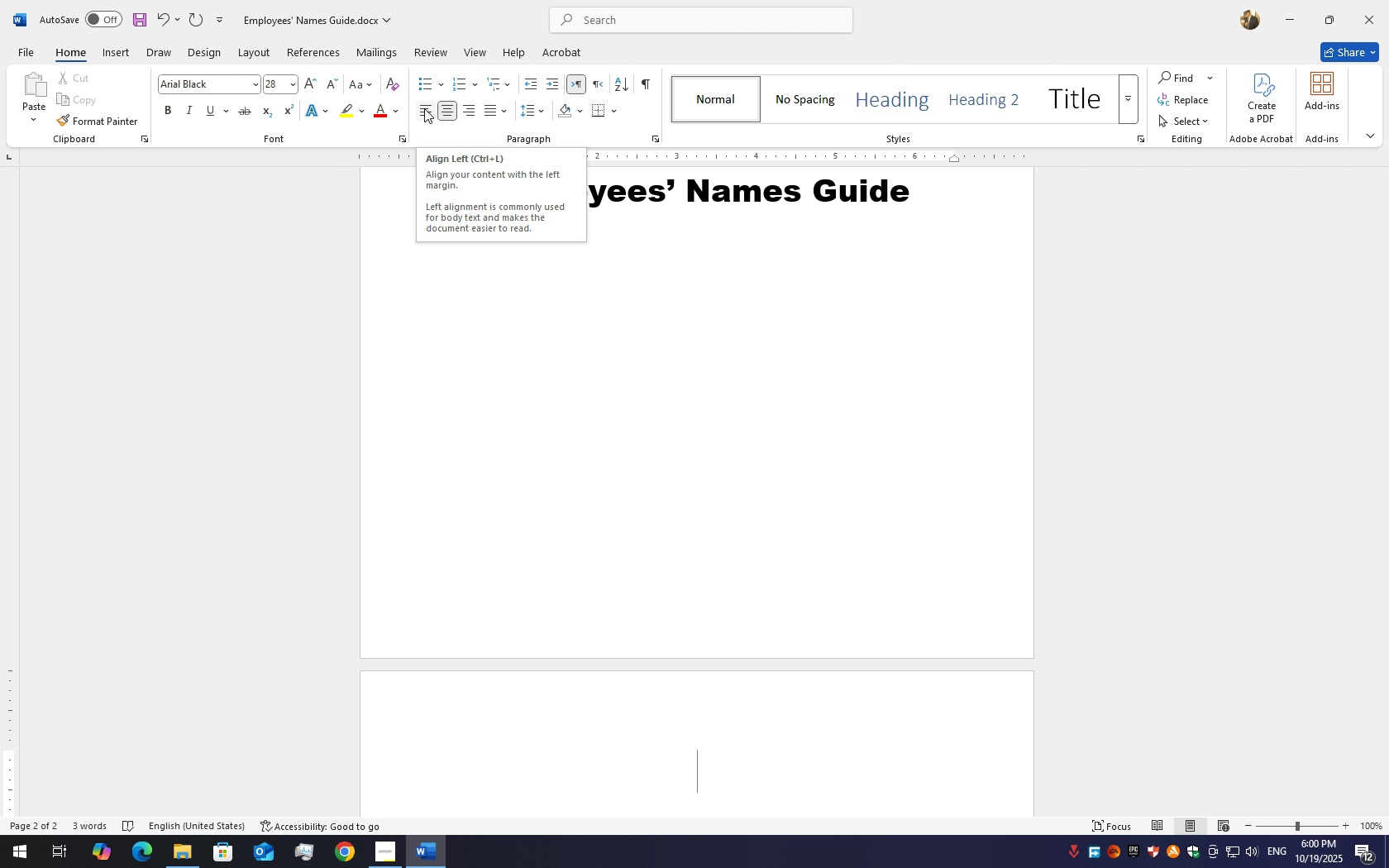 
wait(7.2)
 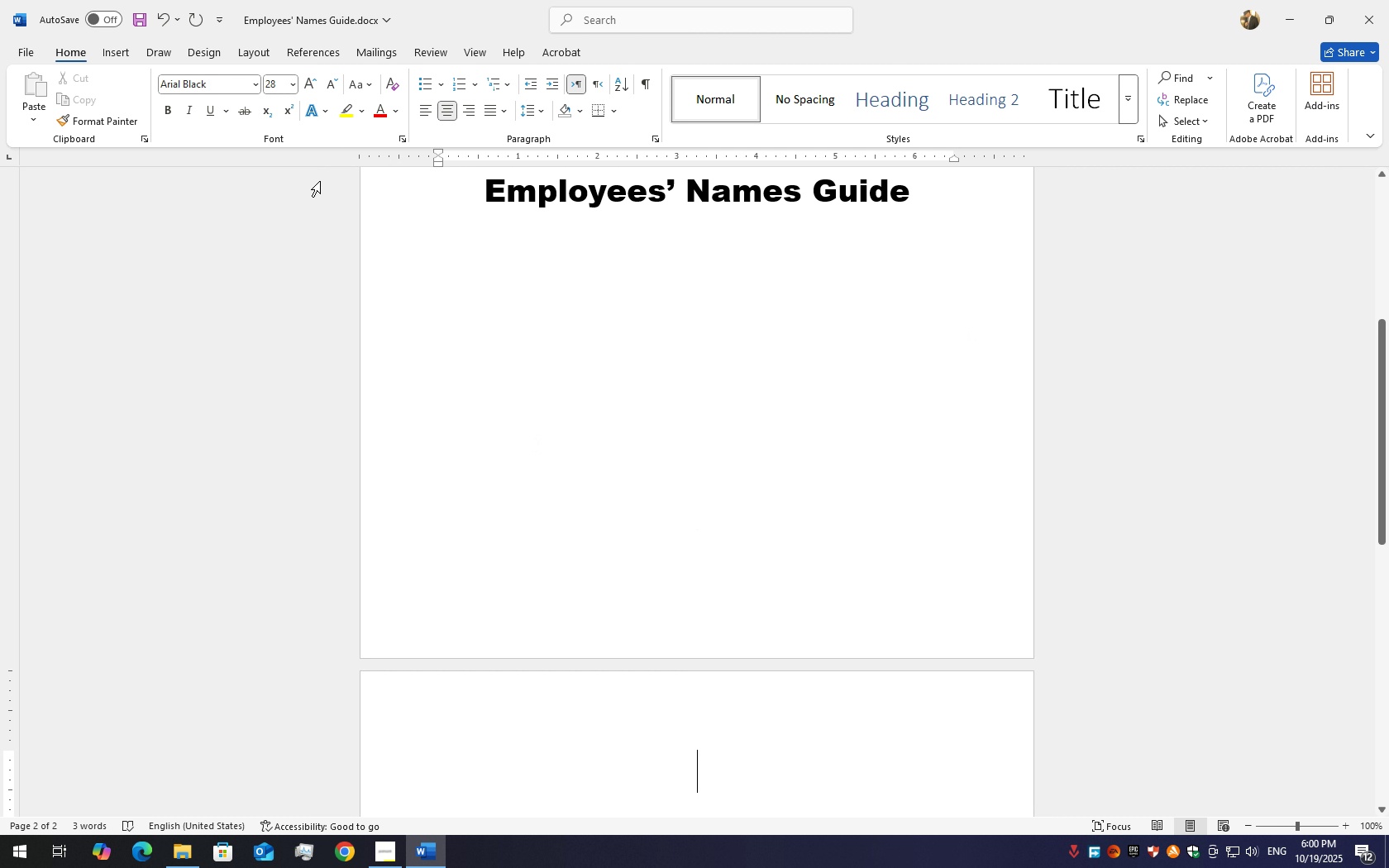 
left_click([424, 108])
 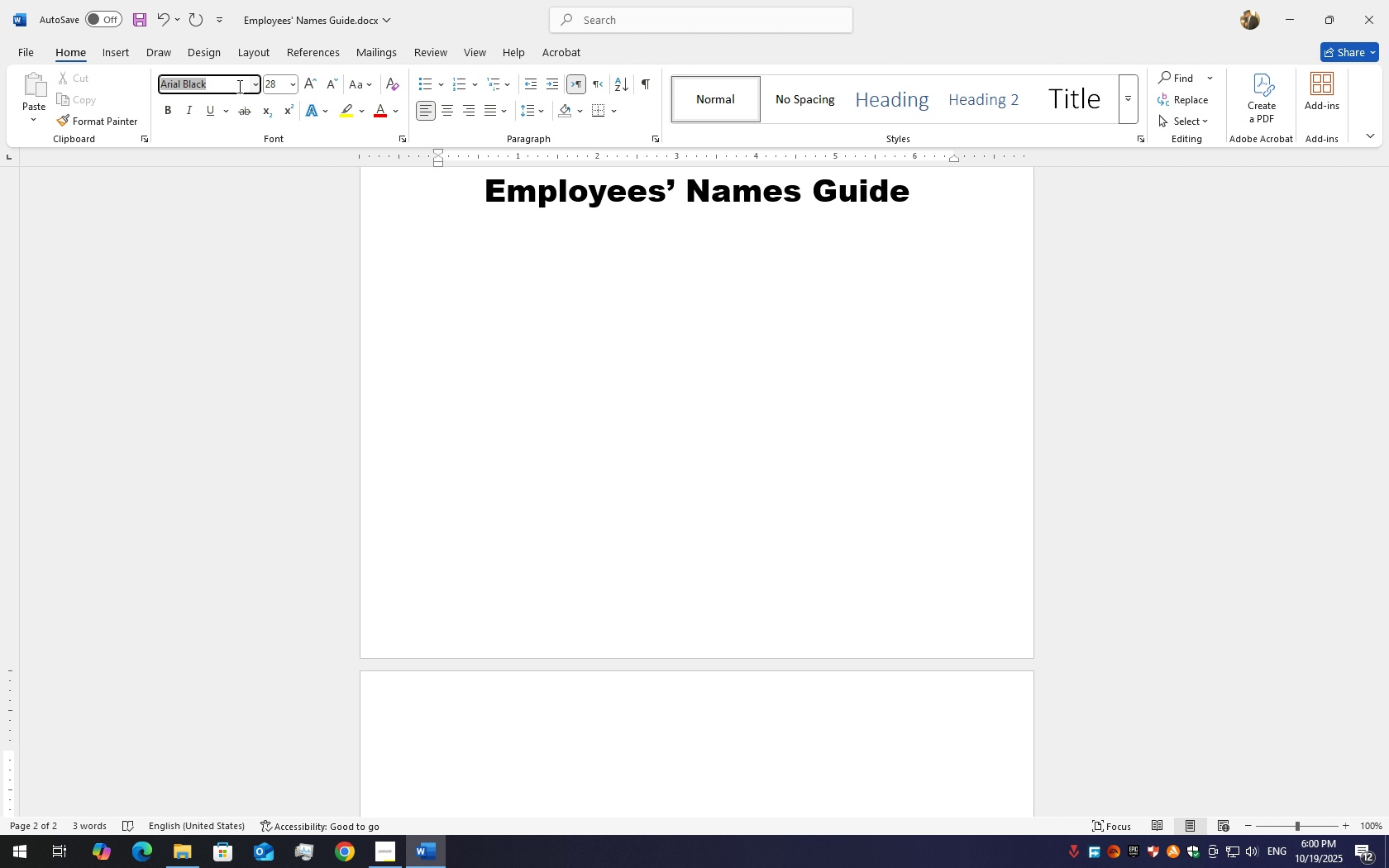 
mouse_move([239, 95])
 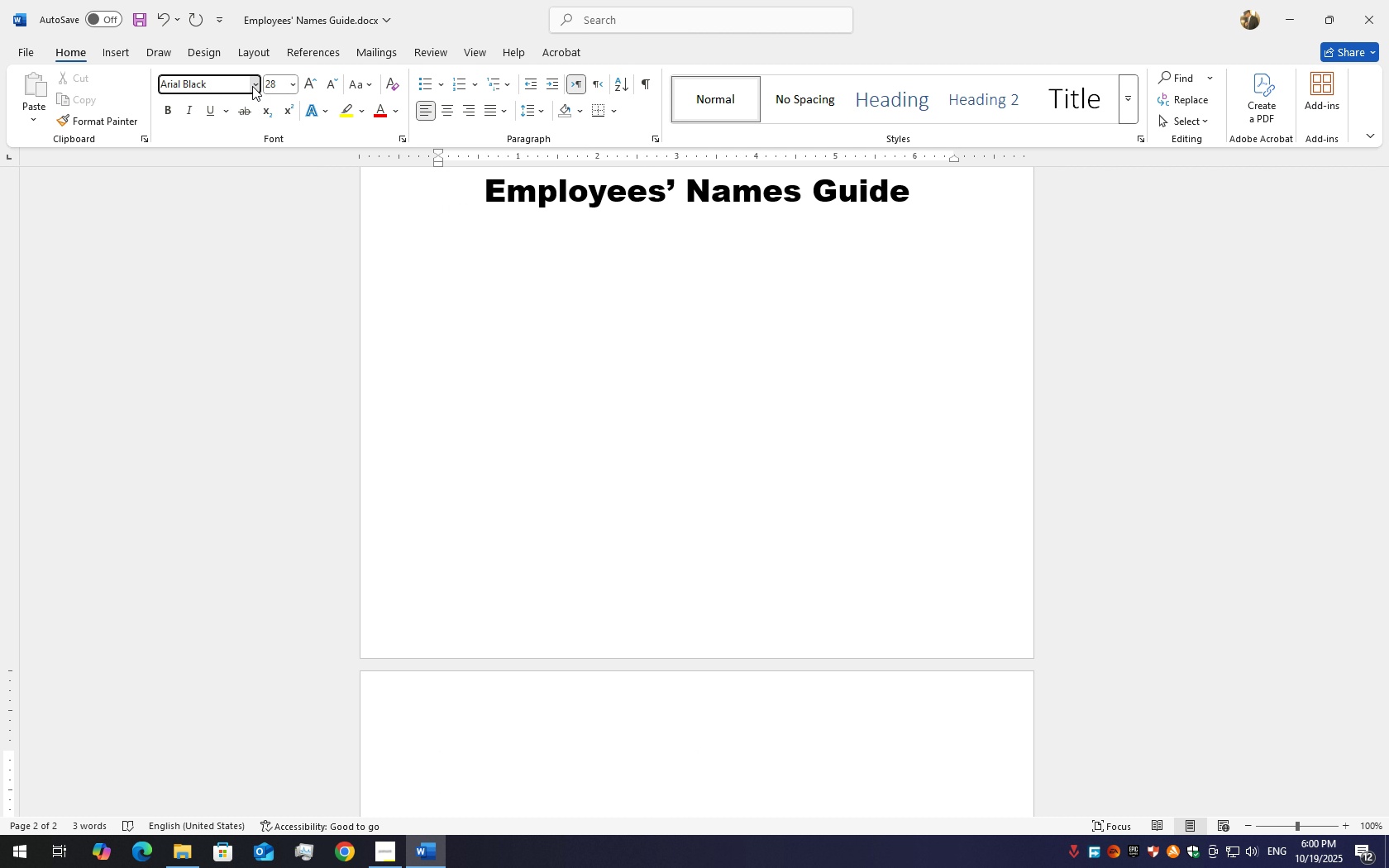 
left_click([252, 86])
 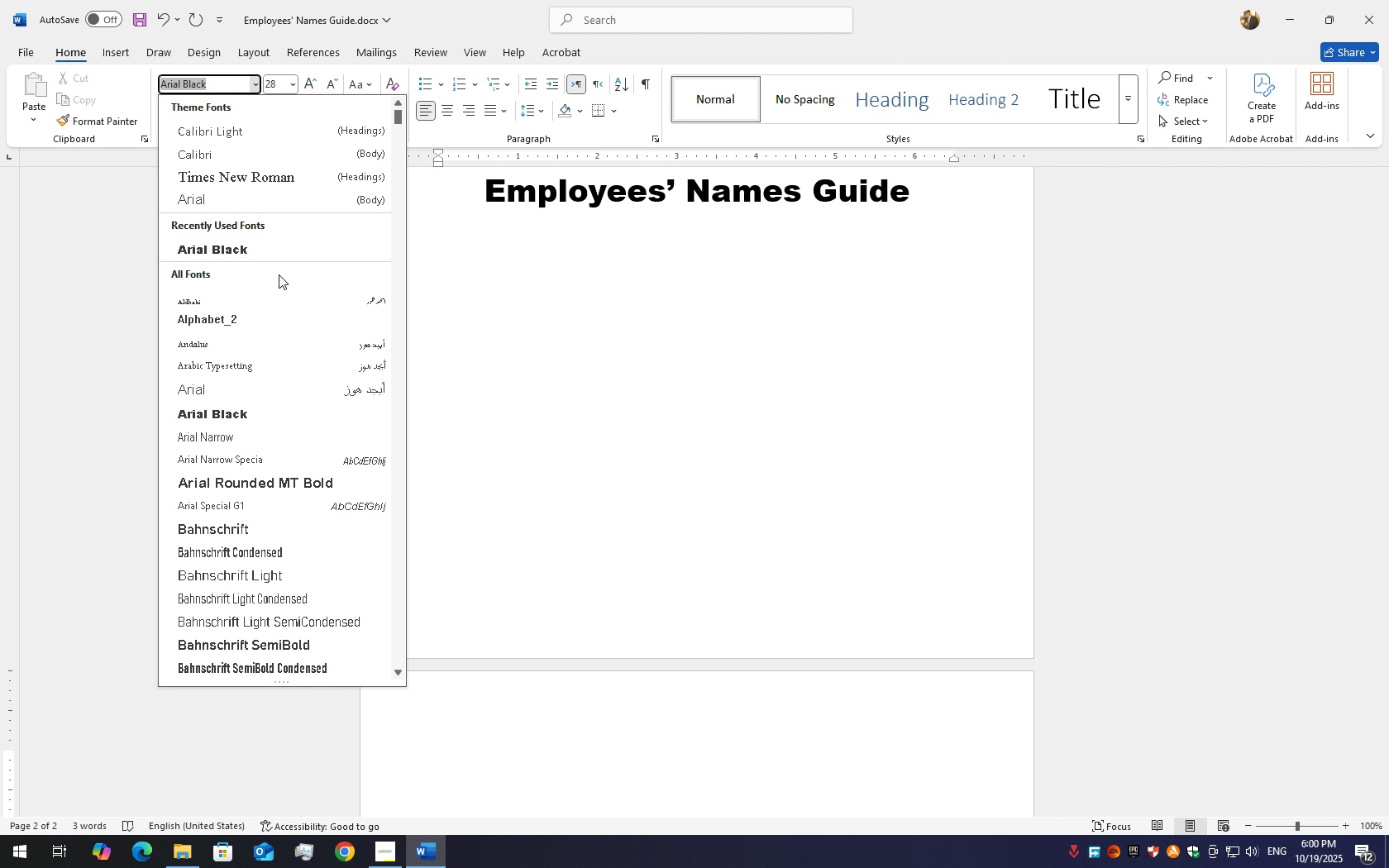 
scroll: coordinate [251, 376], scroll_direction: down, amount: 40.0
 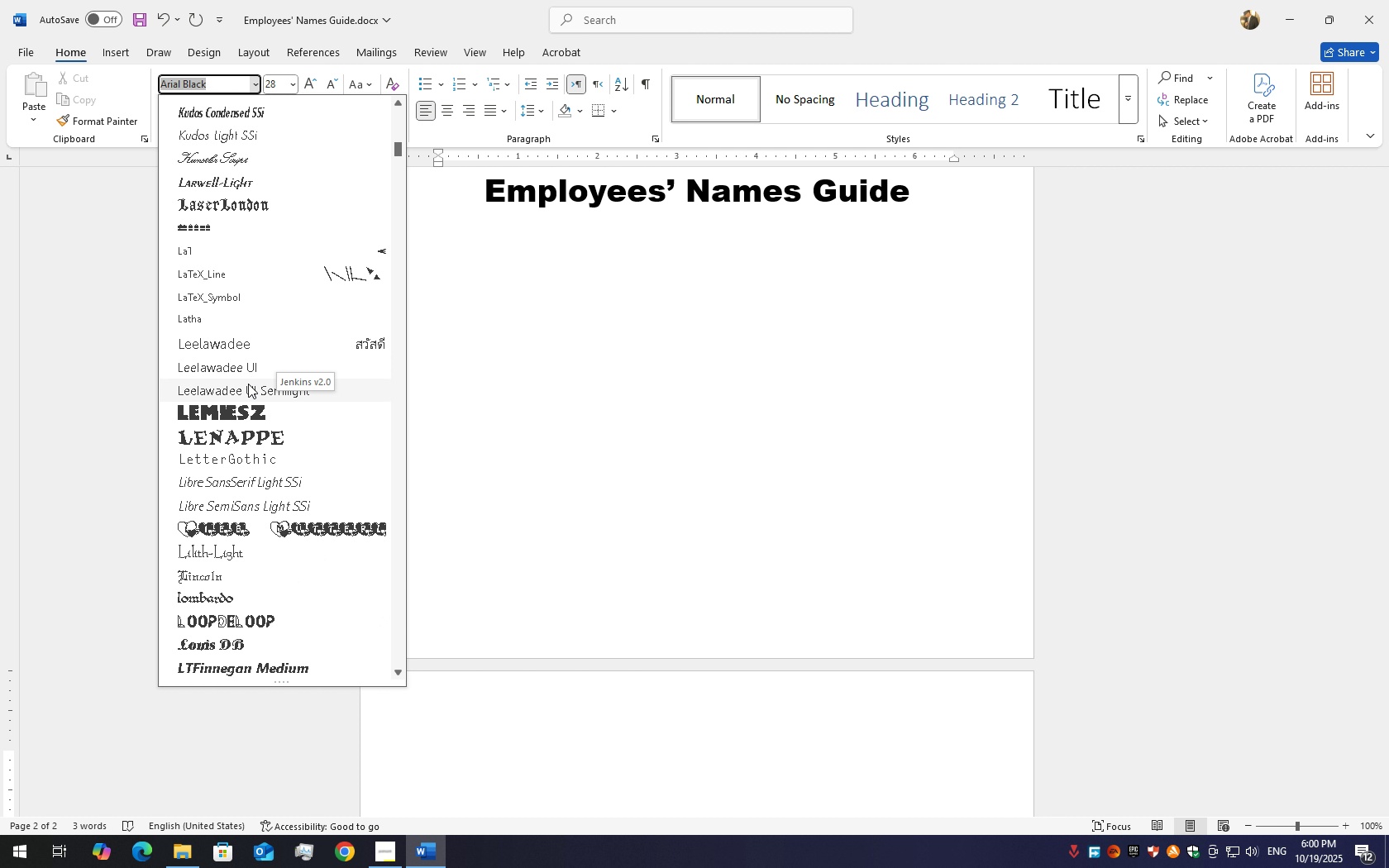 
scroll: coordinate [248, 384], scroll_direction: down, amount: 12.0
 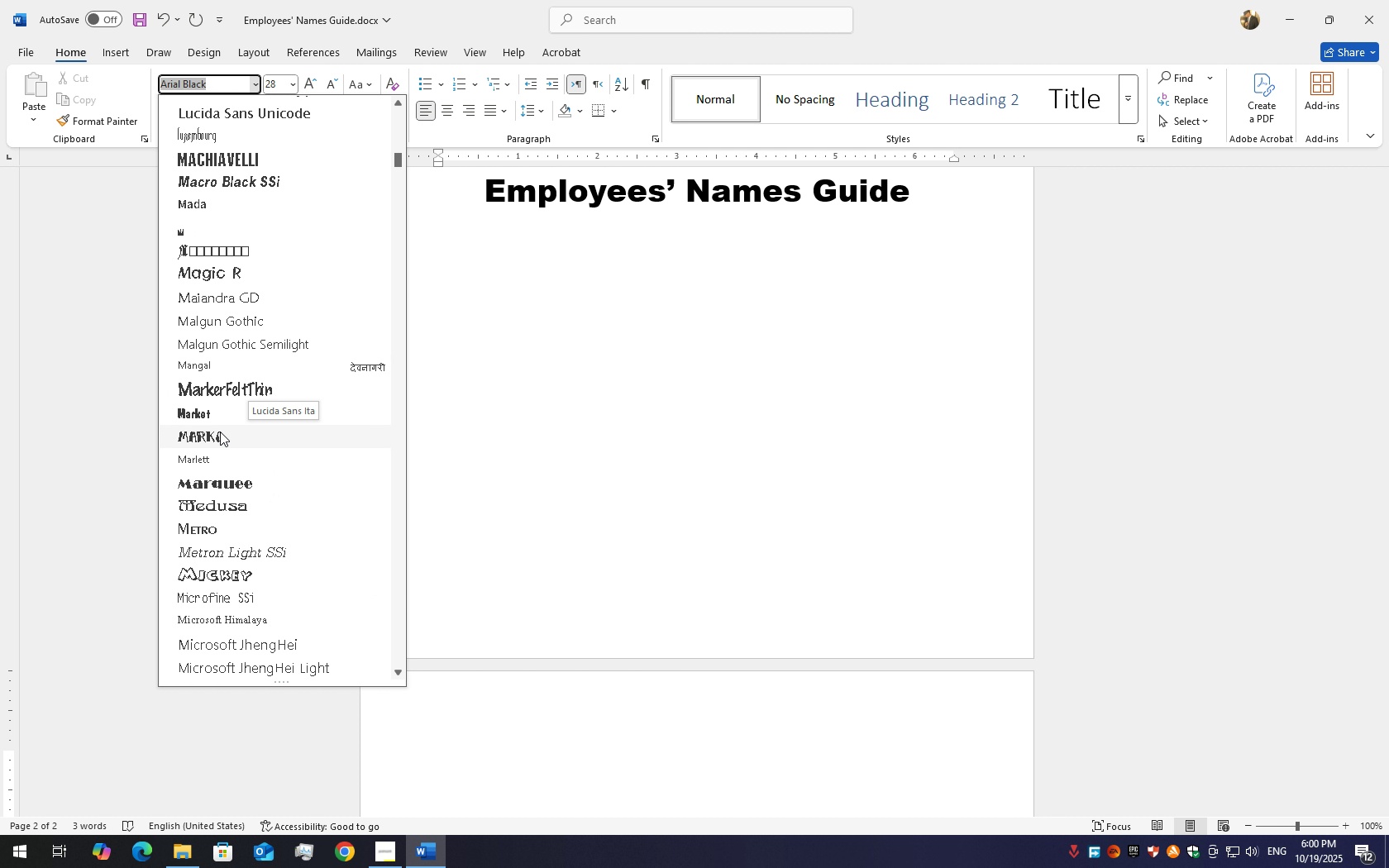 
scroll: coordinate [239, 291], scroll_direction: up, amount: 8.0
 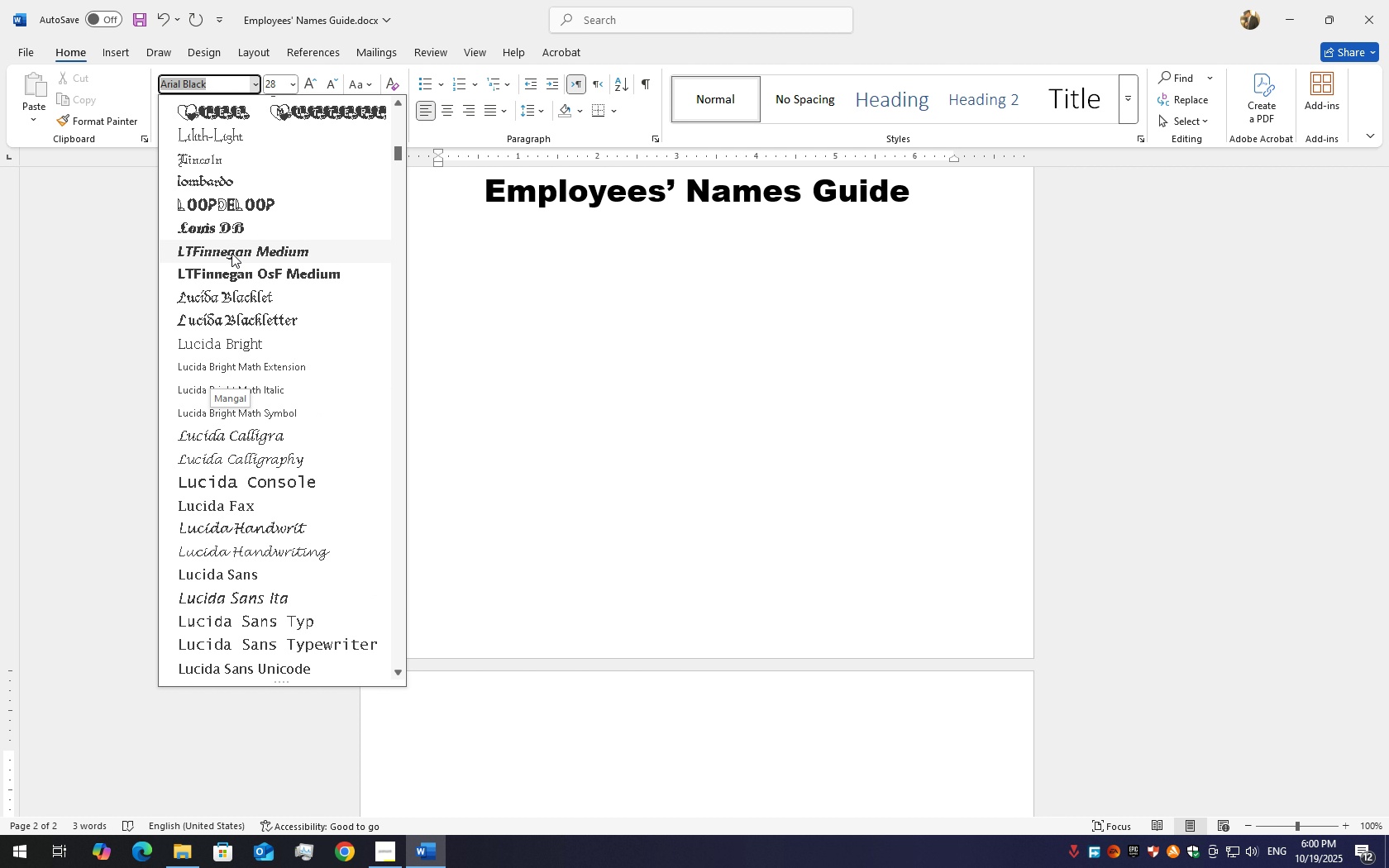 
left_click([229, 266])
 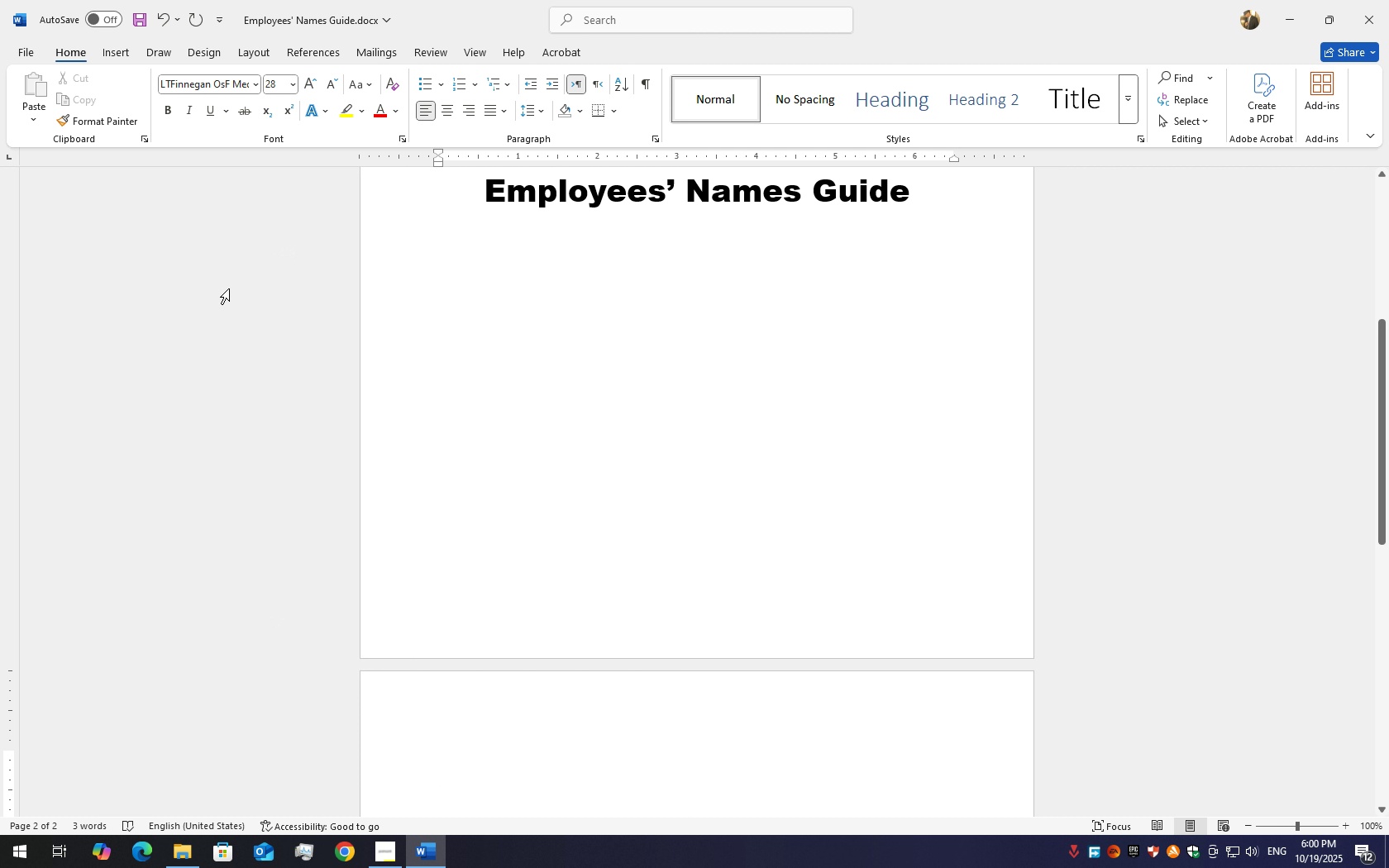 
type(Content)
 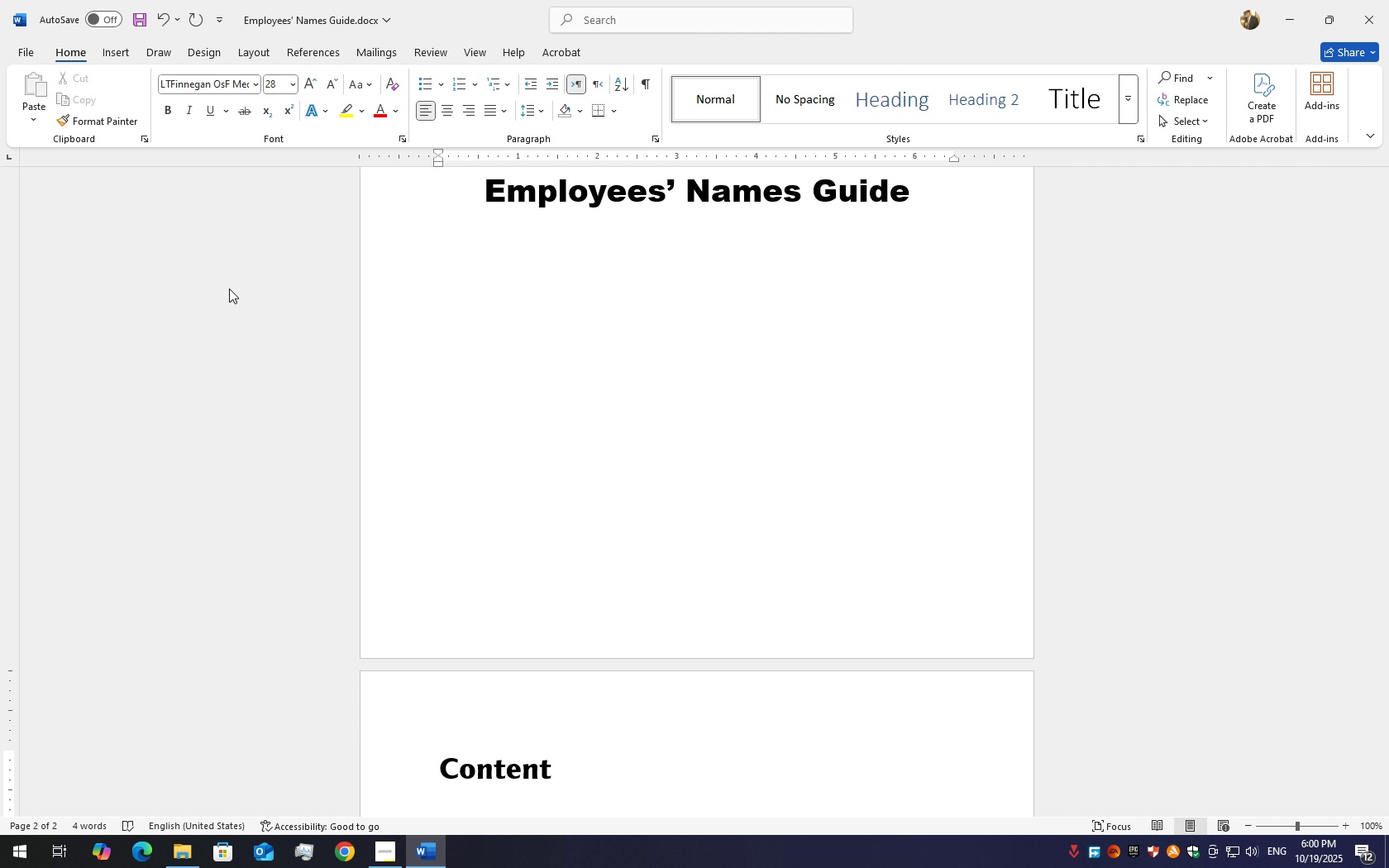 
key(Control+ControlLeft)
 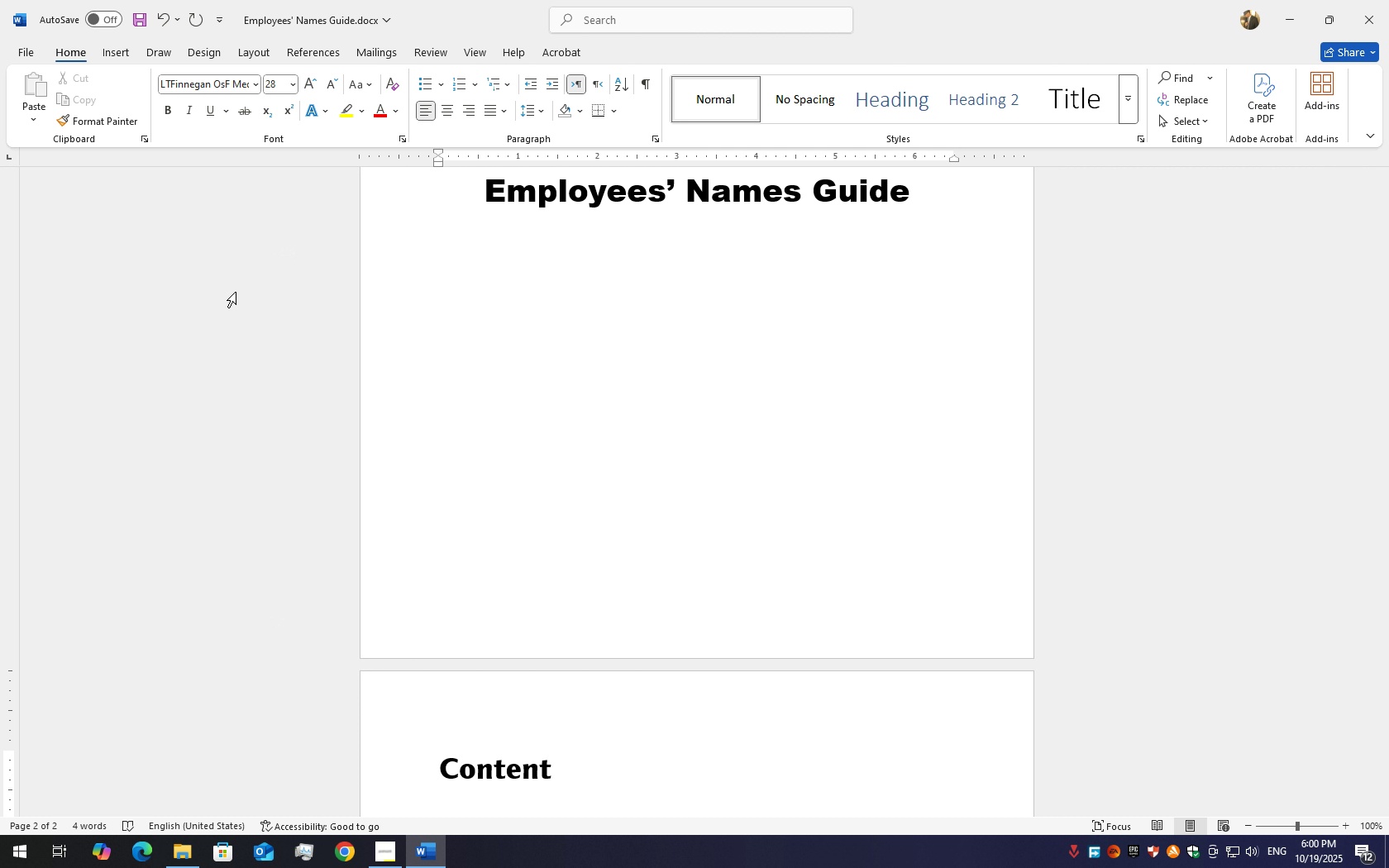 
key(Control+S)
 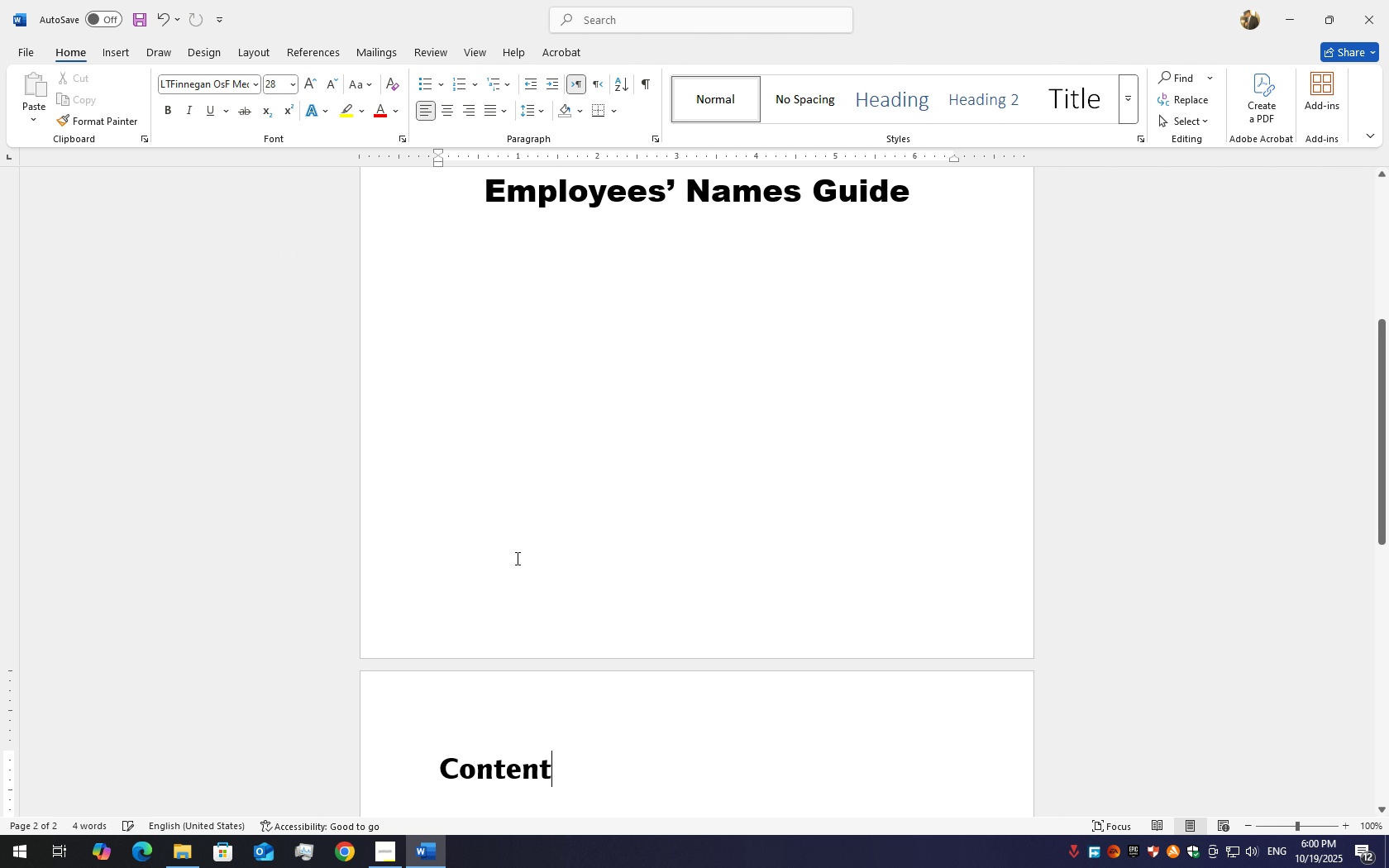 
scroll: coordinate [514, 527], scroll_direction: down, amount: 18.0
 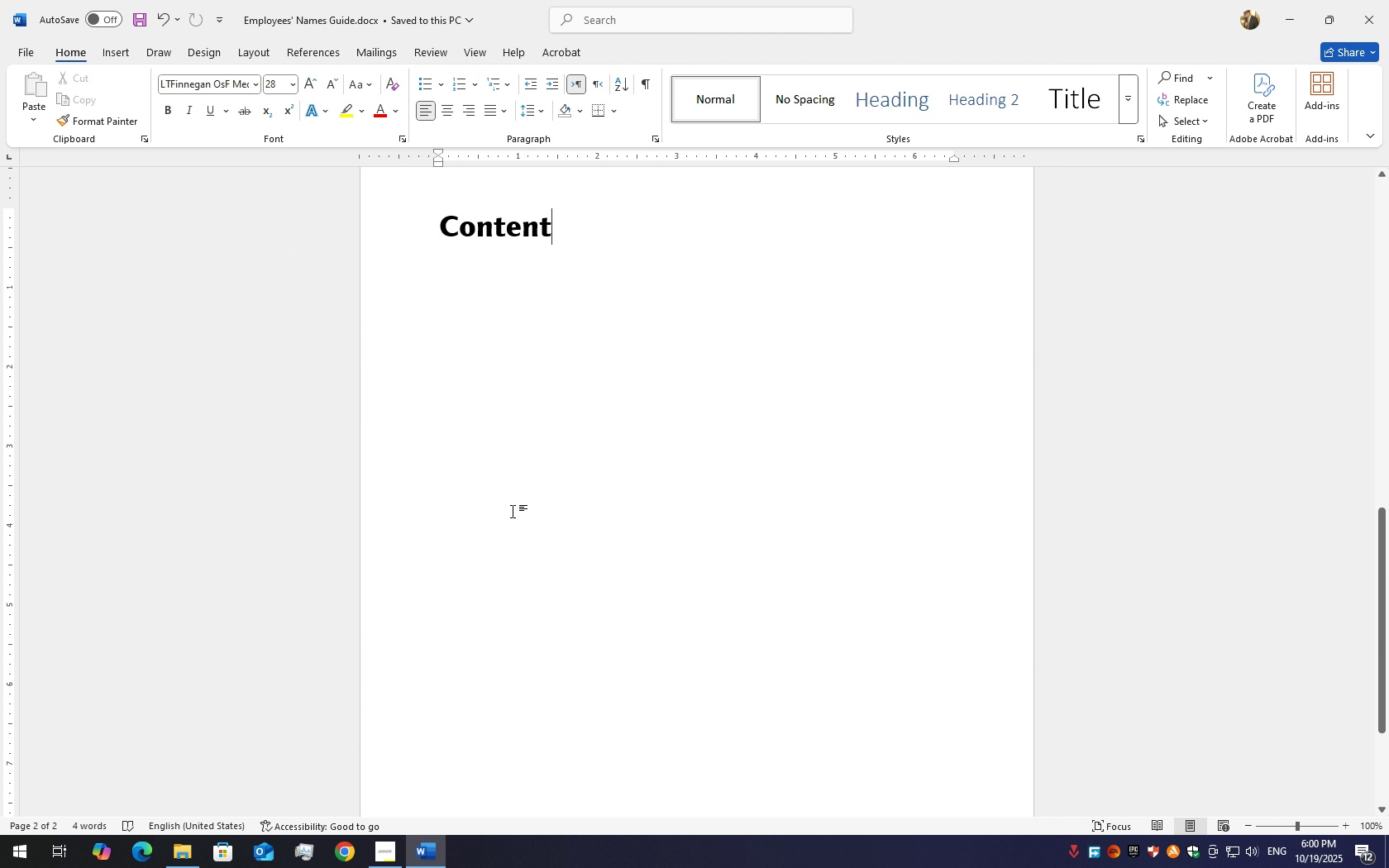 
key(Enter)
 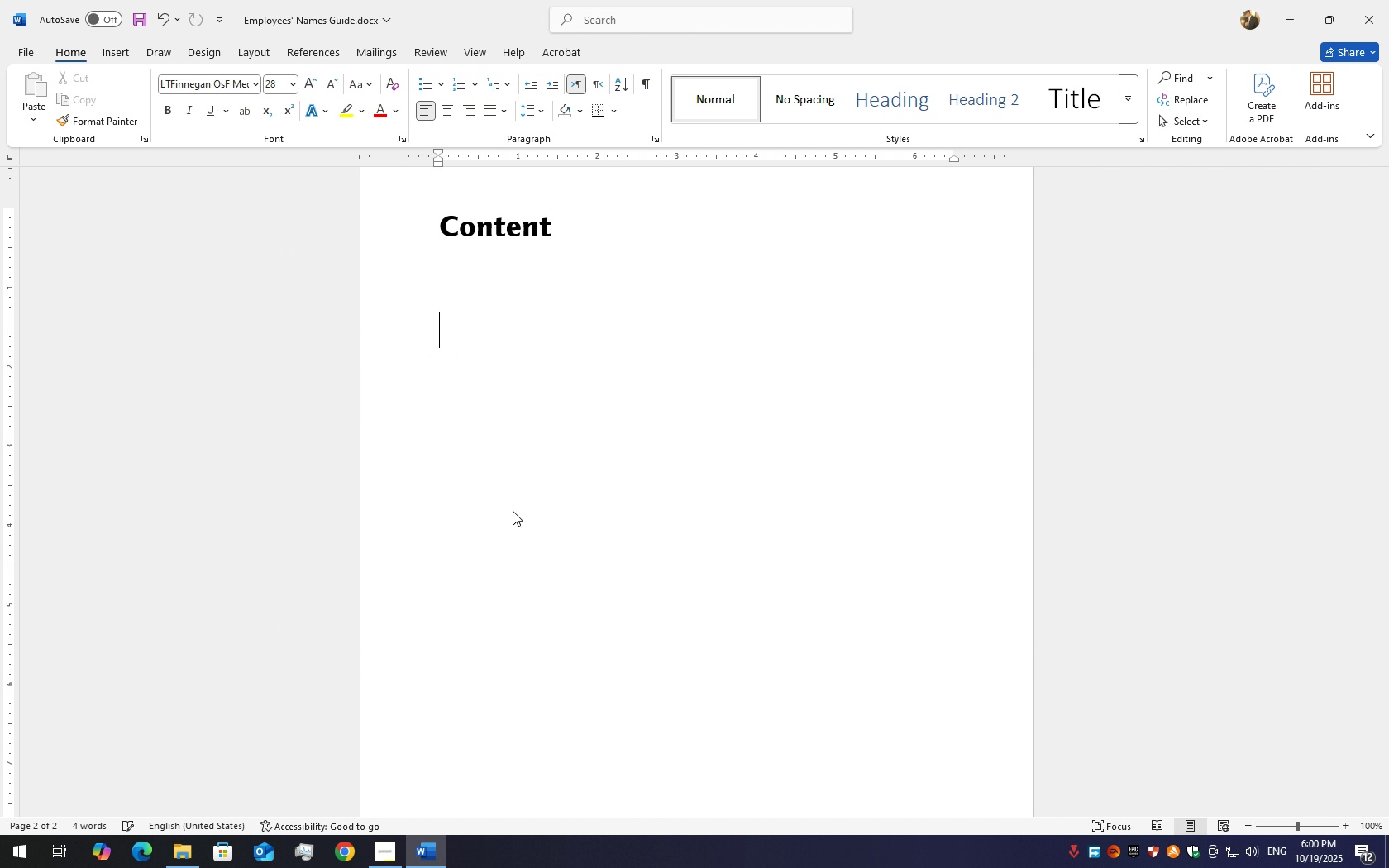 
key(Enter)
 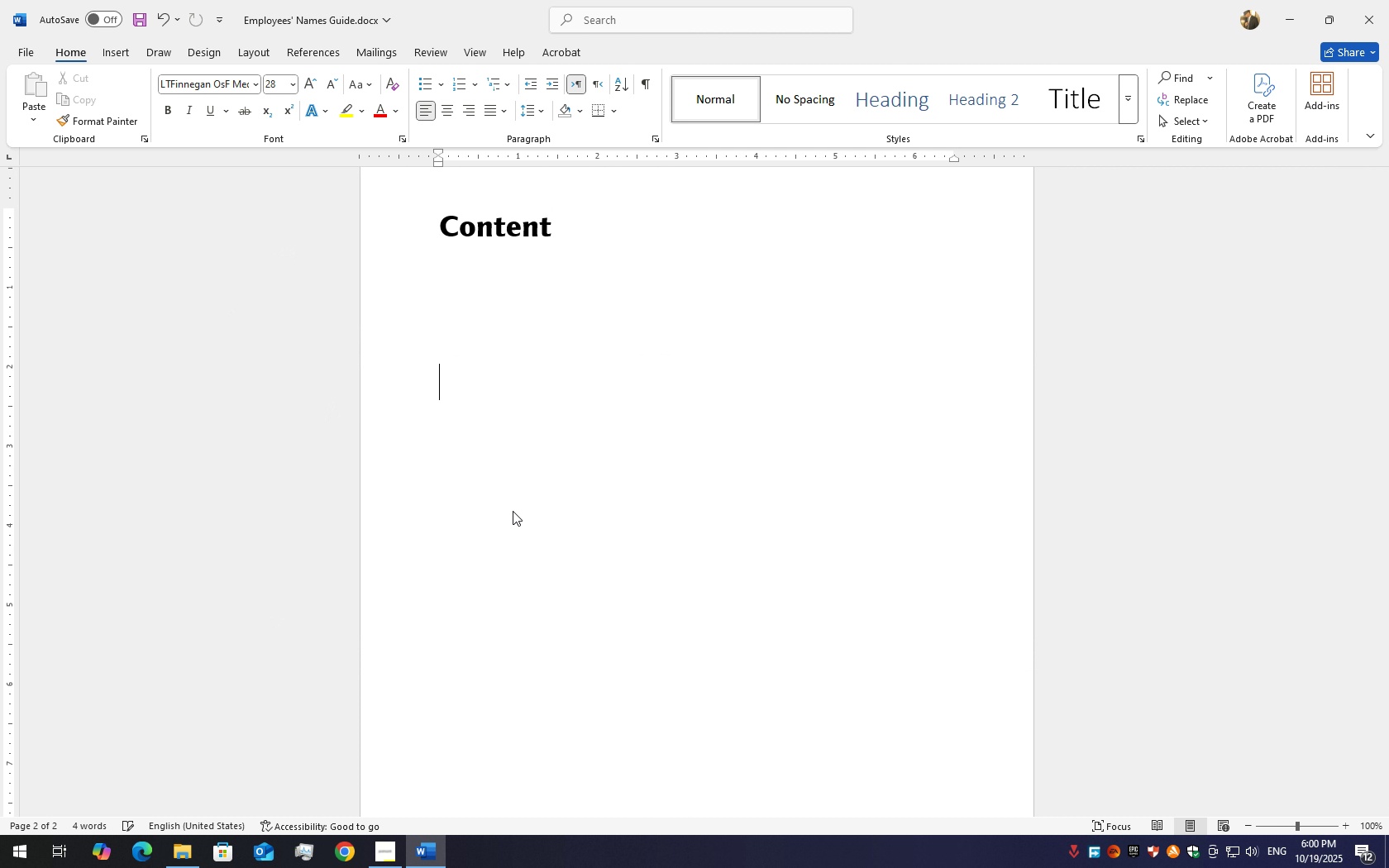 
key(Enter)
 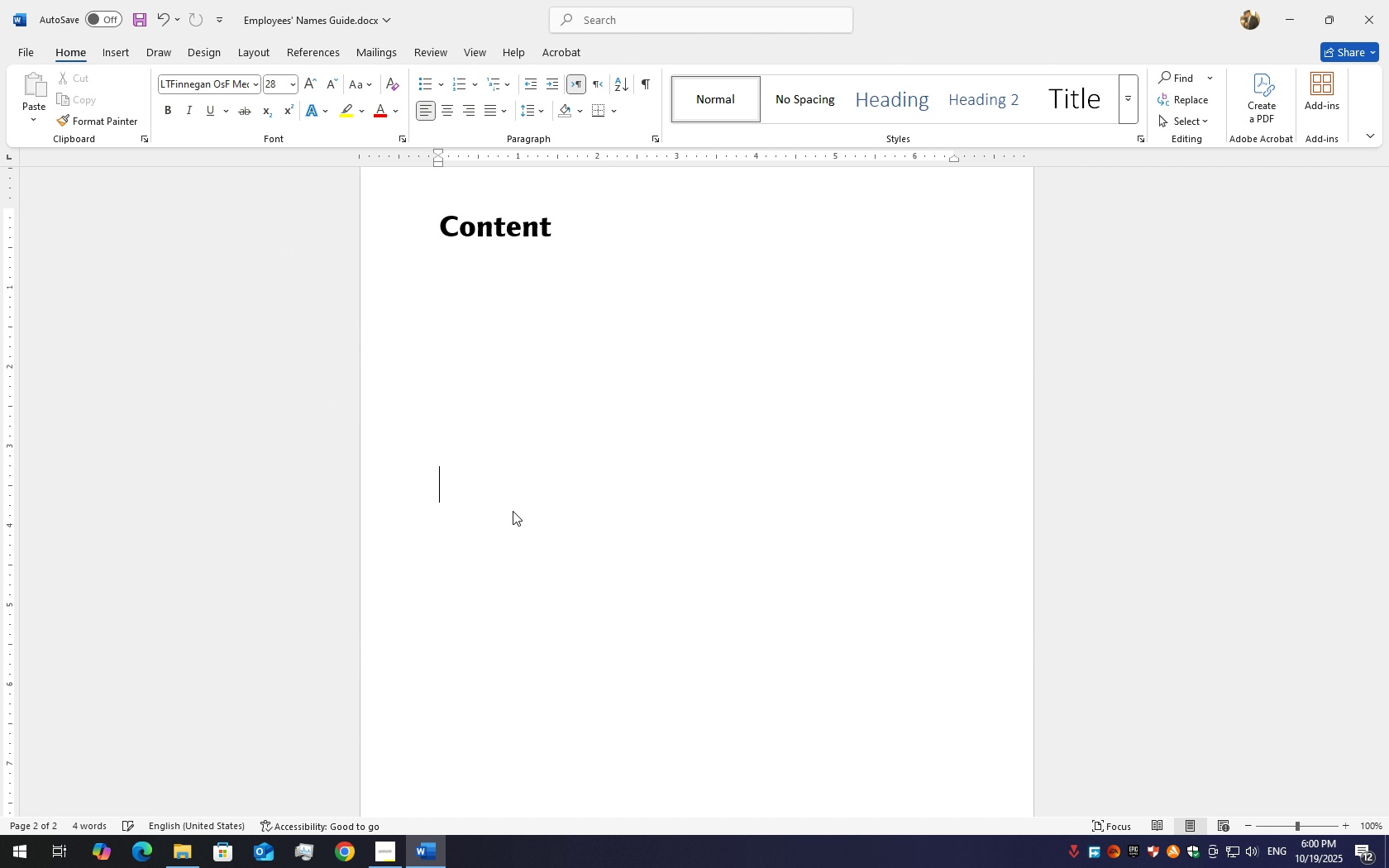 
key(Enter)
 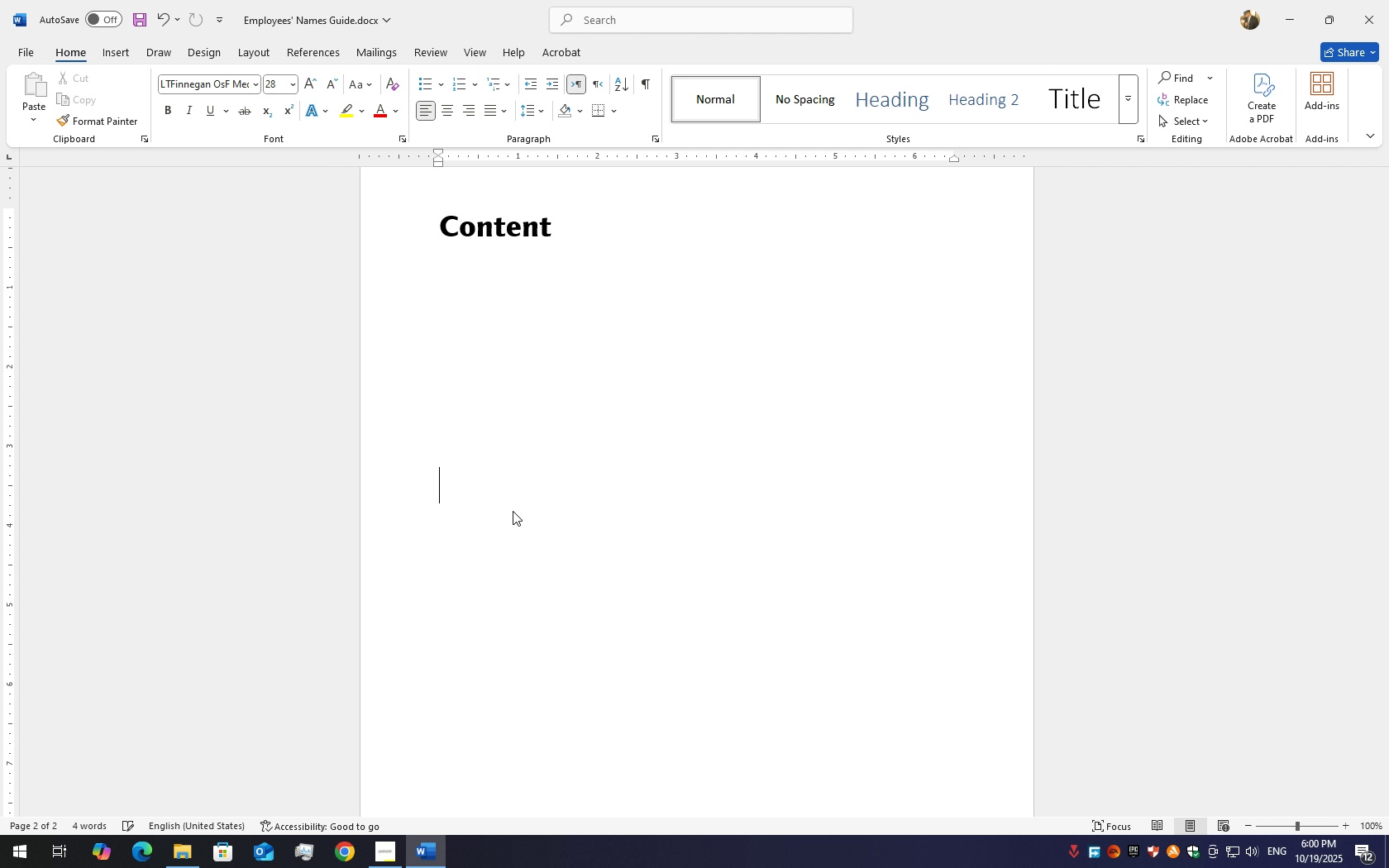 
key(Enter)
 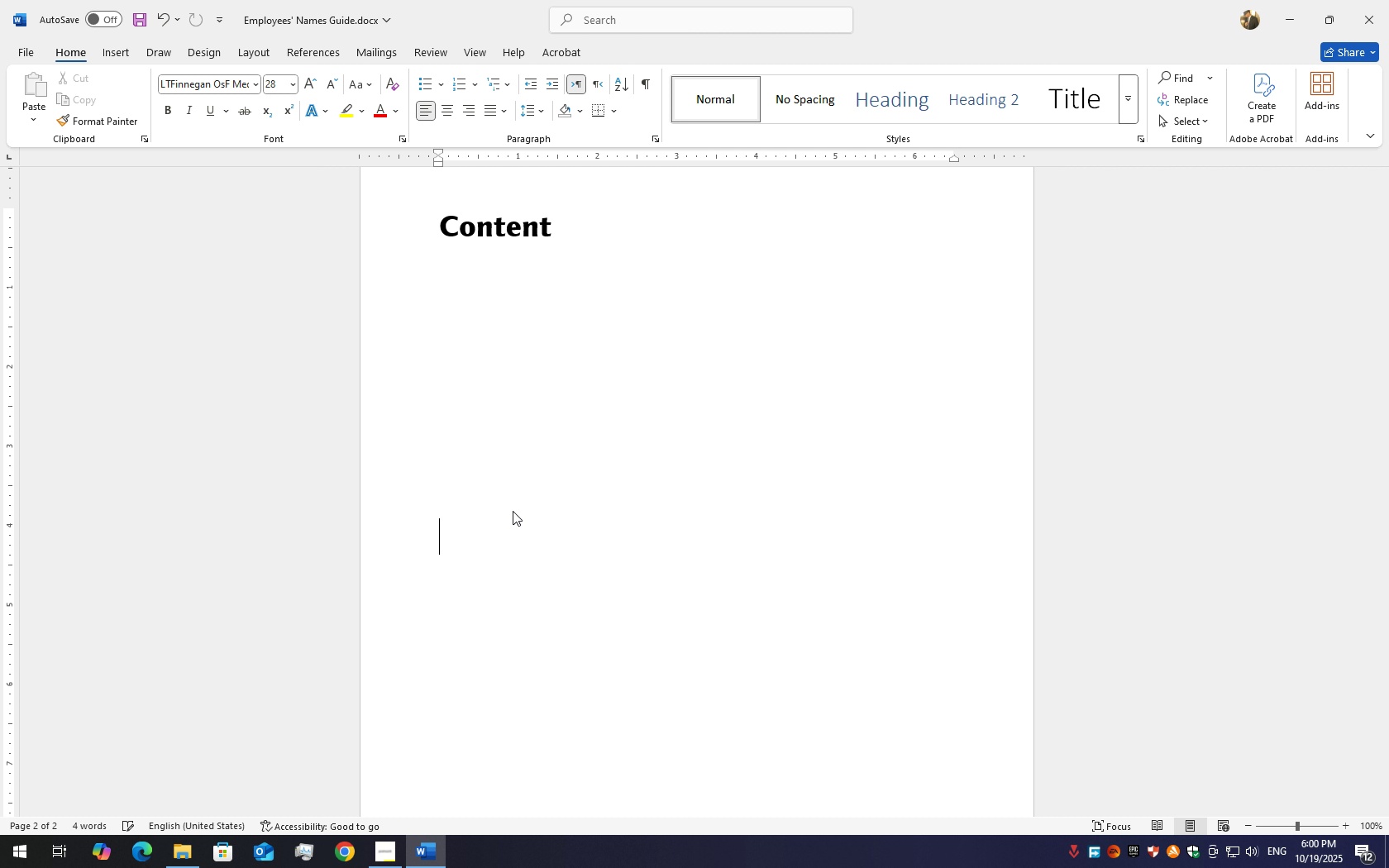 
key(Enter)
 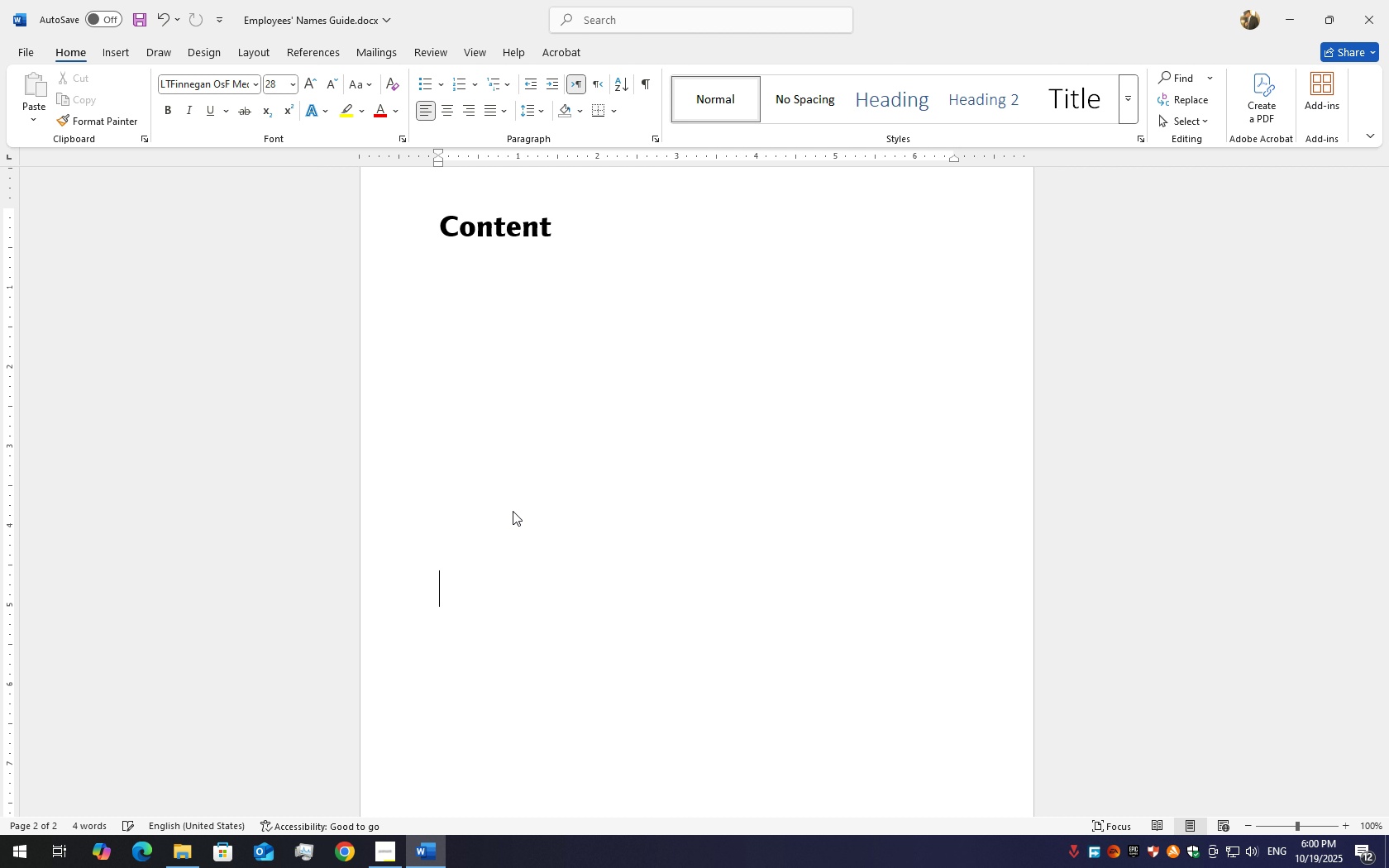 
key(Enter)
 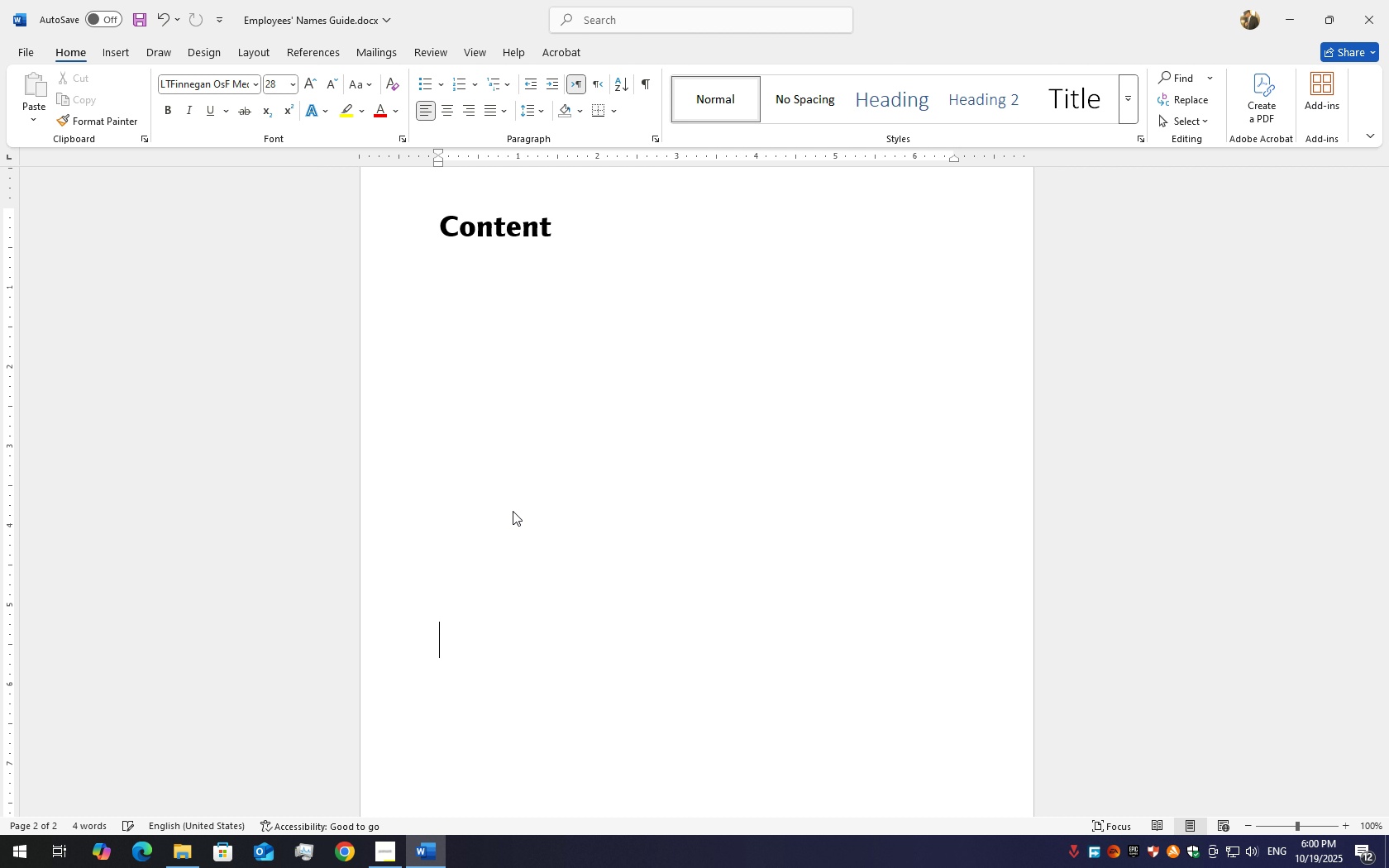 
key(Enter)
 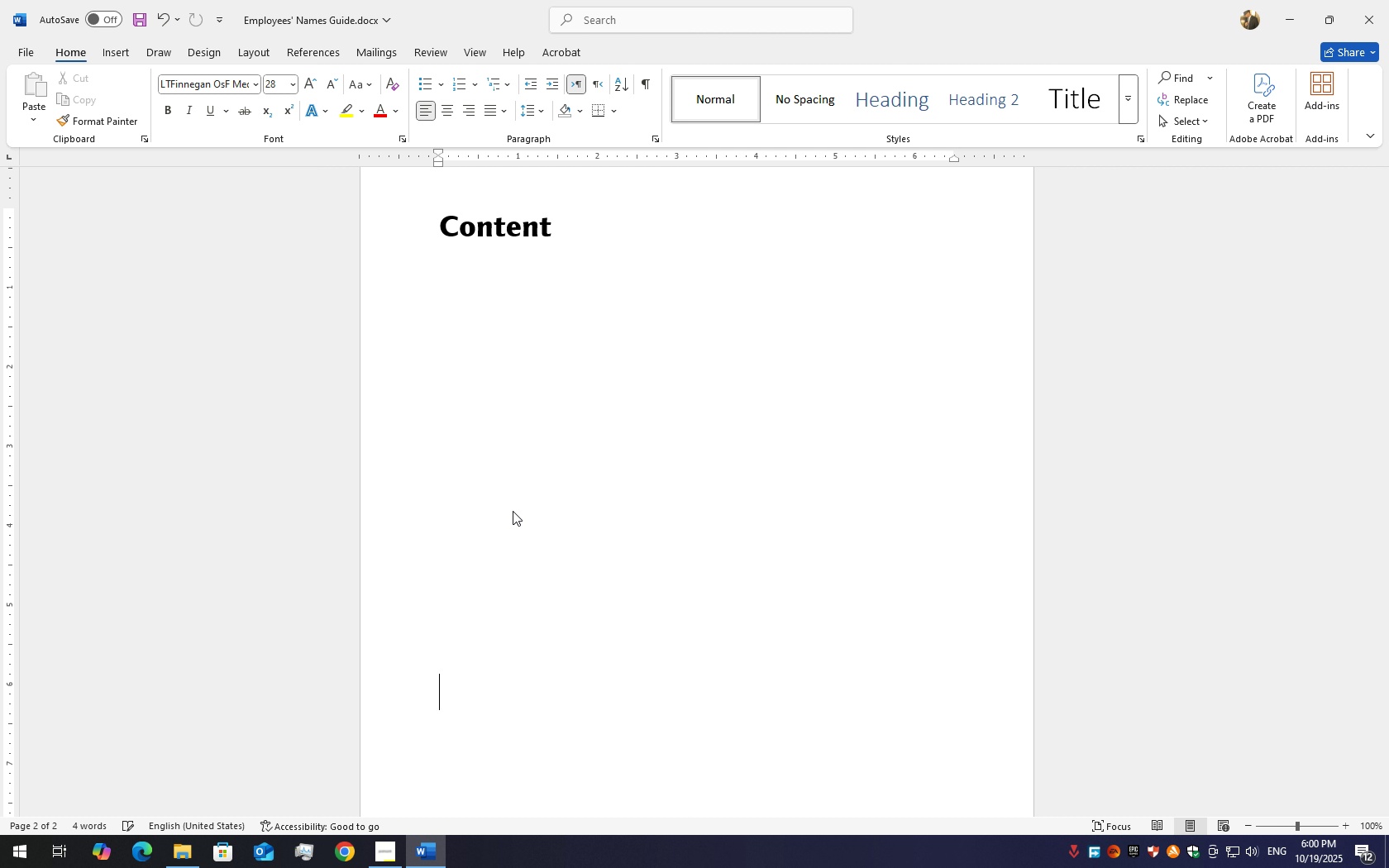 
key(Enter)
 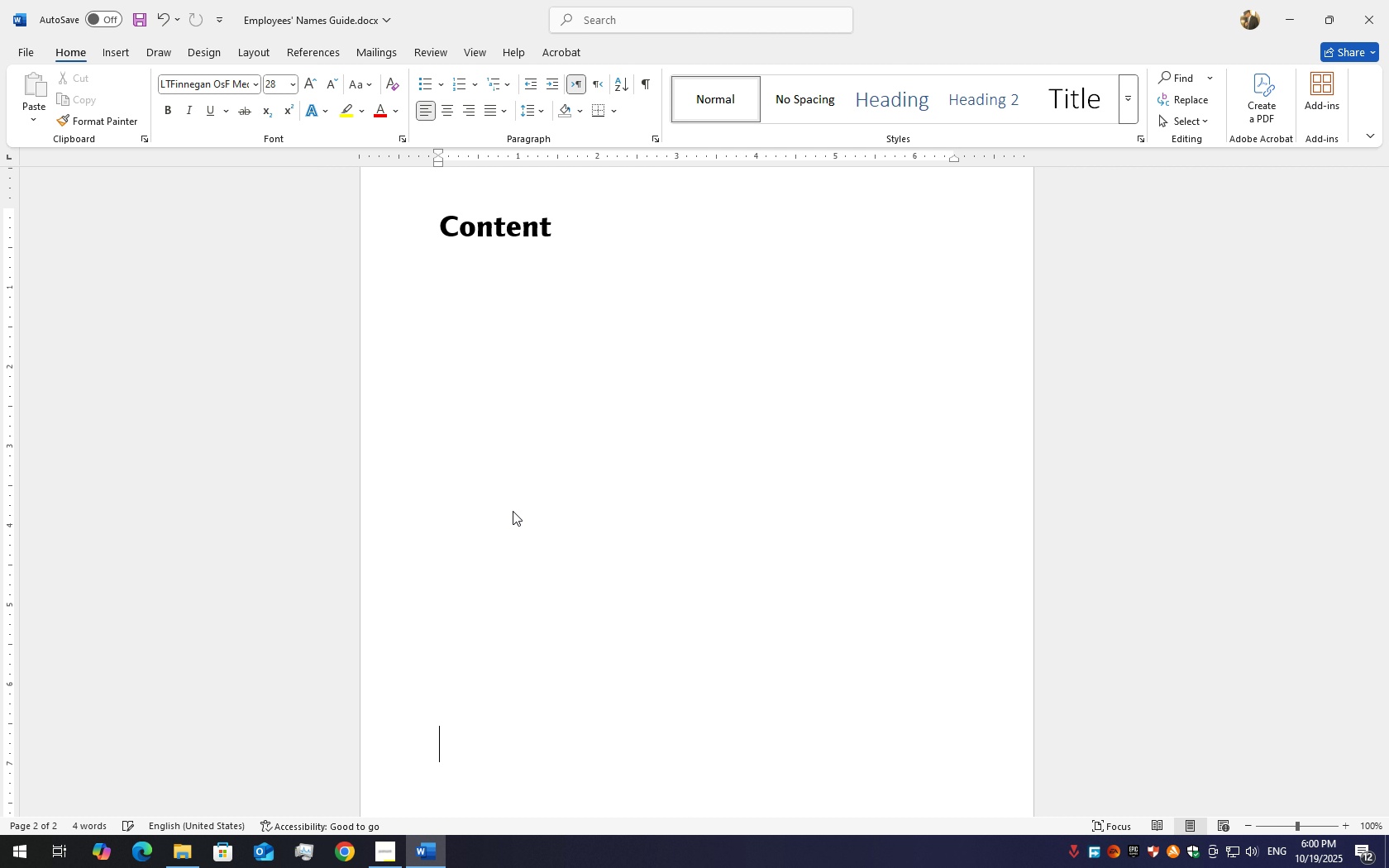 
key(Enter)
 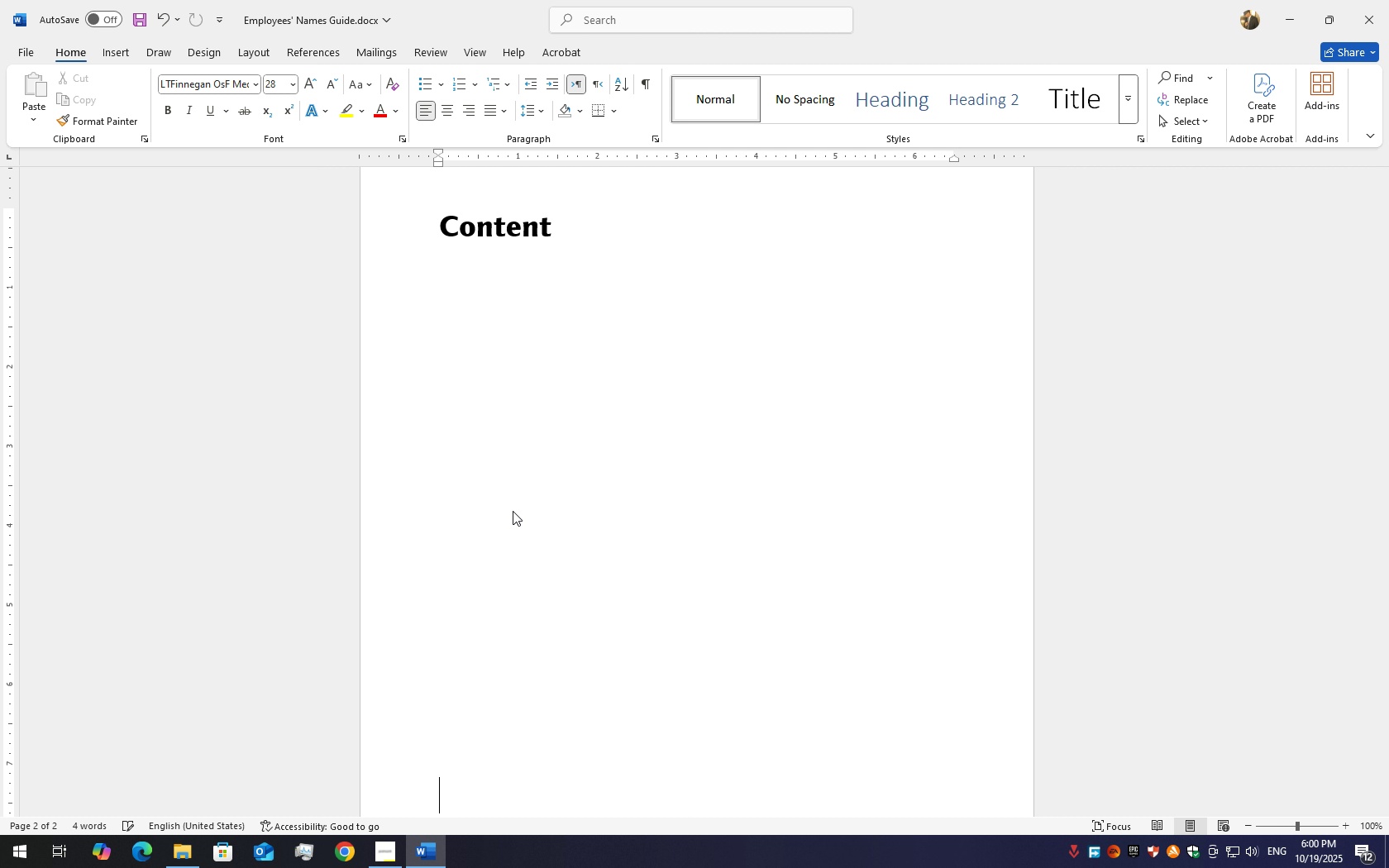 
key(Enter)
 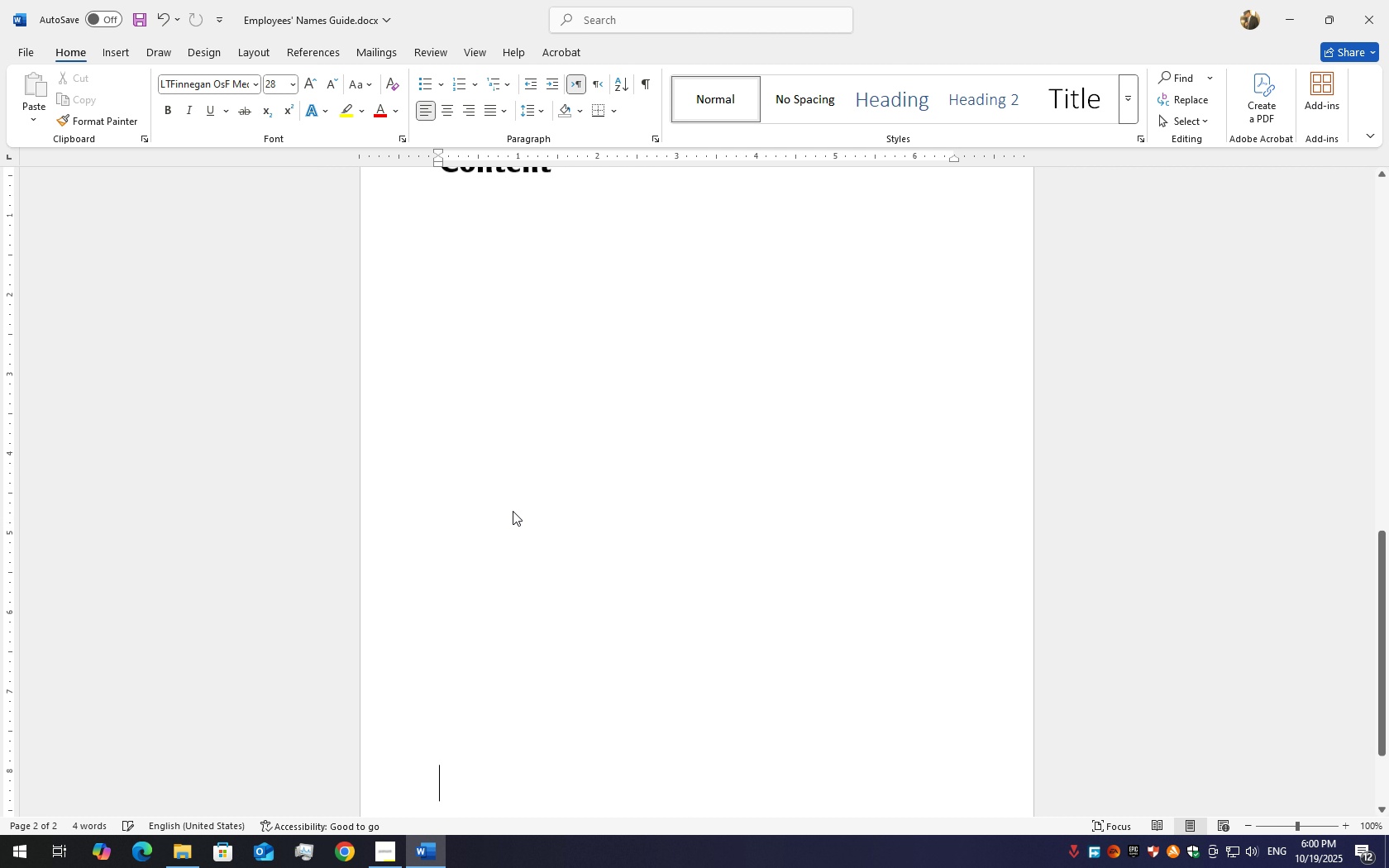 
key(Enter)
 